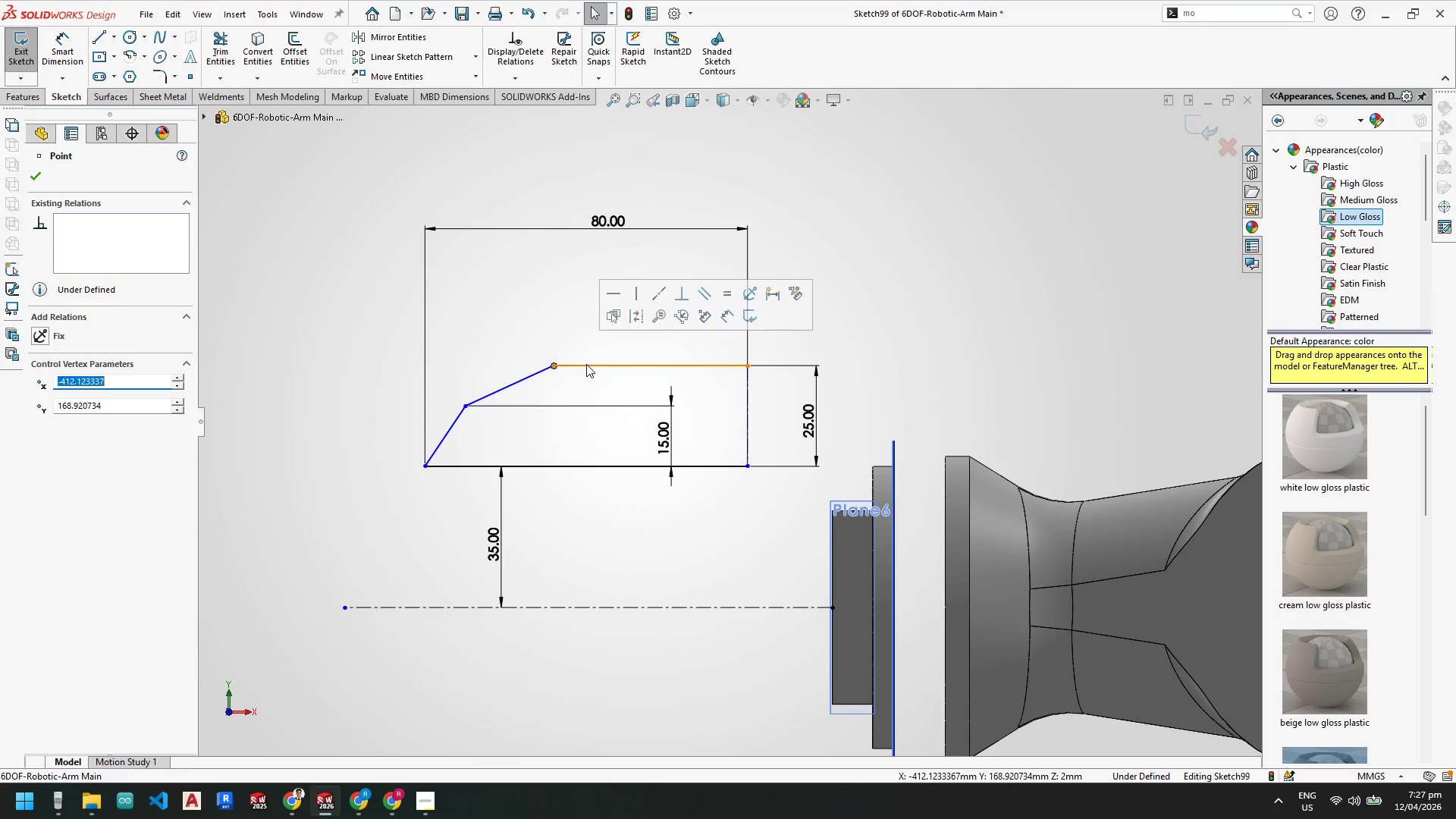 
key(Escape)
 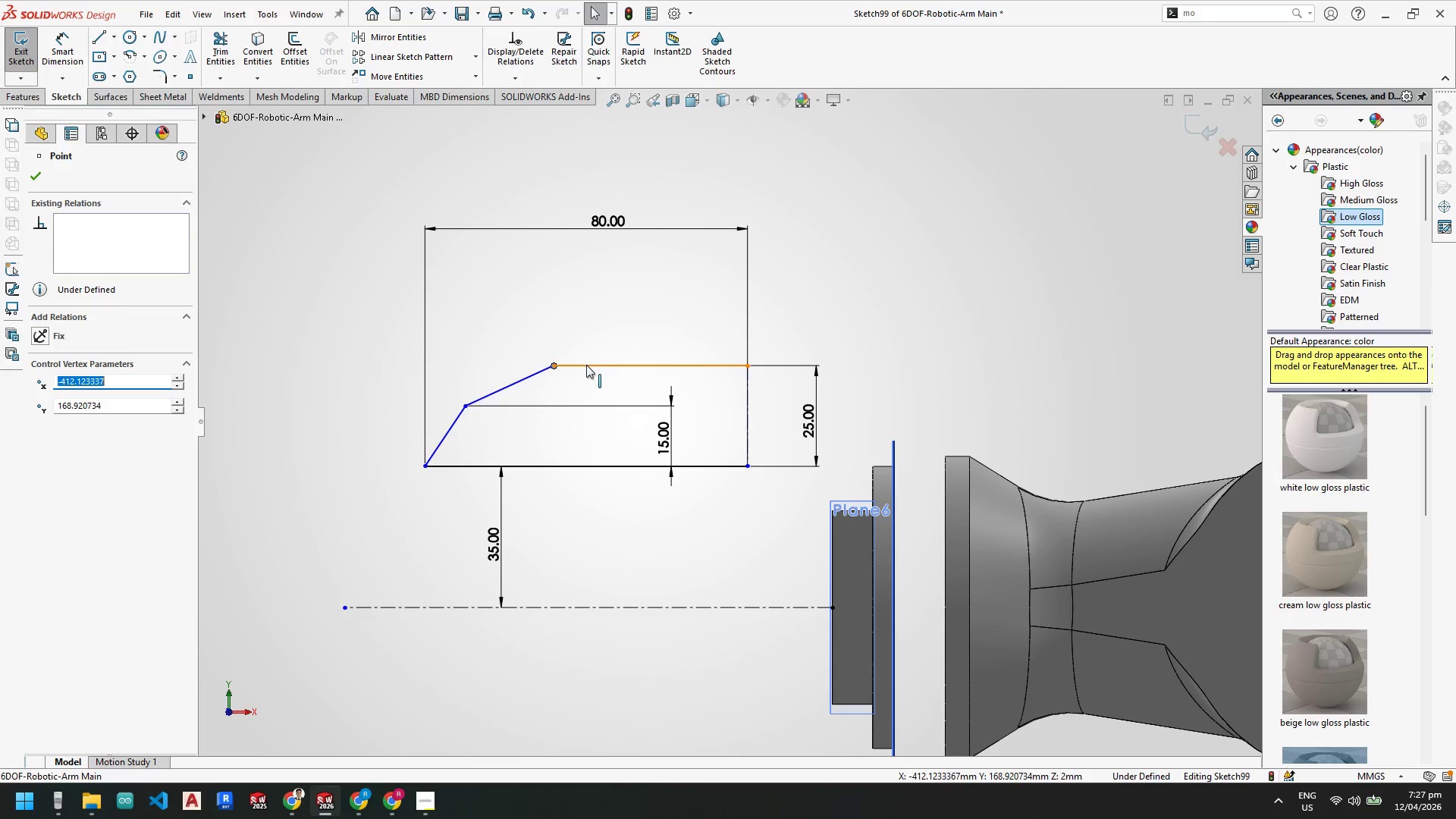 
left_click([586, 365])
 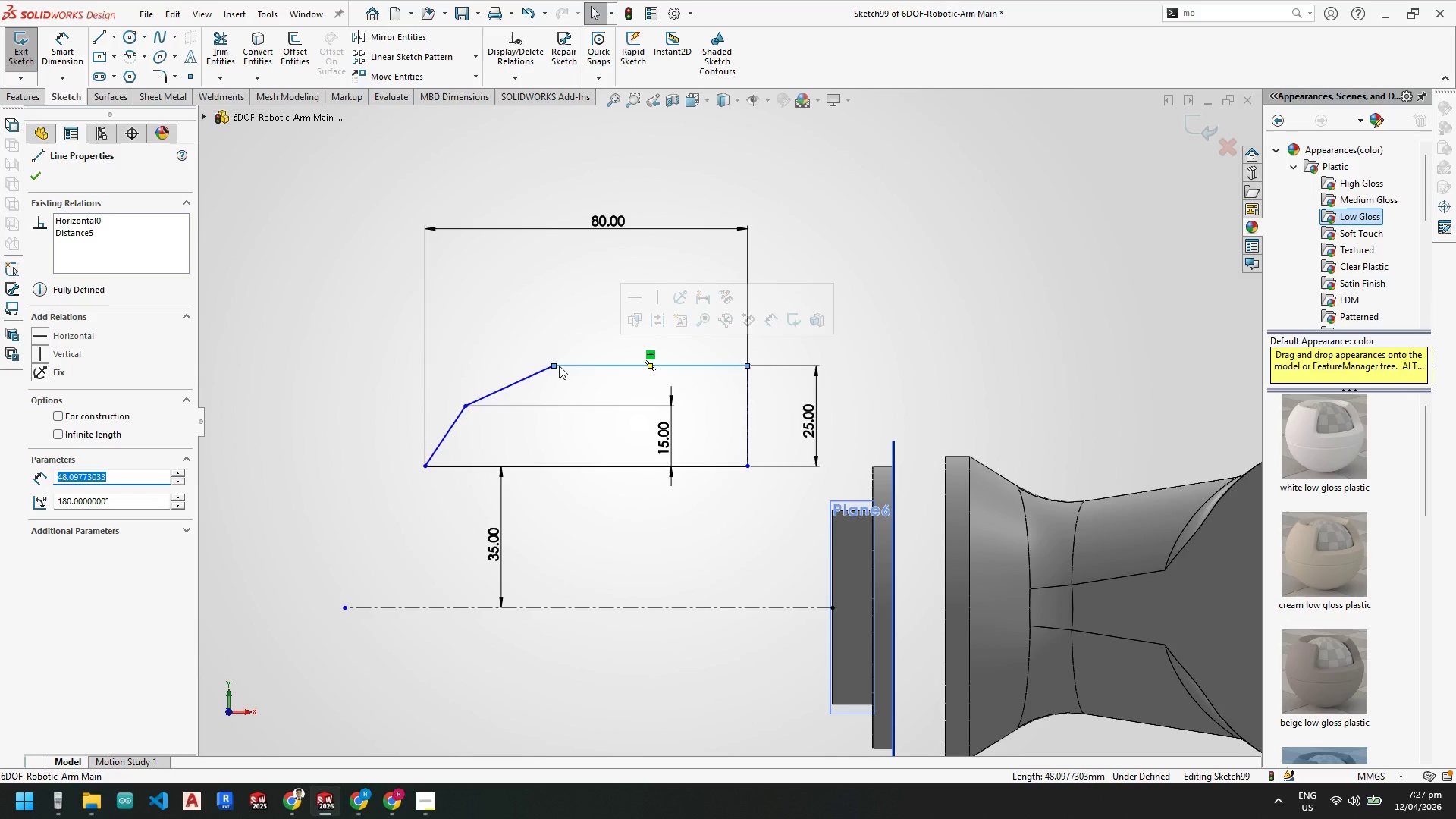 
key(Escape)
 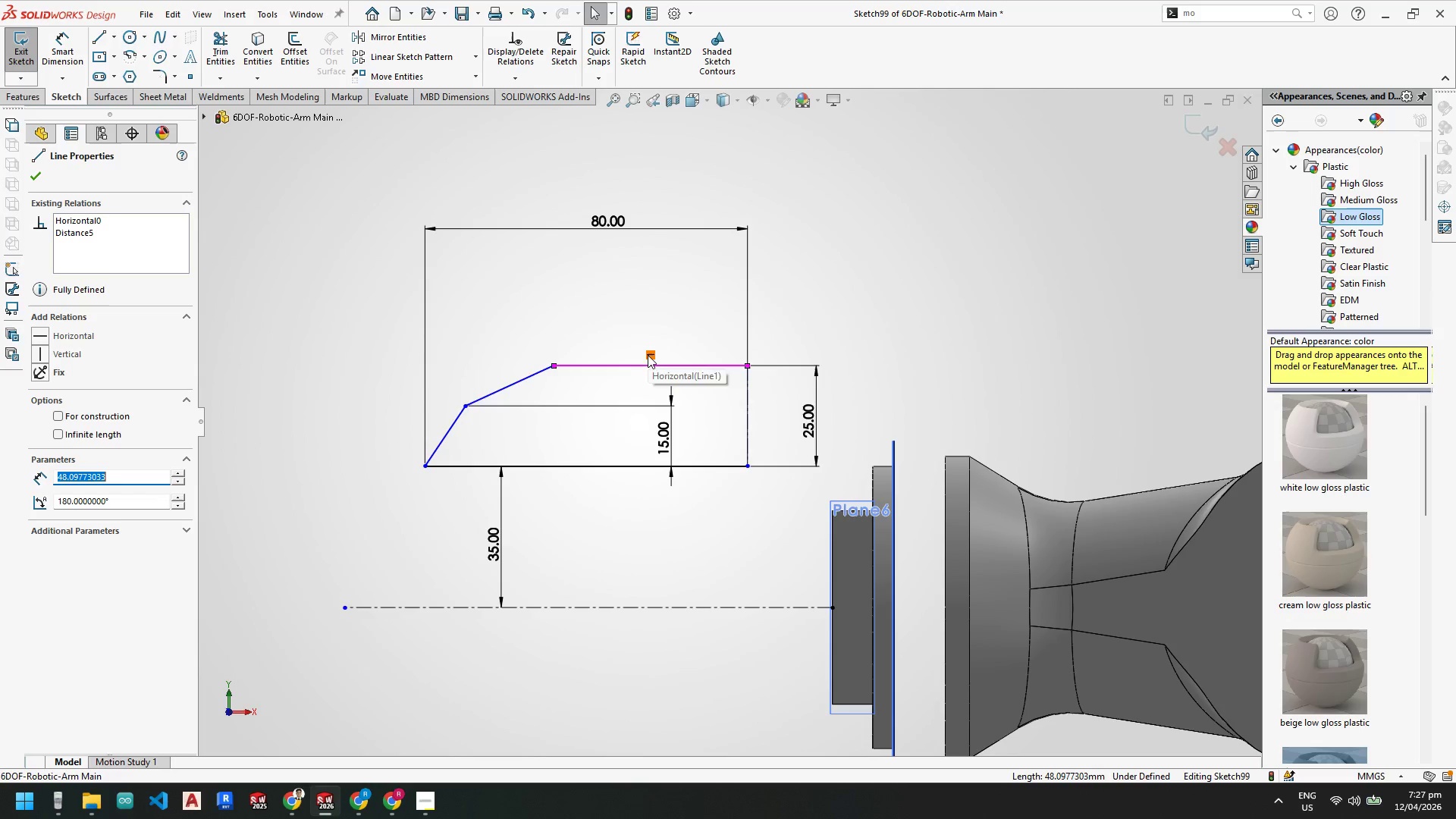 
key(Escape)
 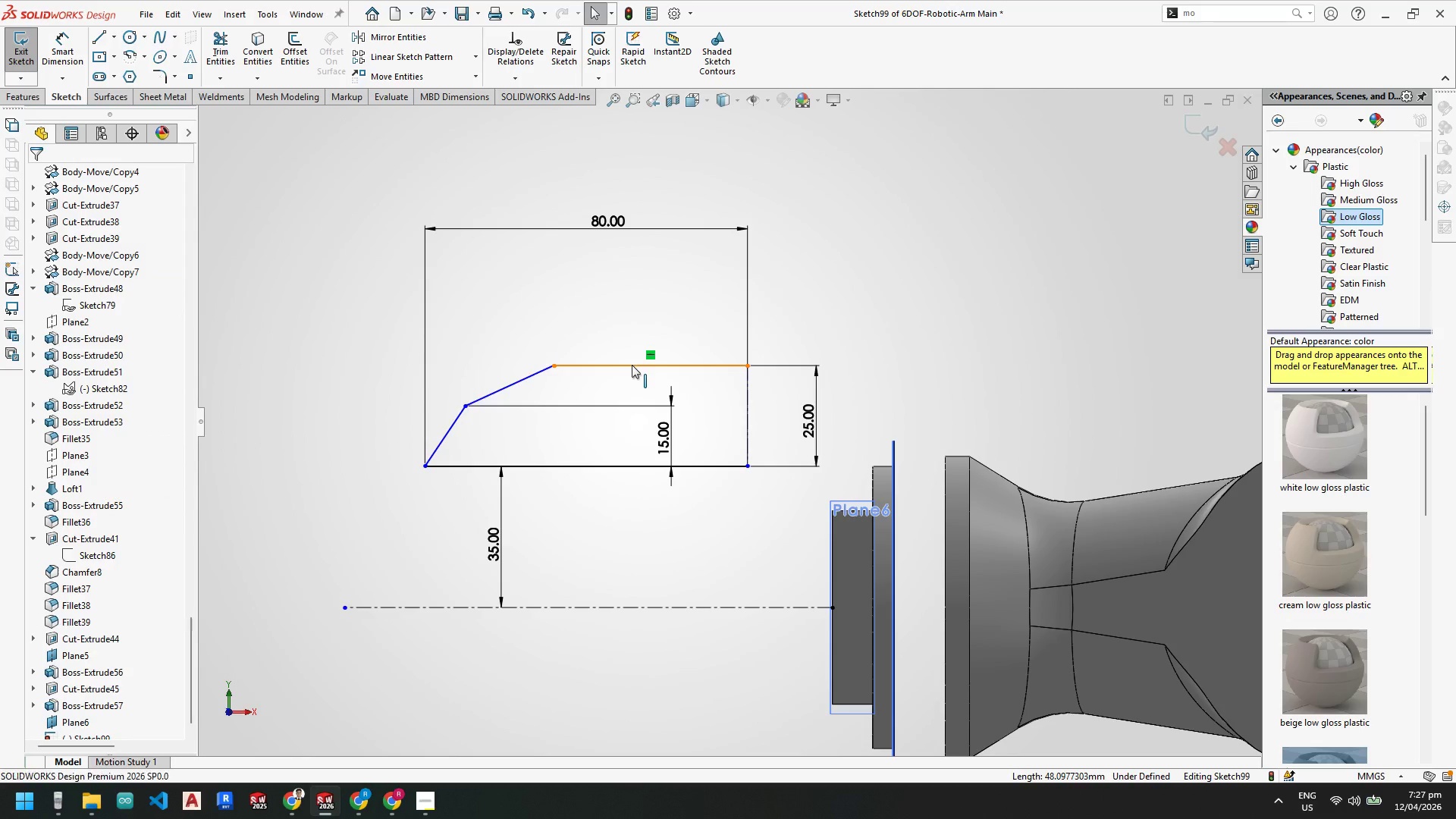 
left_click([632, 365])
 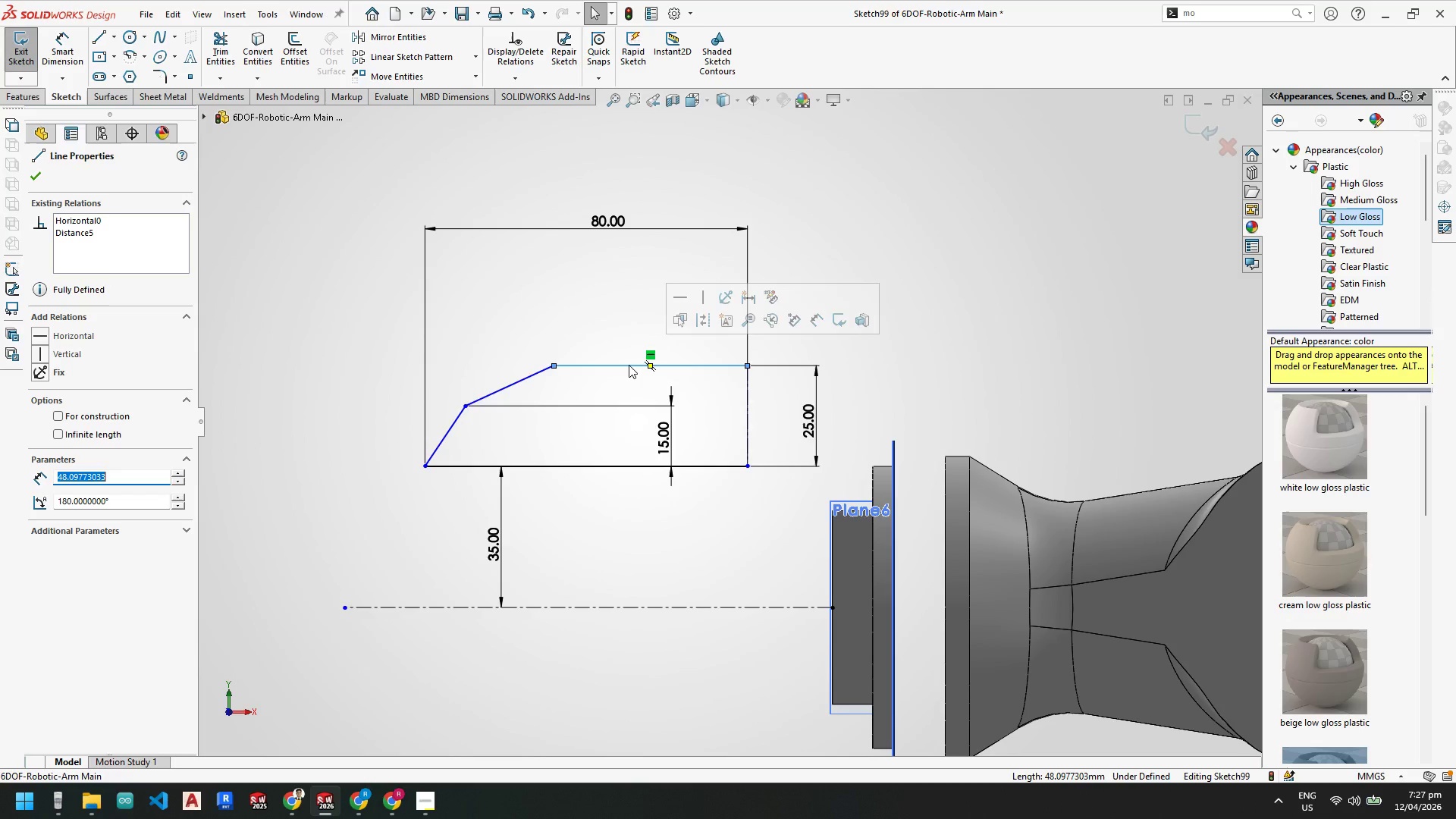 
key(Delete)
 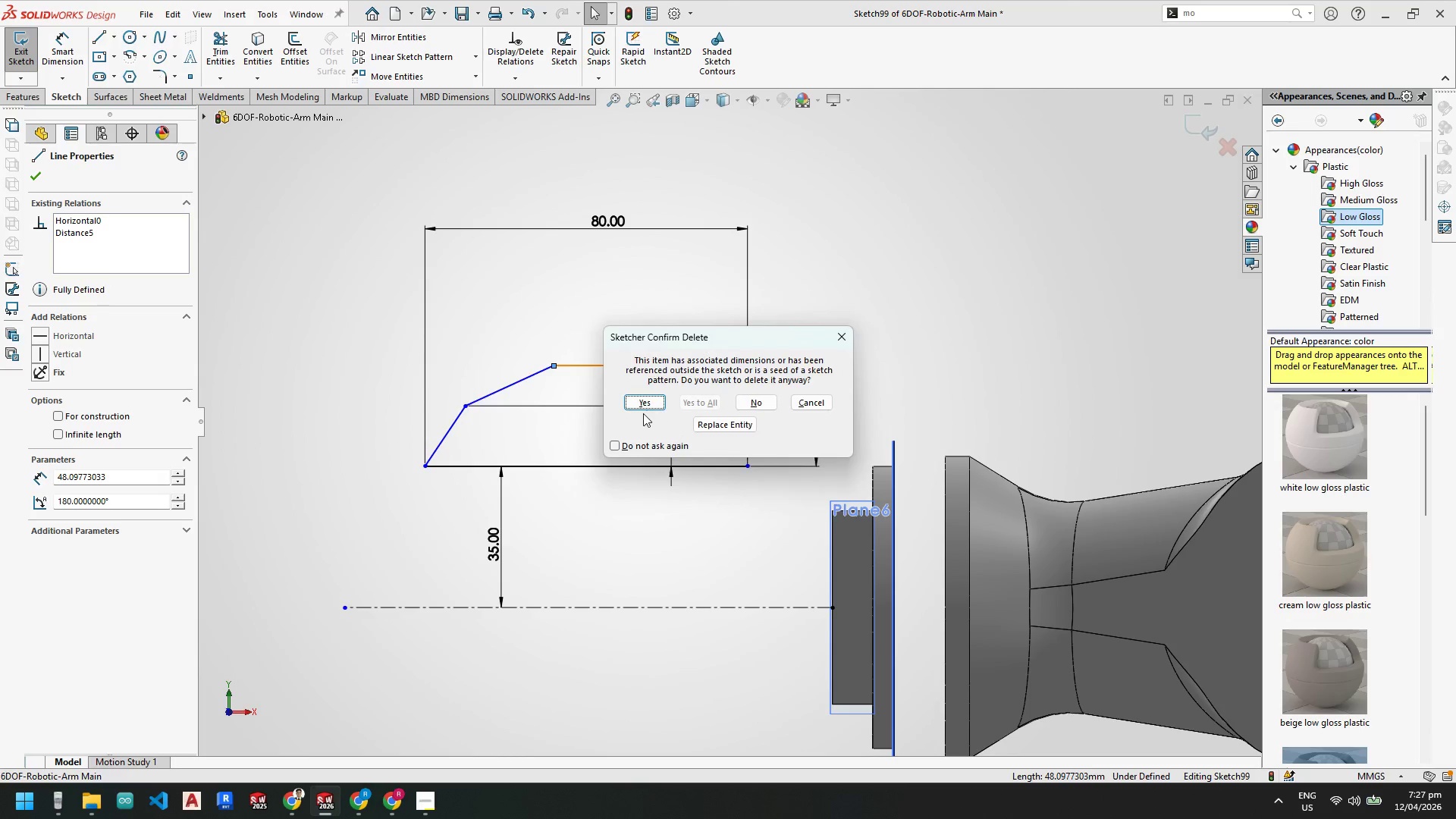 
left_click([639, 409])
 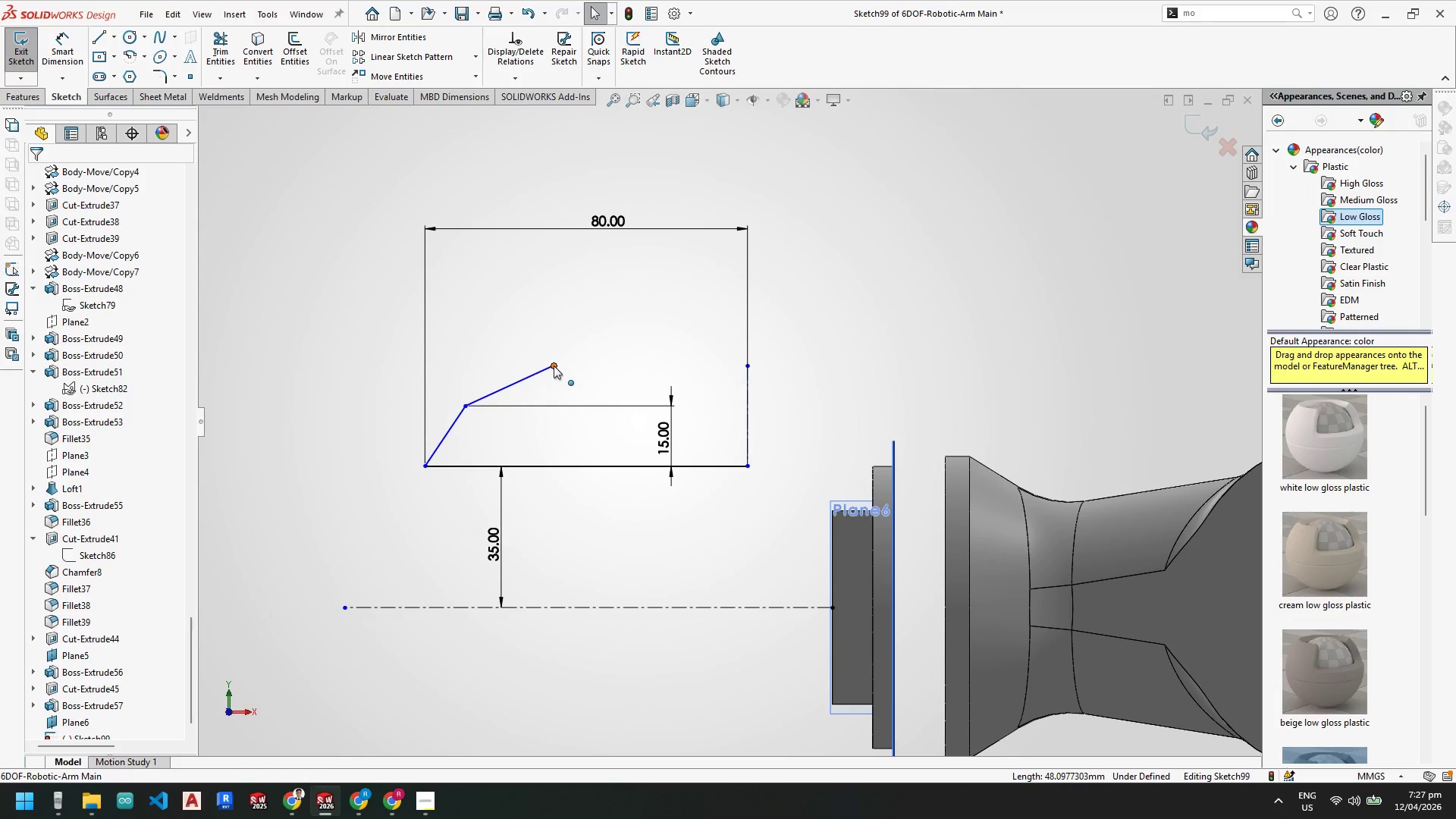 
left_click_drag(start_coordinate=[554, 366], to_coordinate=[747, 366])
 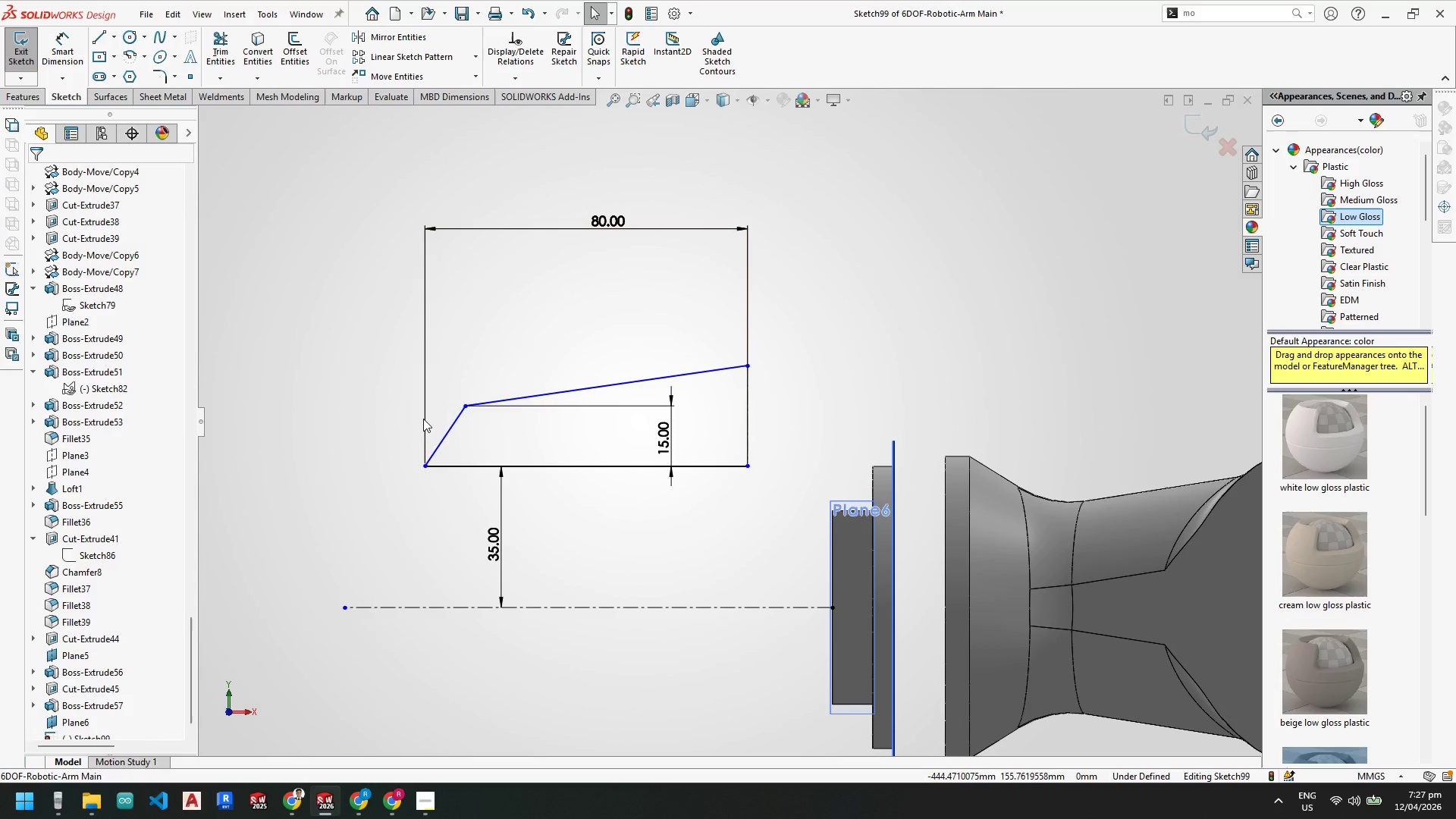 
key(Escape)
 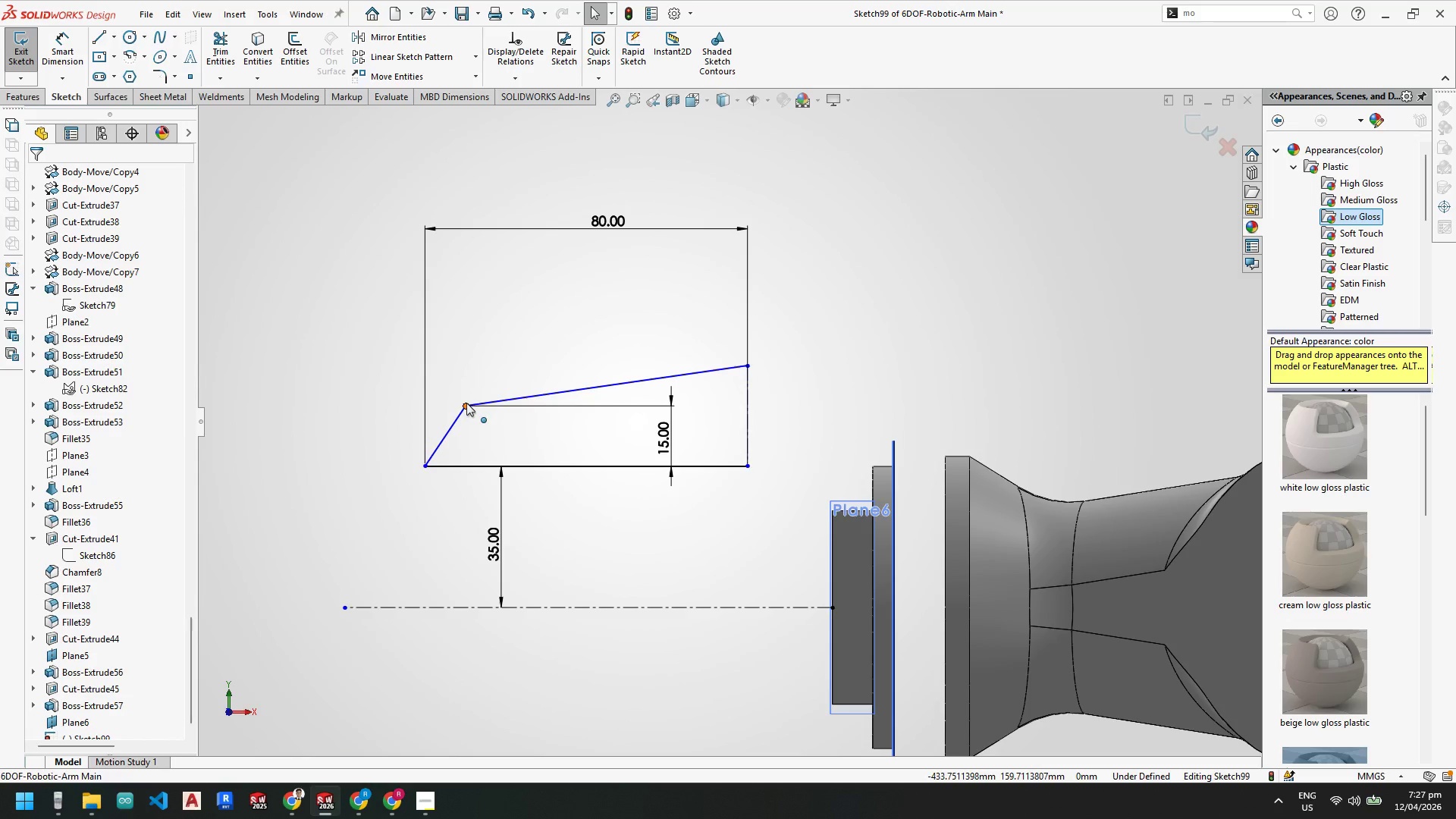 
left_click_drag(start_coordinate=[464, 403], to_coordinate=[496, 360])
 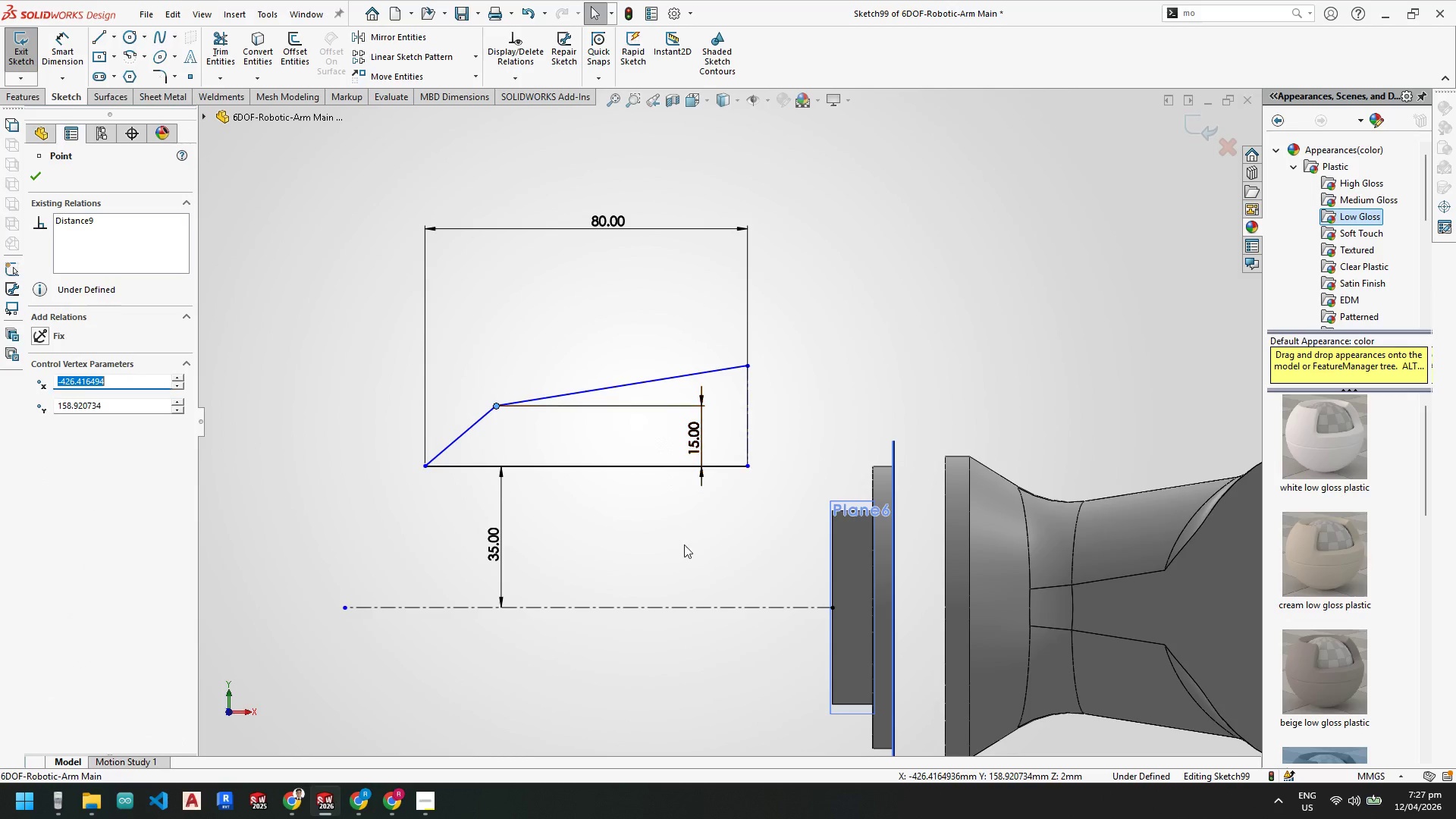 
key(Escape)
 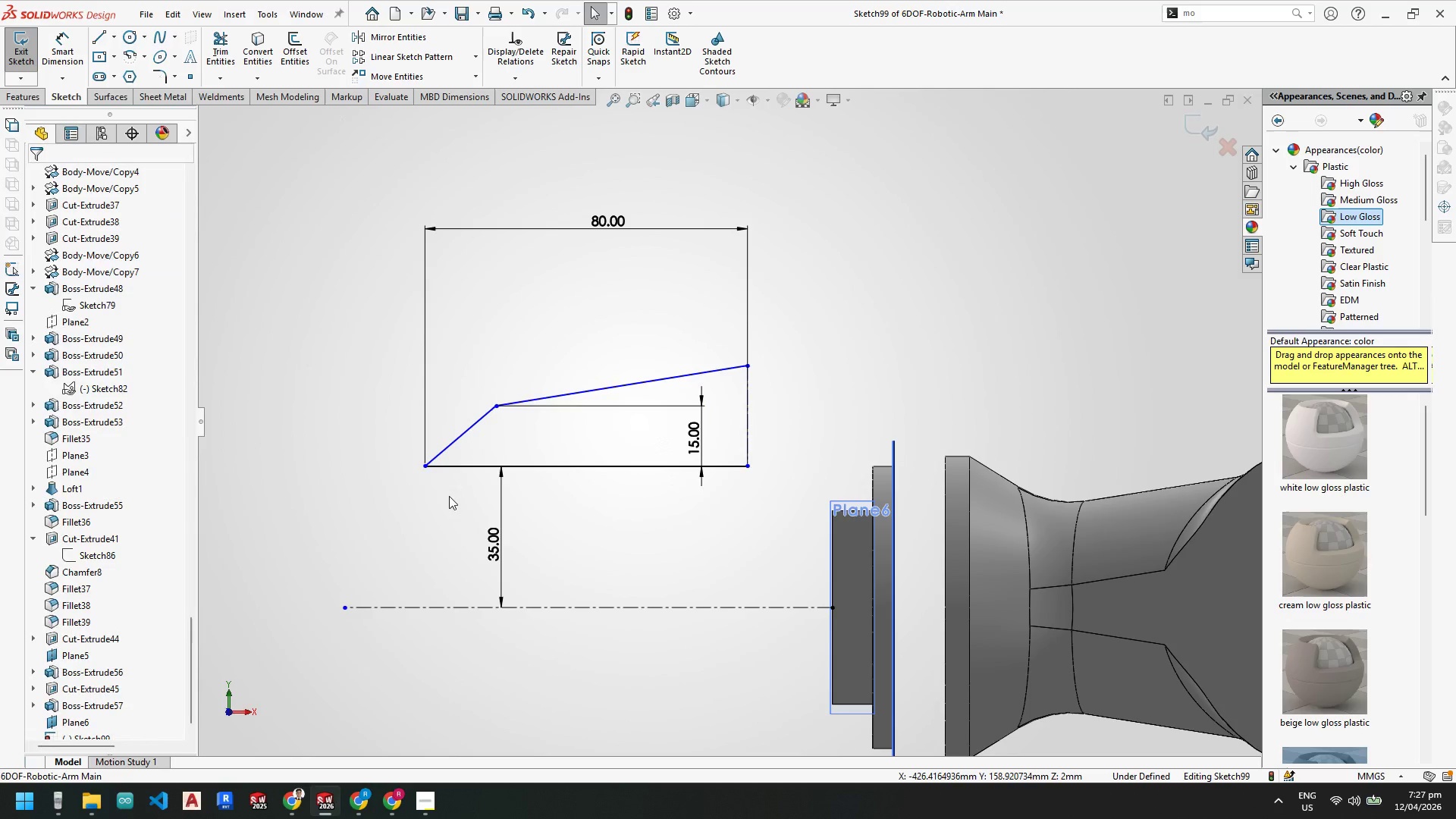 
key(Escape)
 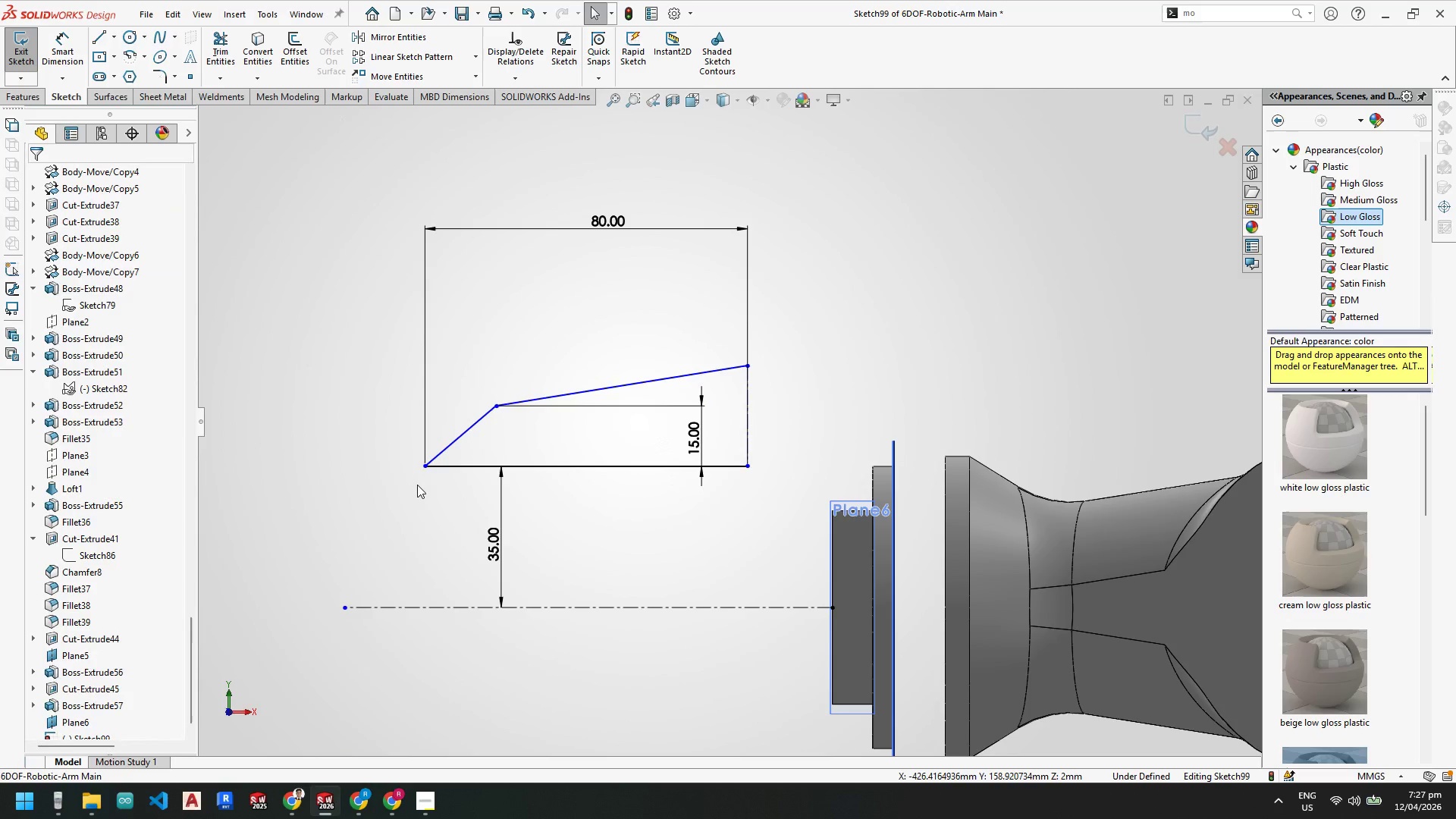 
key(Escape)
 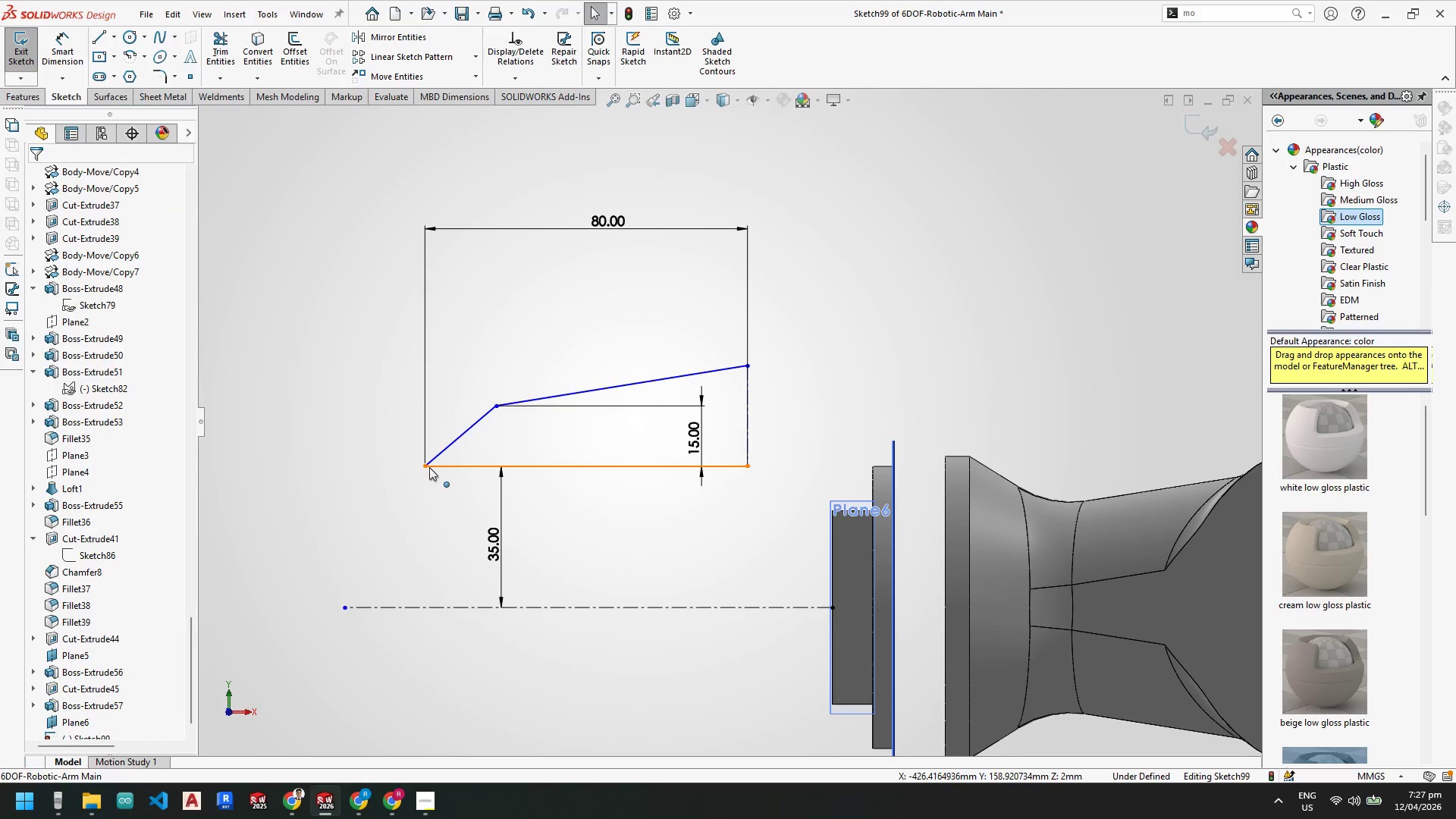 
left_click_drag(start_coordinate=[428, 467], to_coordinate=[424, 467])
 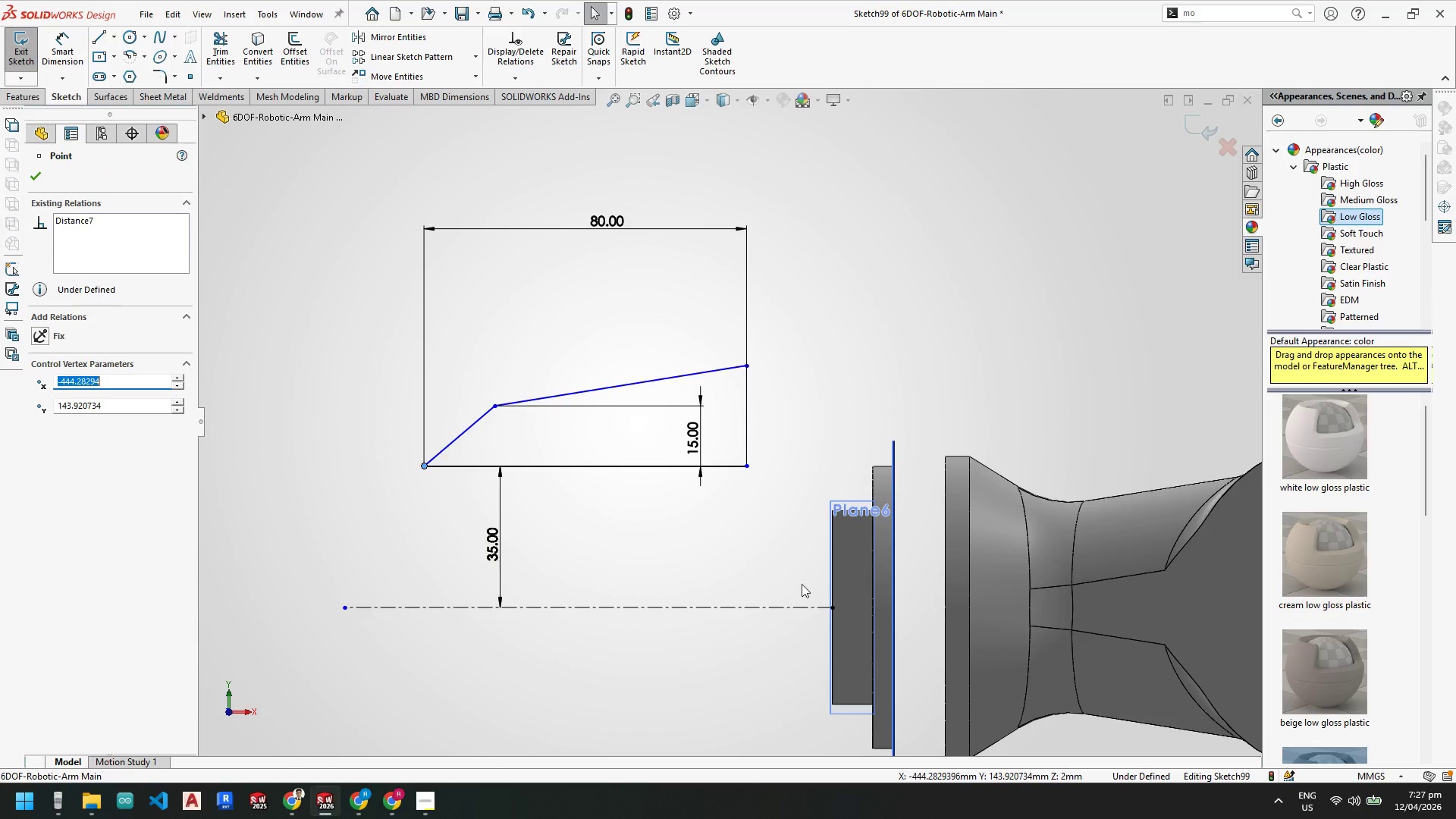 
scroll: coordinate [766, 544], scroll_direction: up, amount: 1.0
 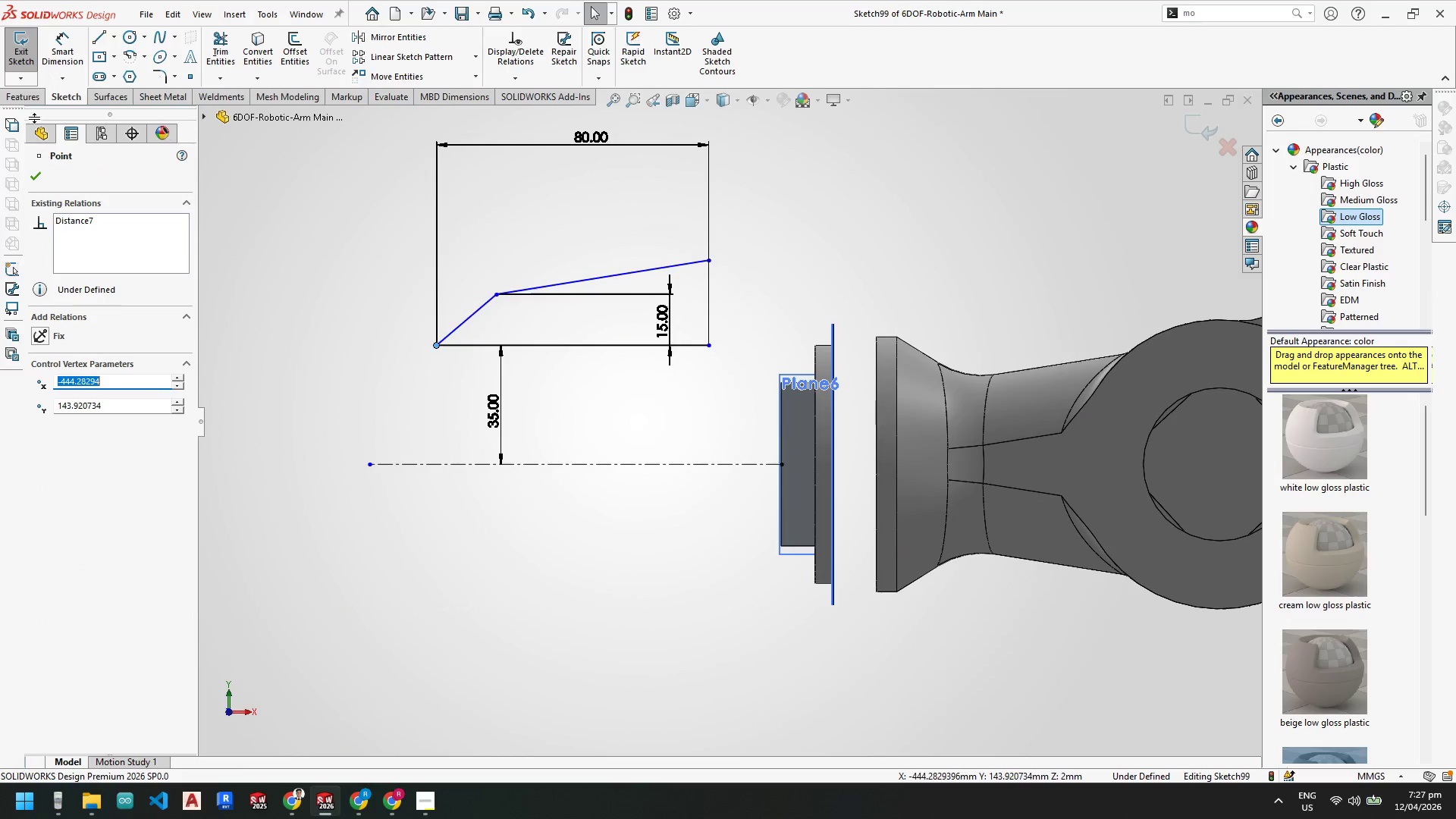 
left_click([17, 62])
 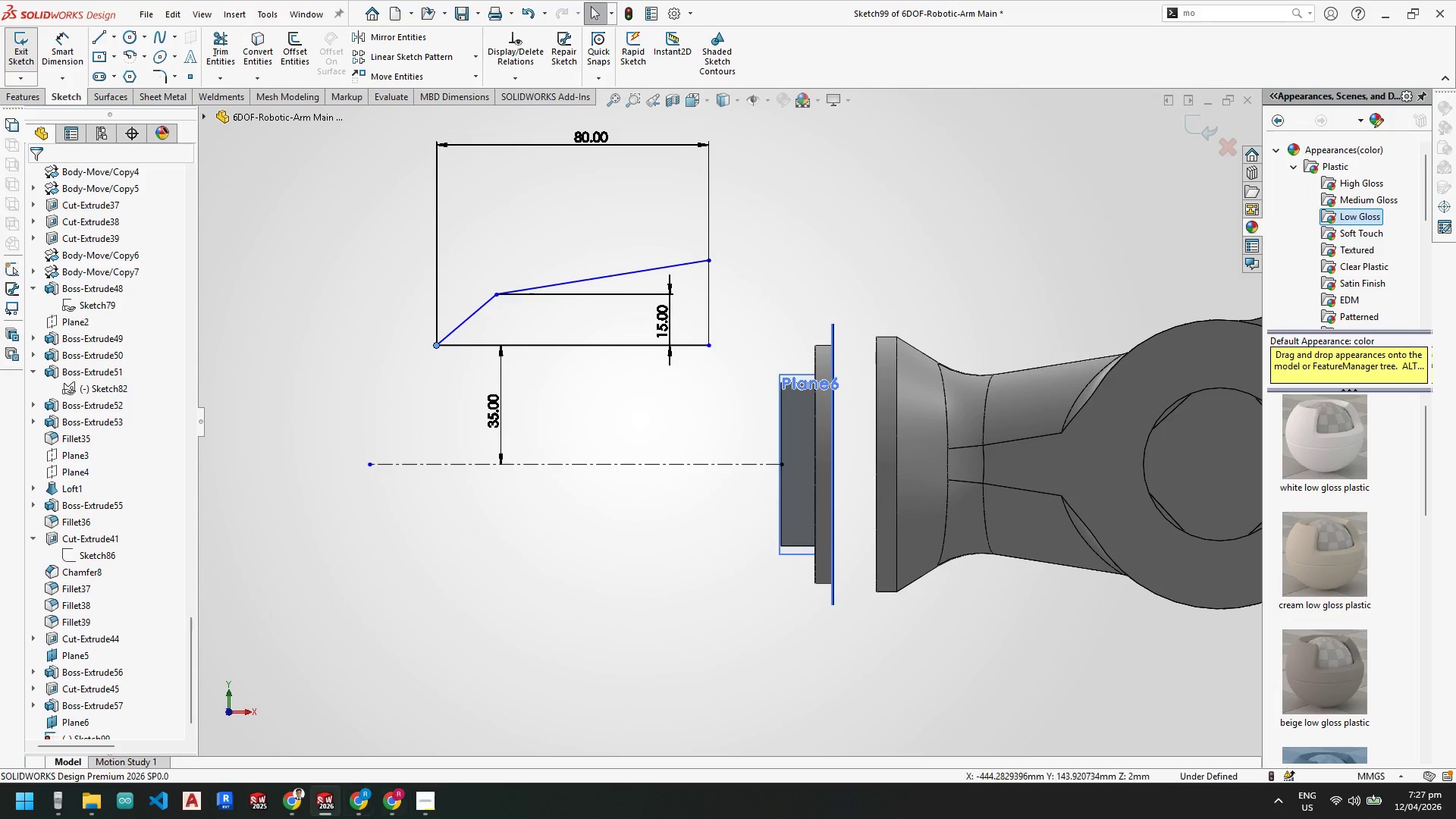 
mouse_move([331, 795])
 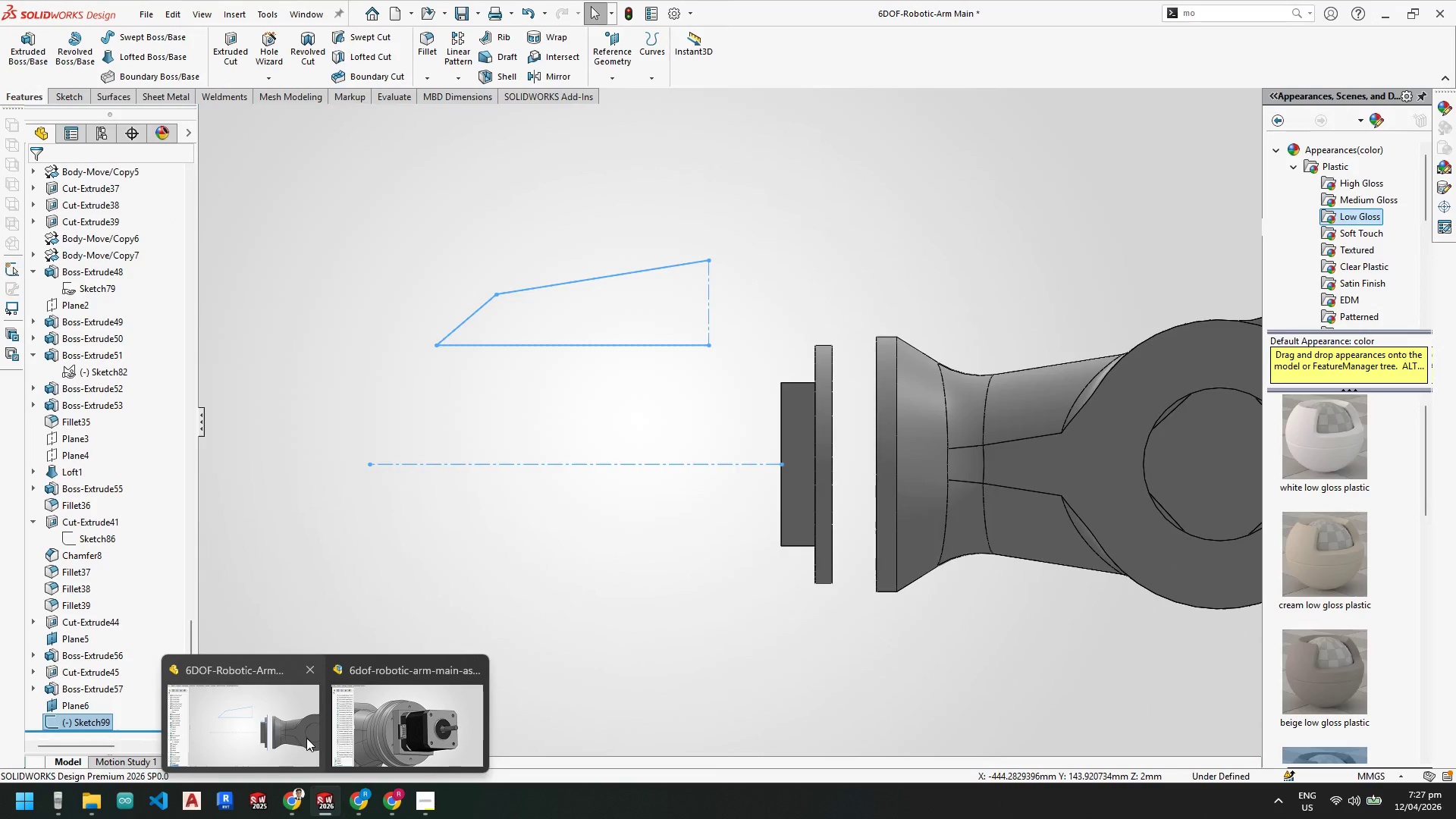 
left_click([458, 733])
 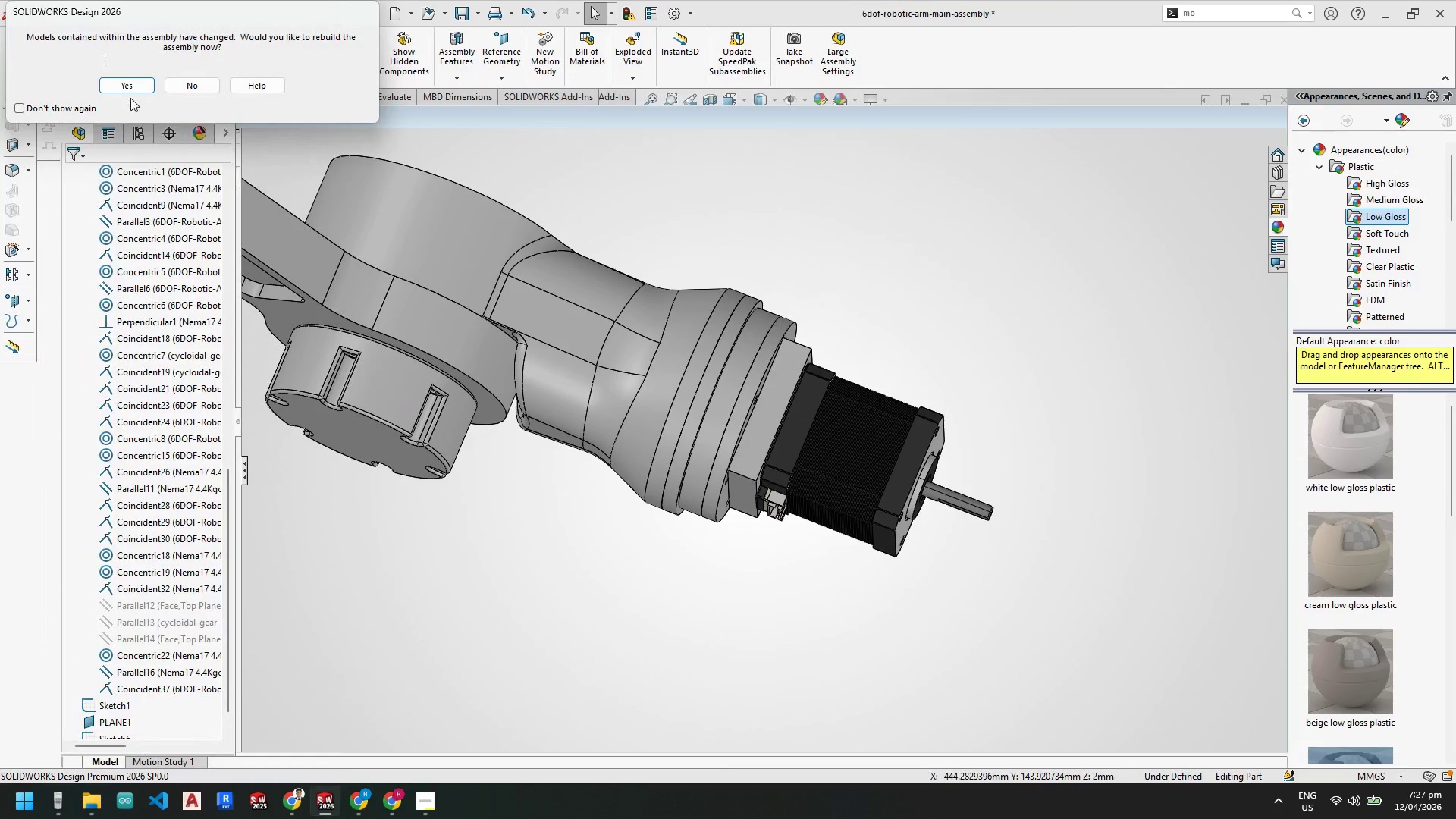 
left_click([136, 86])
 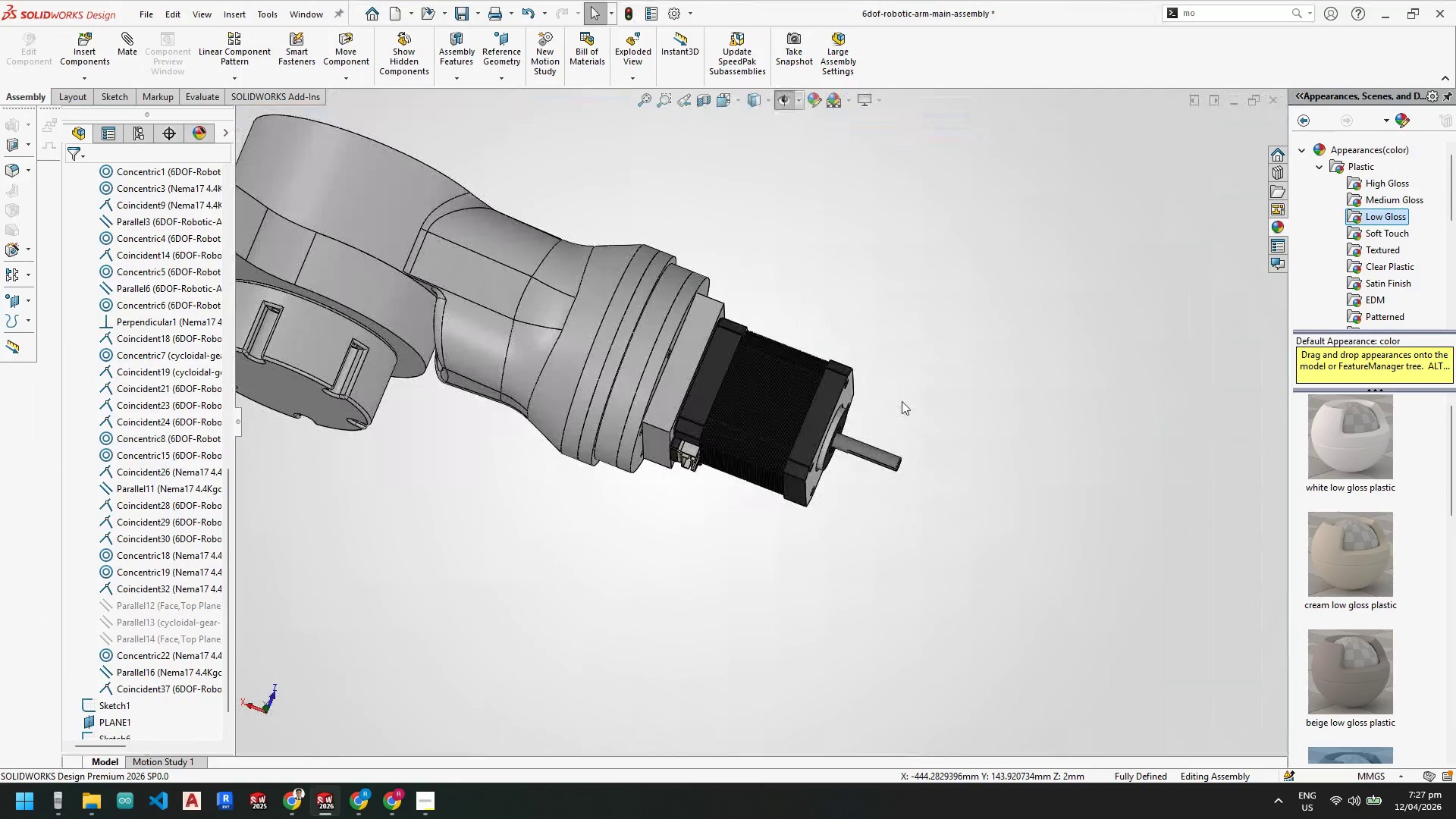 
scroll: coordinate [483, 524], scroll_direction: up, amount: 5.0
 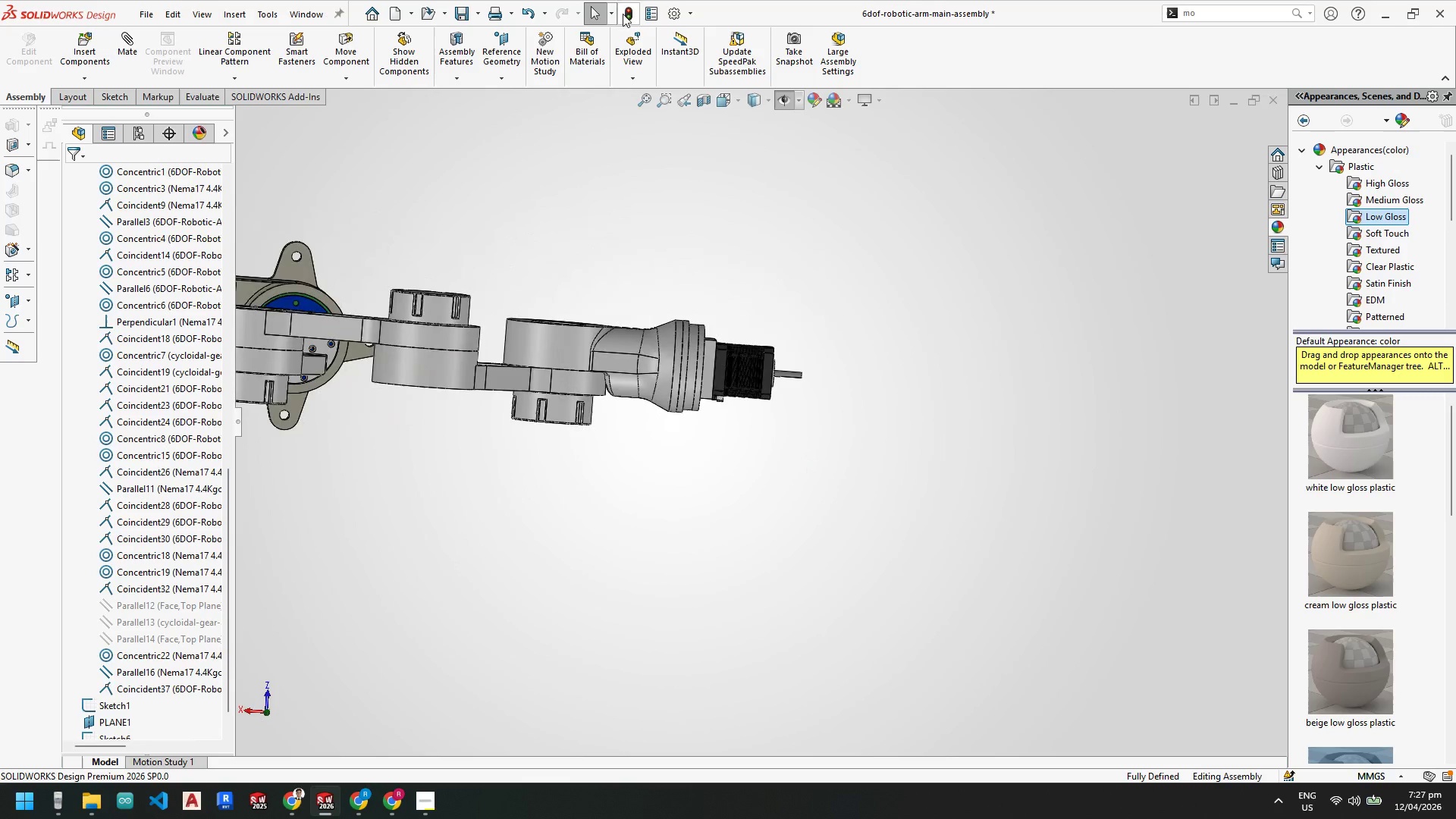 
left_click([628, 13])
 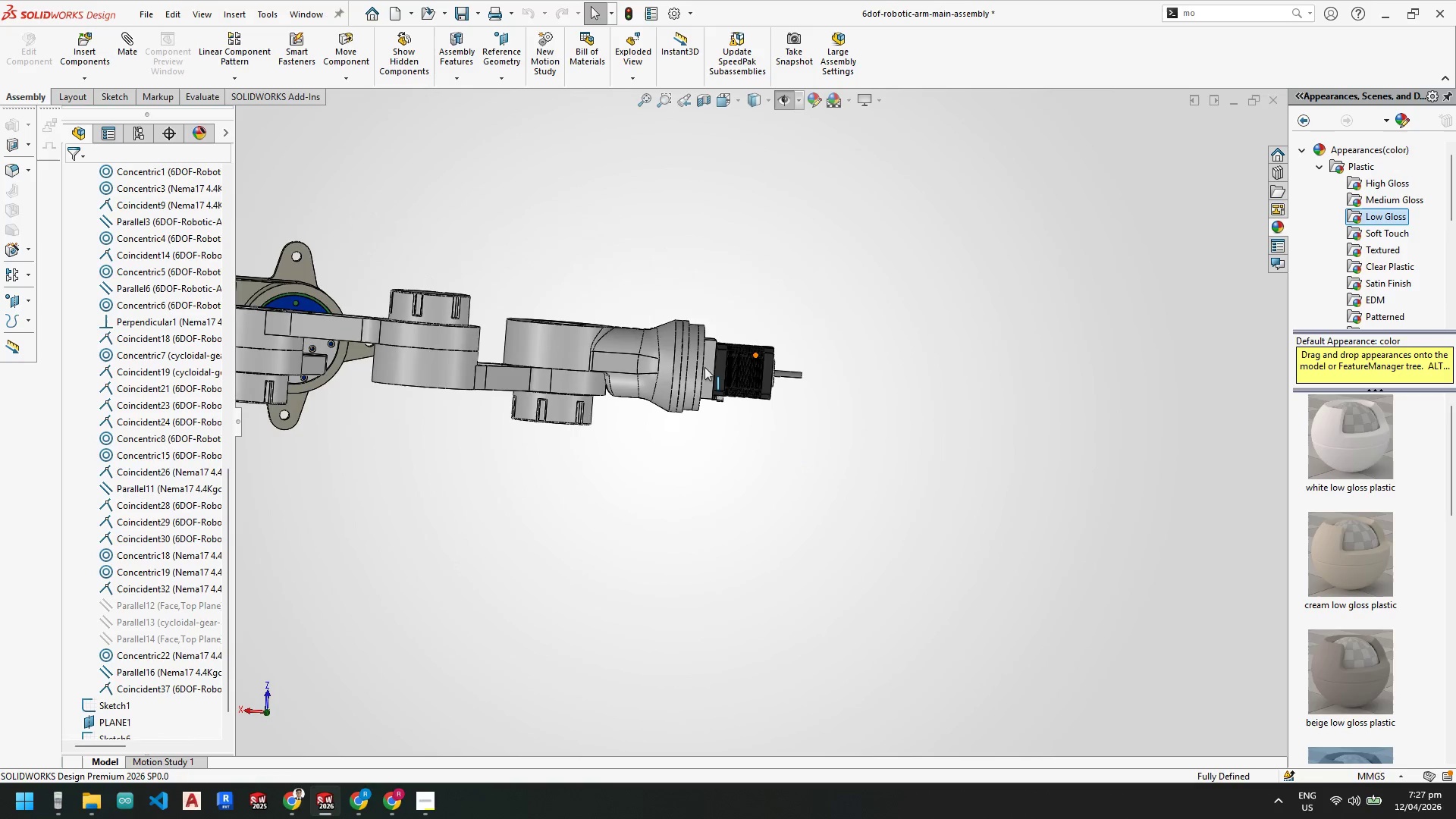 
scroll: coordinate [135, 639], scroll_direction: down, amount: 12.0
 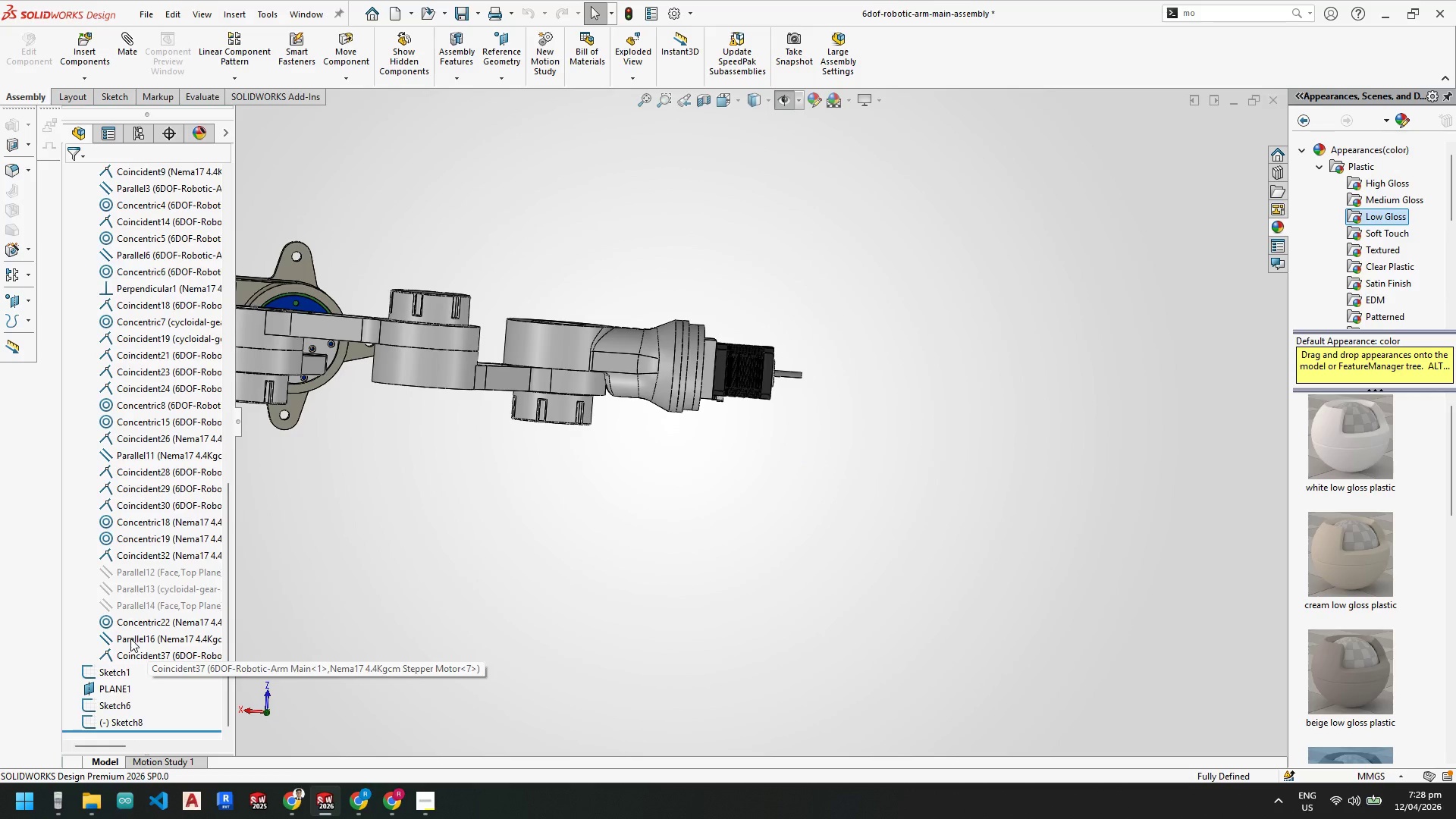 
scroll: coordinate [120, 472], scroll_direction: up, amount: 18.0
 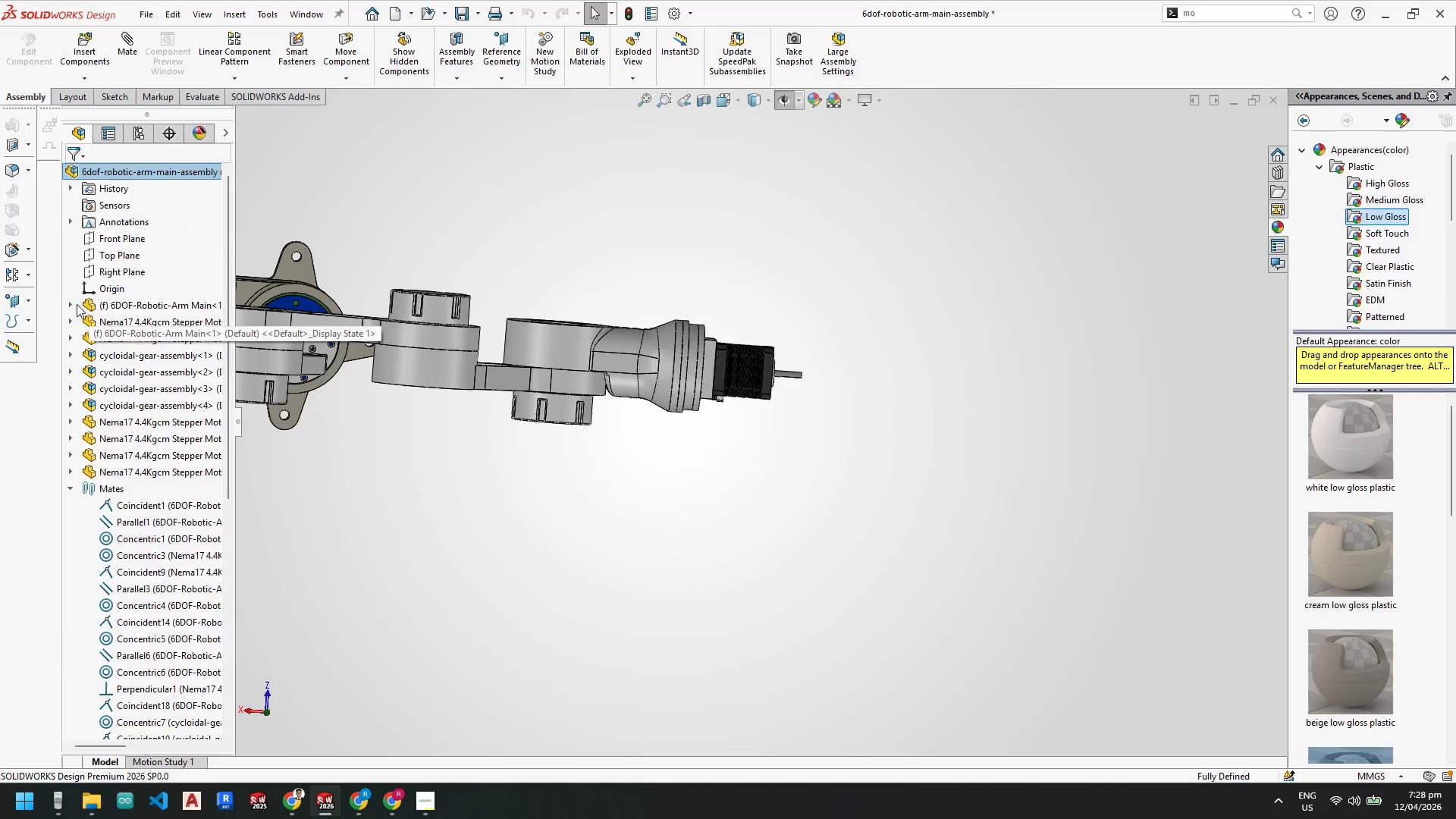 
left_click([69, 303])
 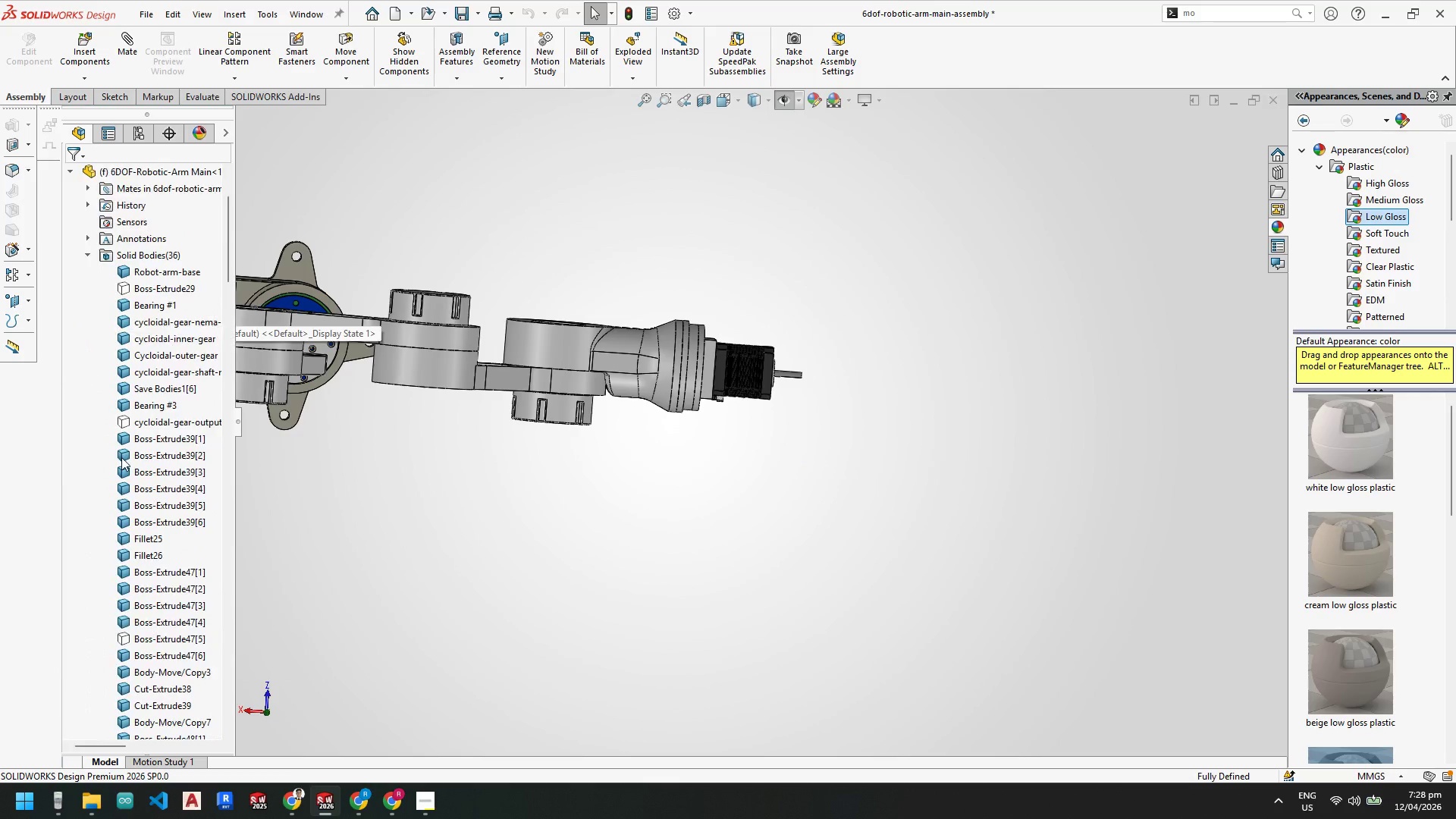 
scroll: coordinate [158, 535], scroll_direction: down, amount: 48.0
 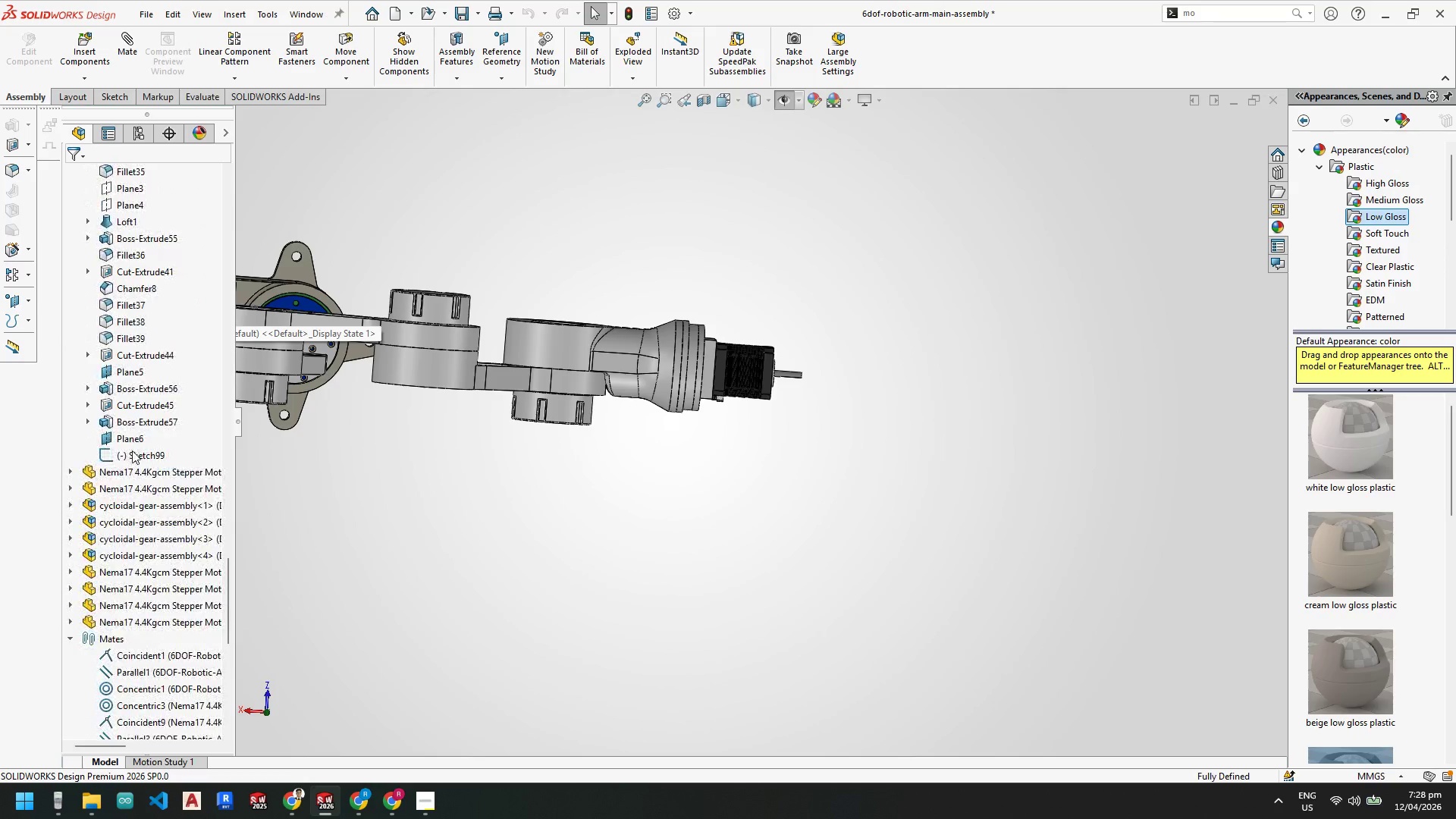 
left_click([133, 450])
 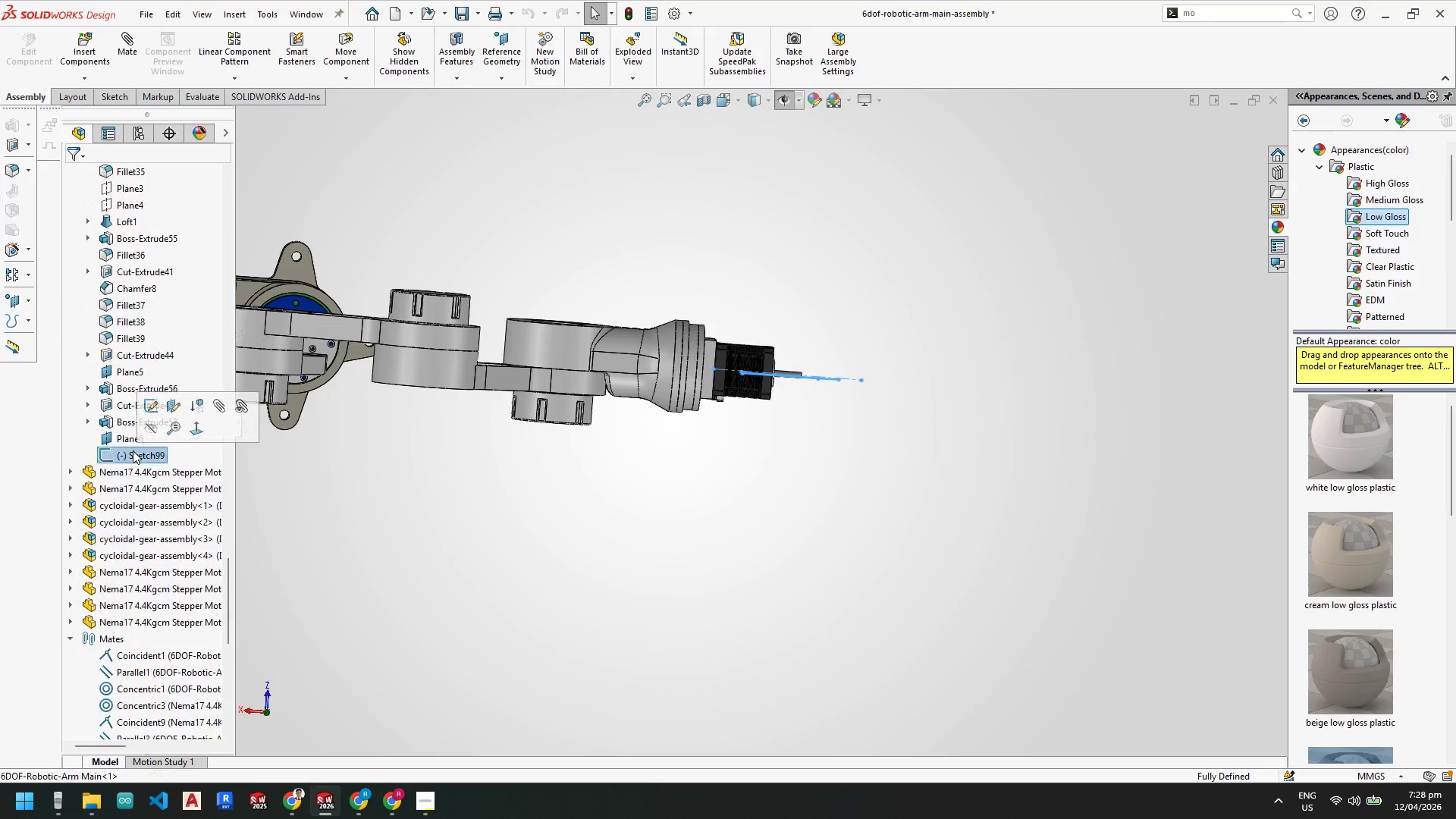 
right_click([133, 451])
 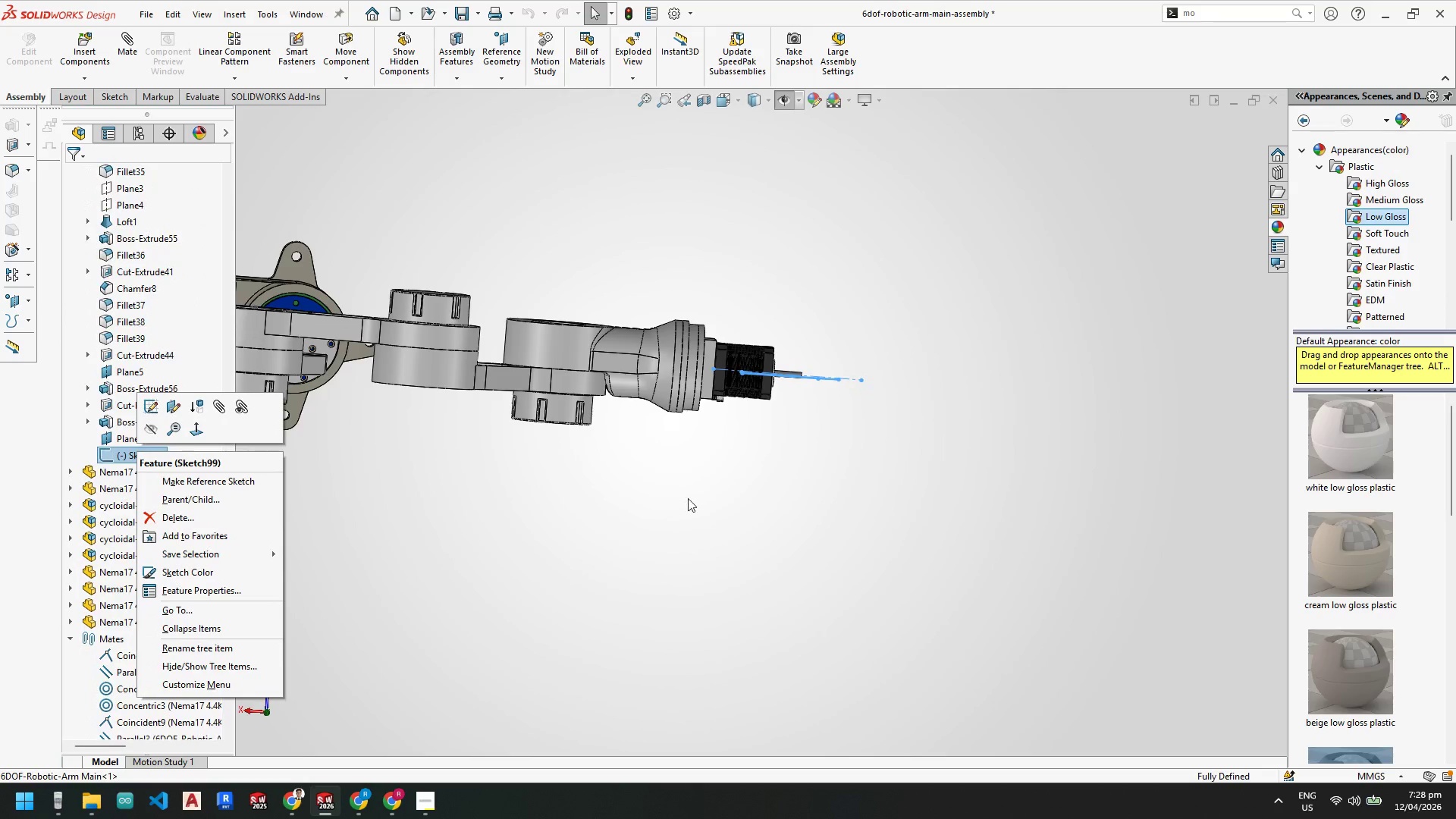 
left_click([688, 498])
 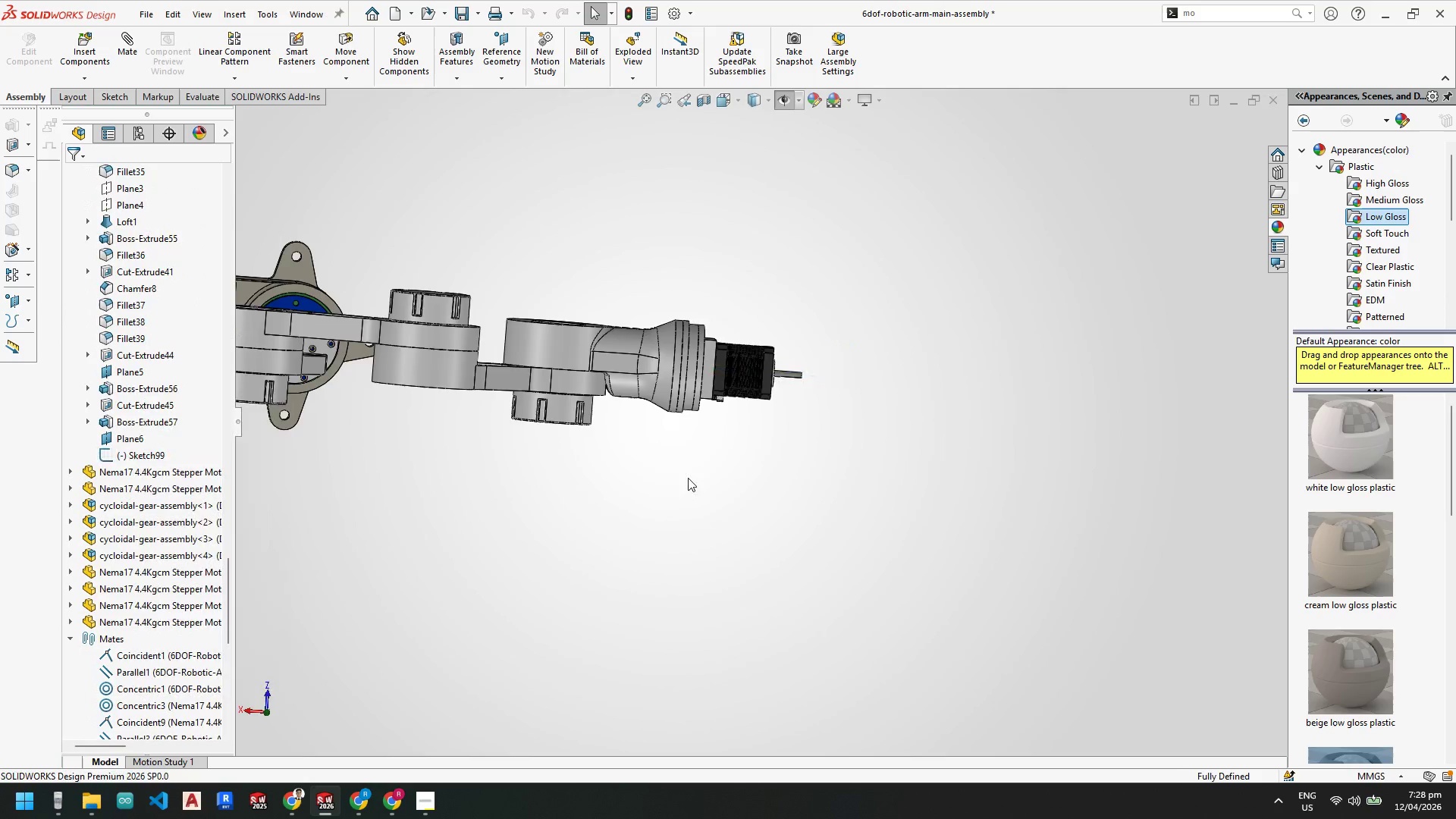 
scroll: coordinate [688, 485], scroll_direction: down, amount: 1.0
 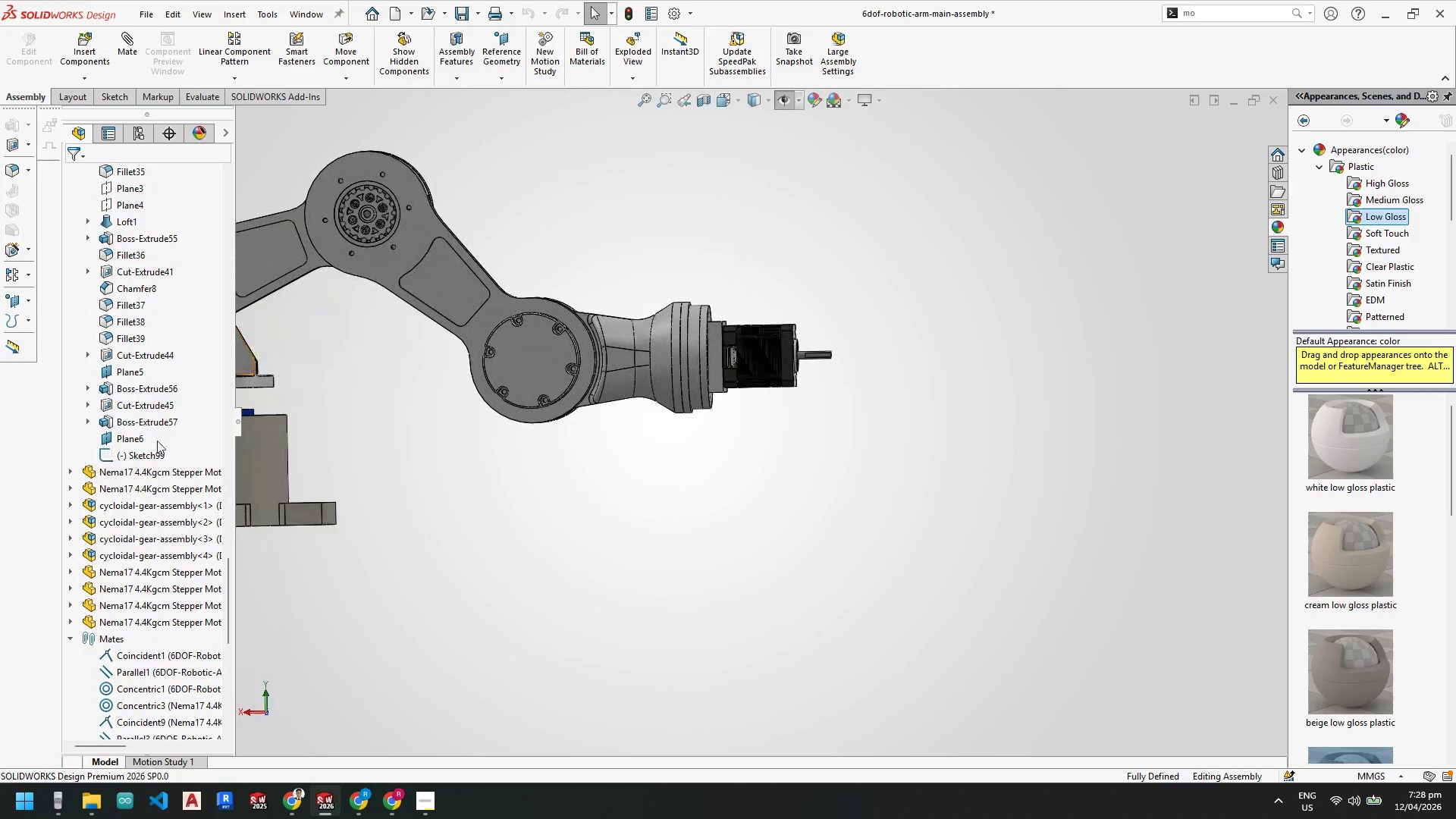 
right_click([146, 453])
 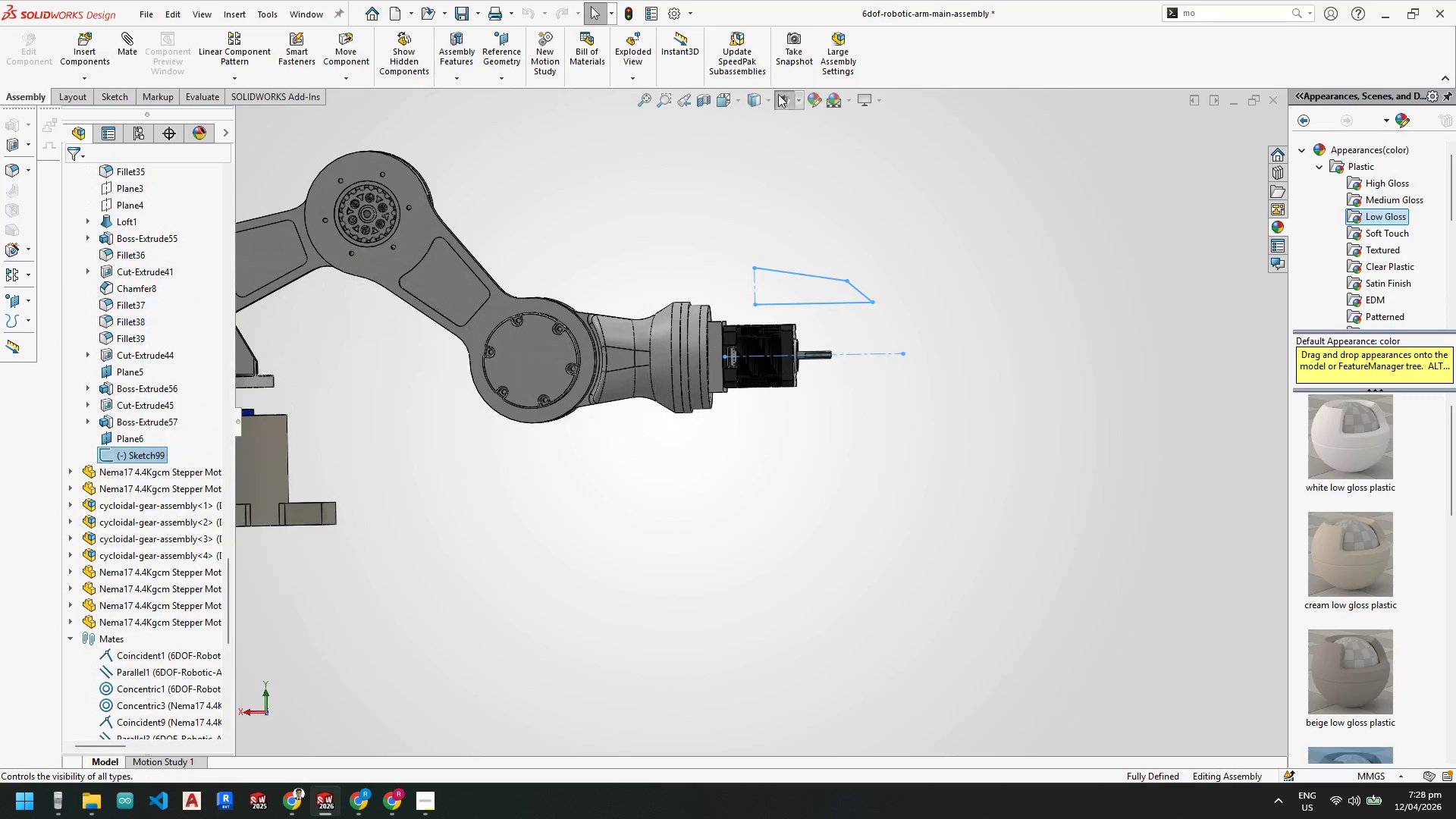 
key(Escape)
 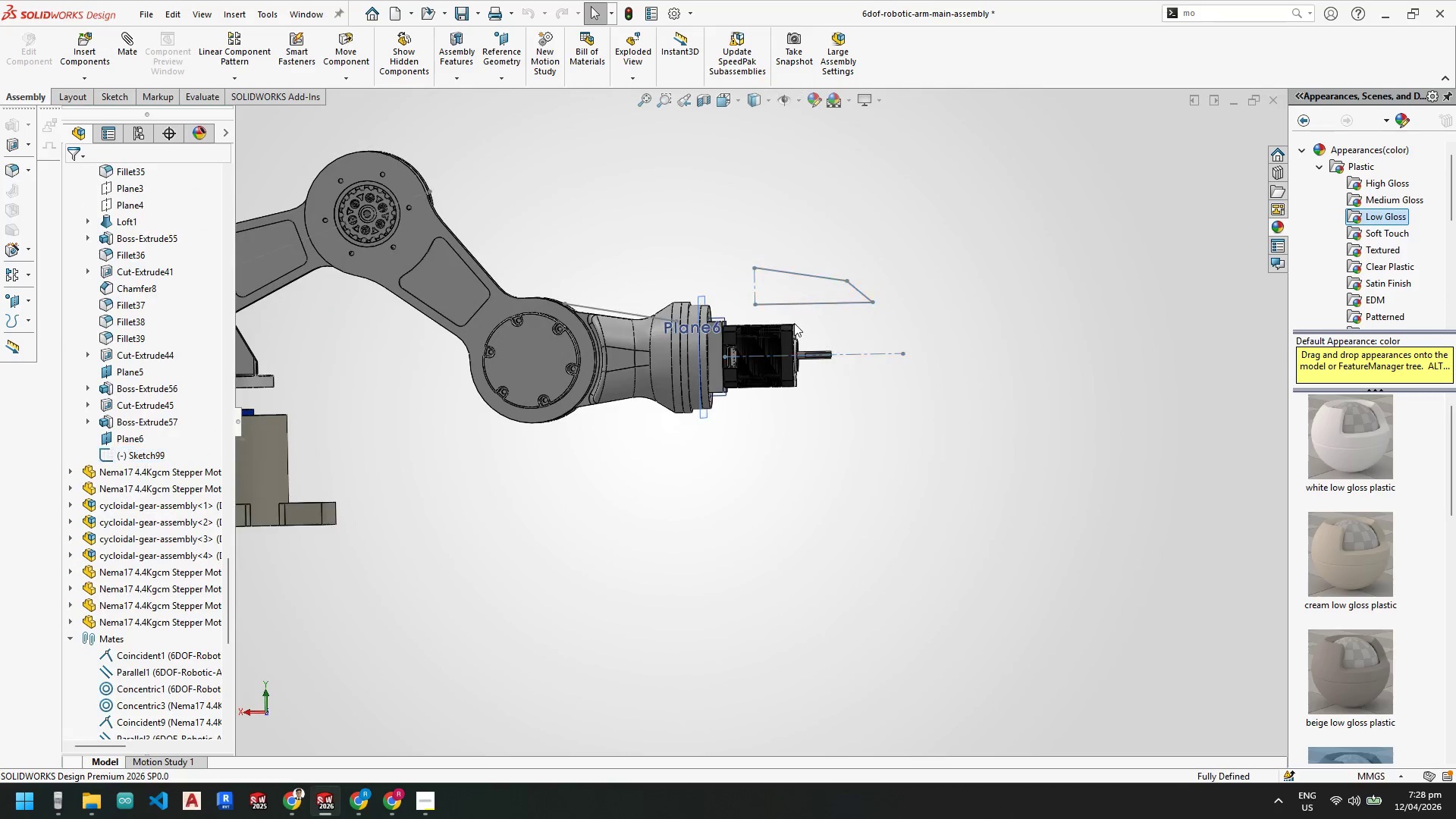 
scroll: coordinate [786, 325], scroll_direction: down, amount: 3.0
 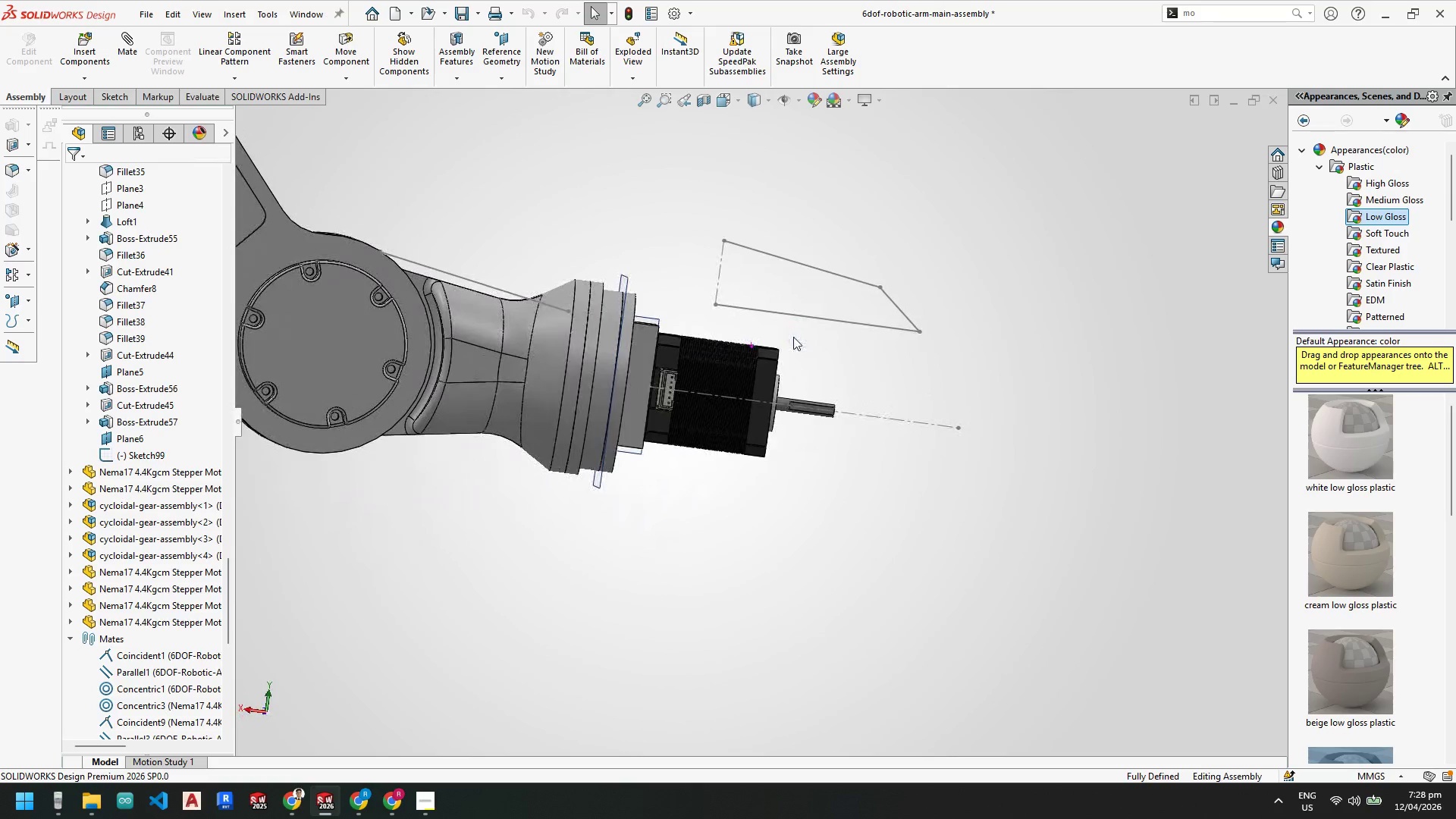 
wait(5.27)
 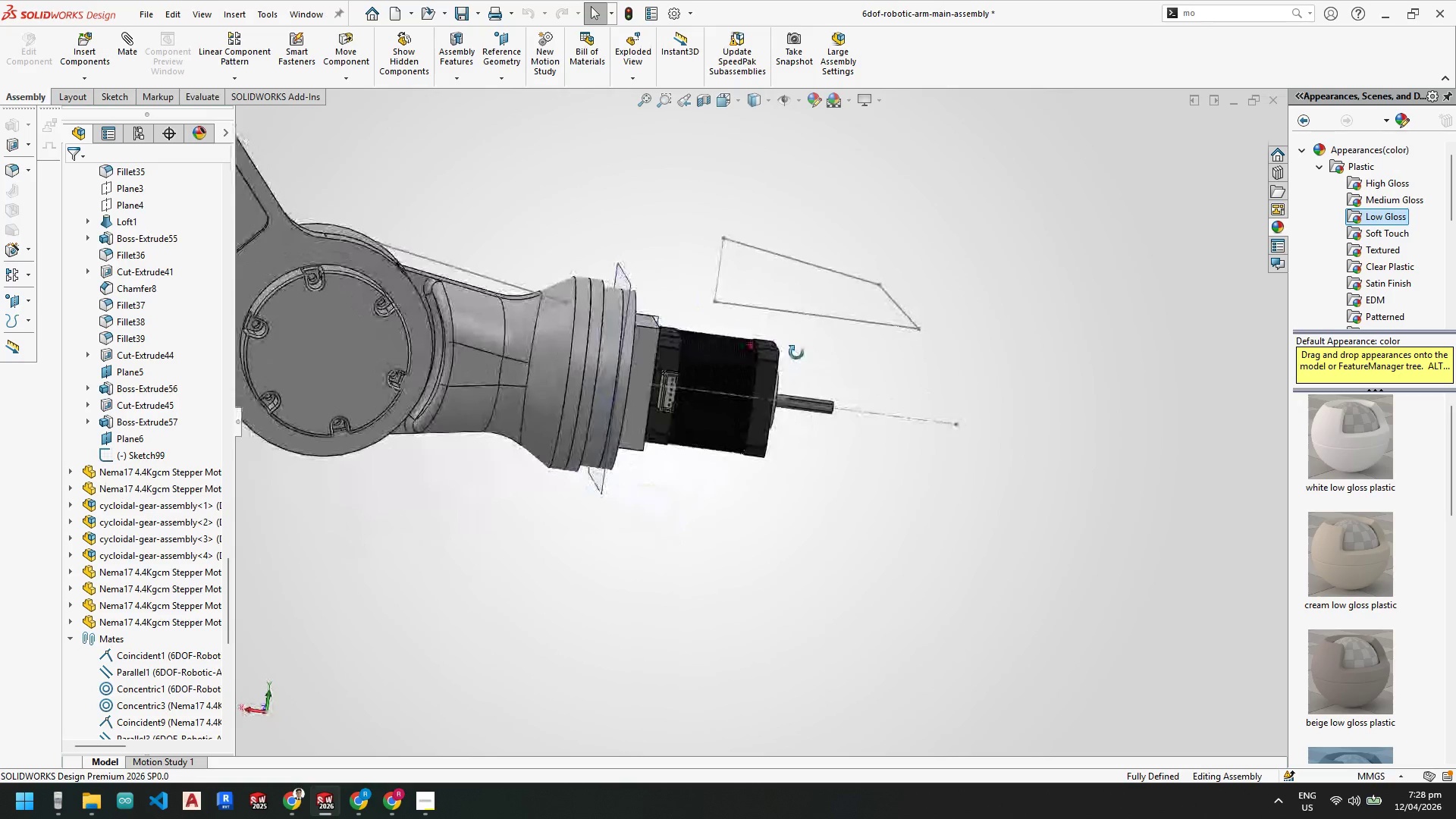 
scroll: coordinate [756, 297], scroll_direction: down, amount: 3.0
 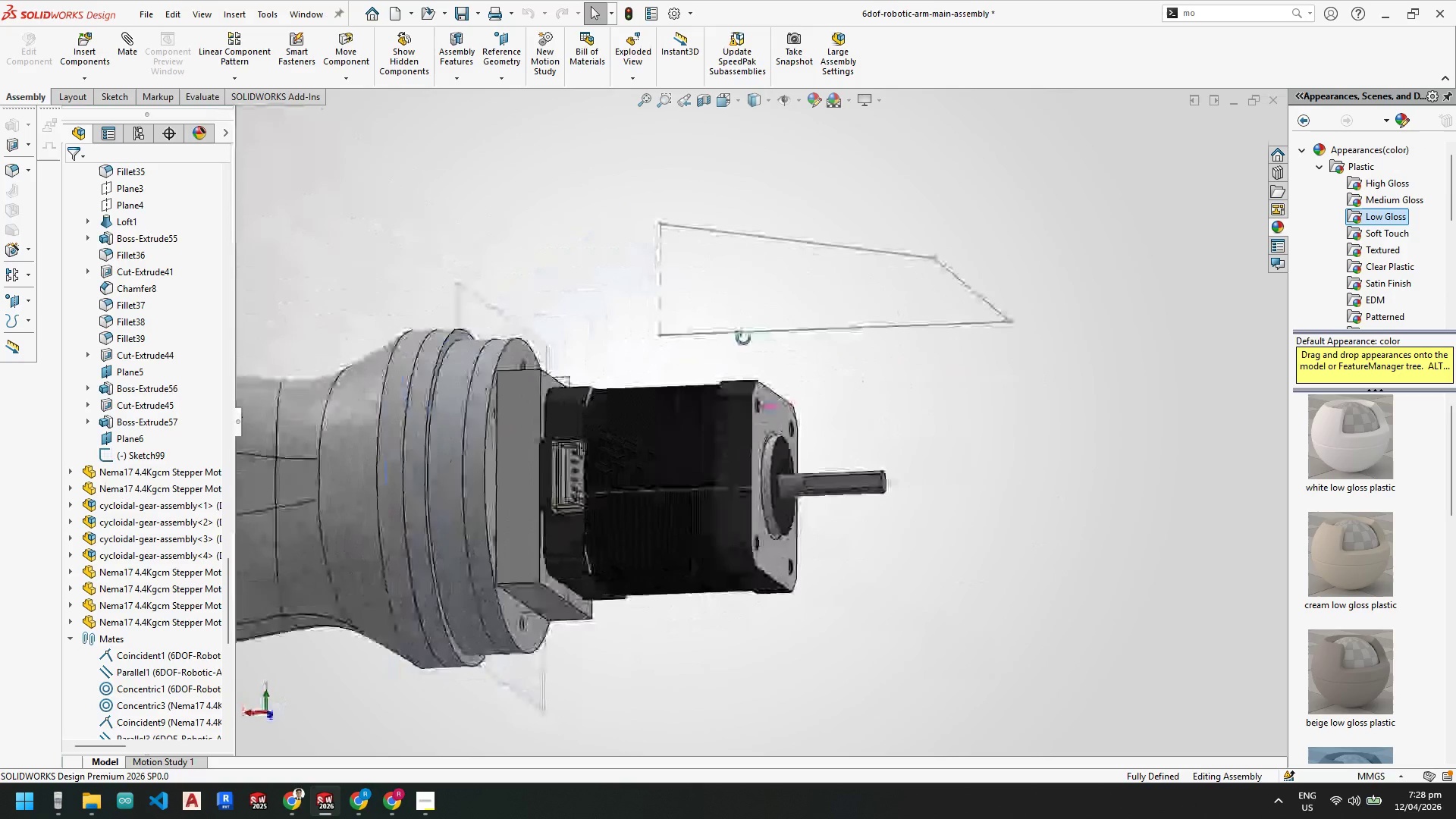 
wait(7.58)
 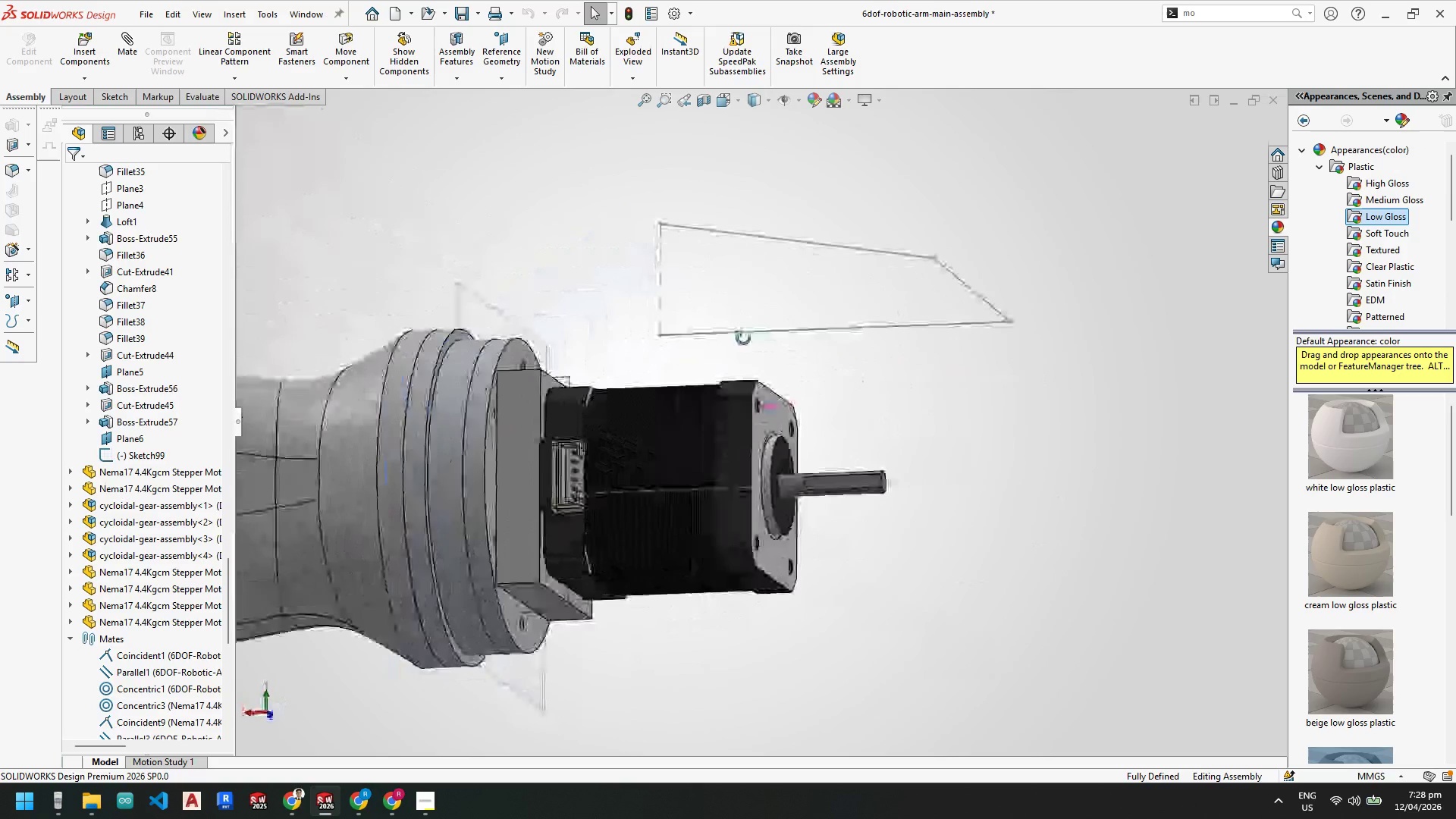 
scroll: coordinate [505, 485], scroll_direction: down, amount: 1.0
 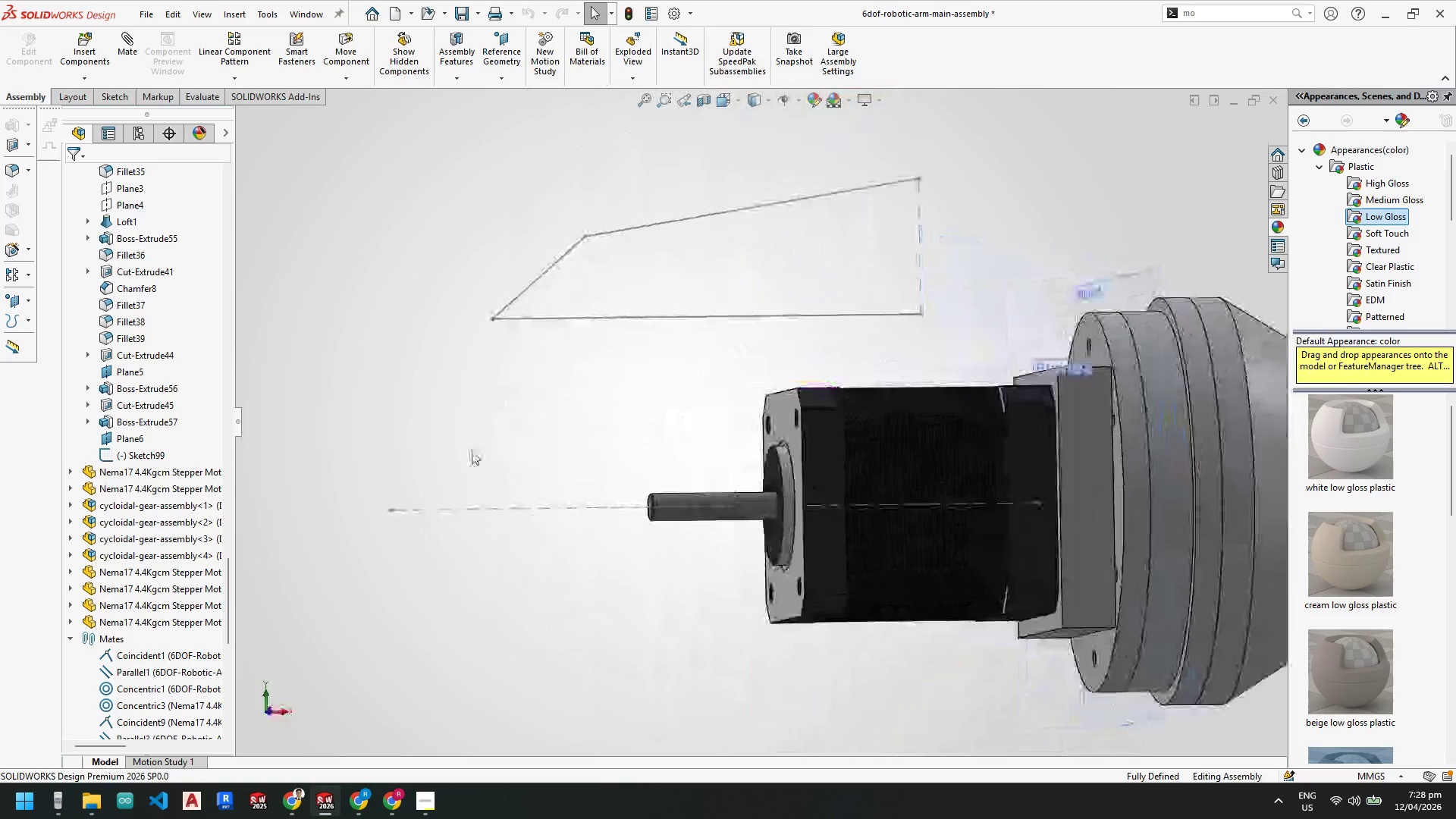 
scroll: coordinate [757, 413], scroll_direction: up, amount: 10.0
 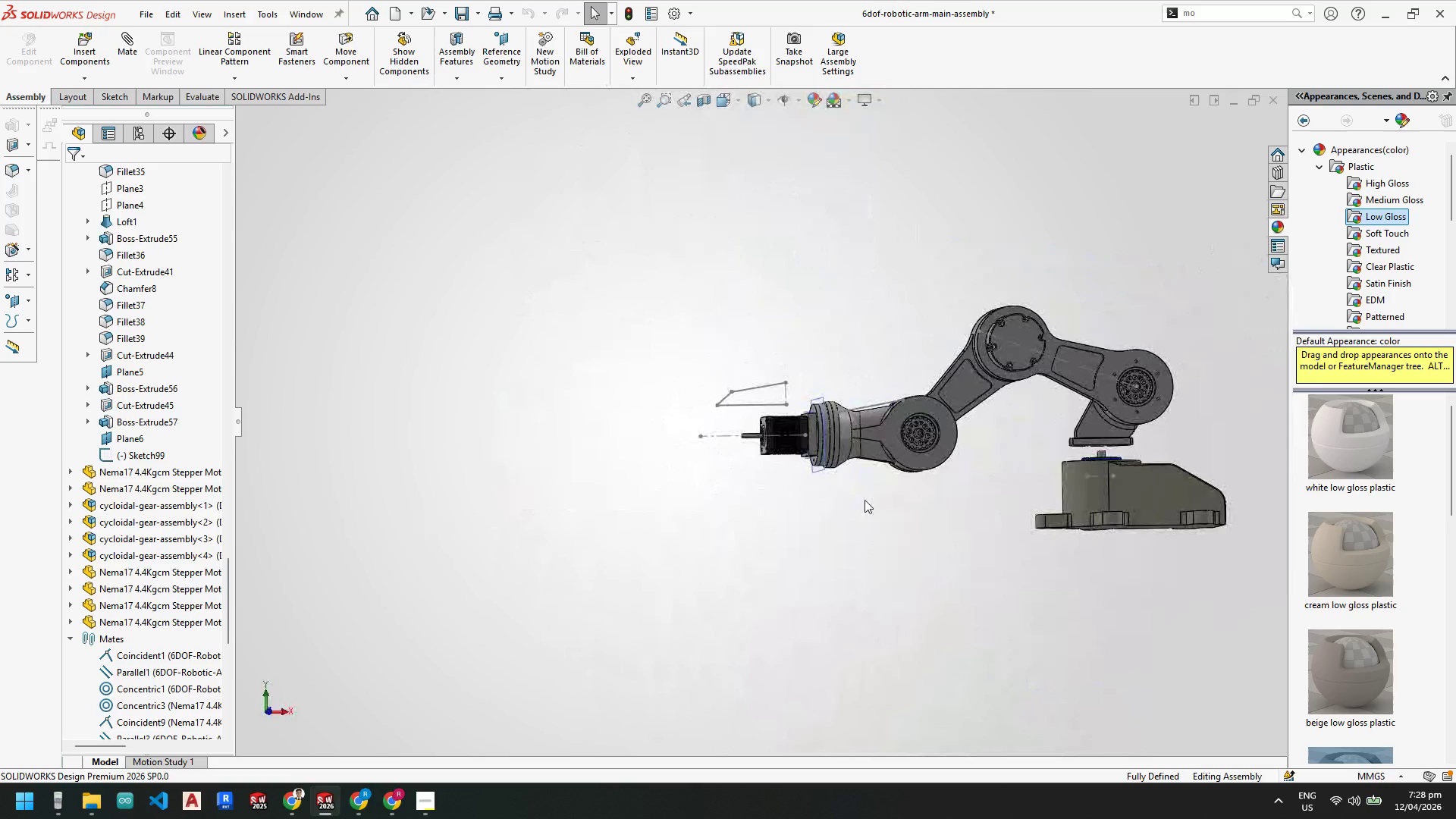 
scroll: coordinate [814, 435], scroll_direction: down, amount: 4.0
 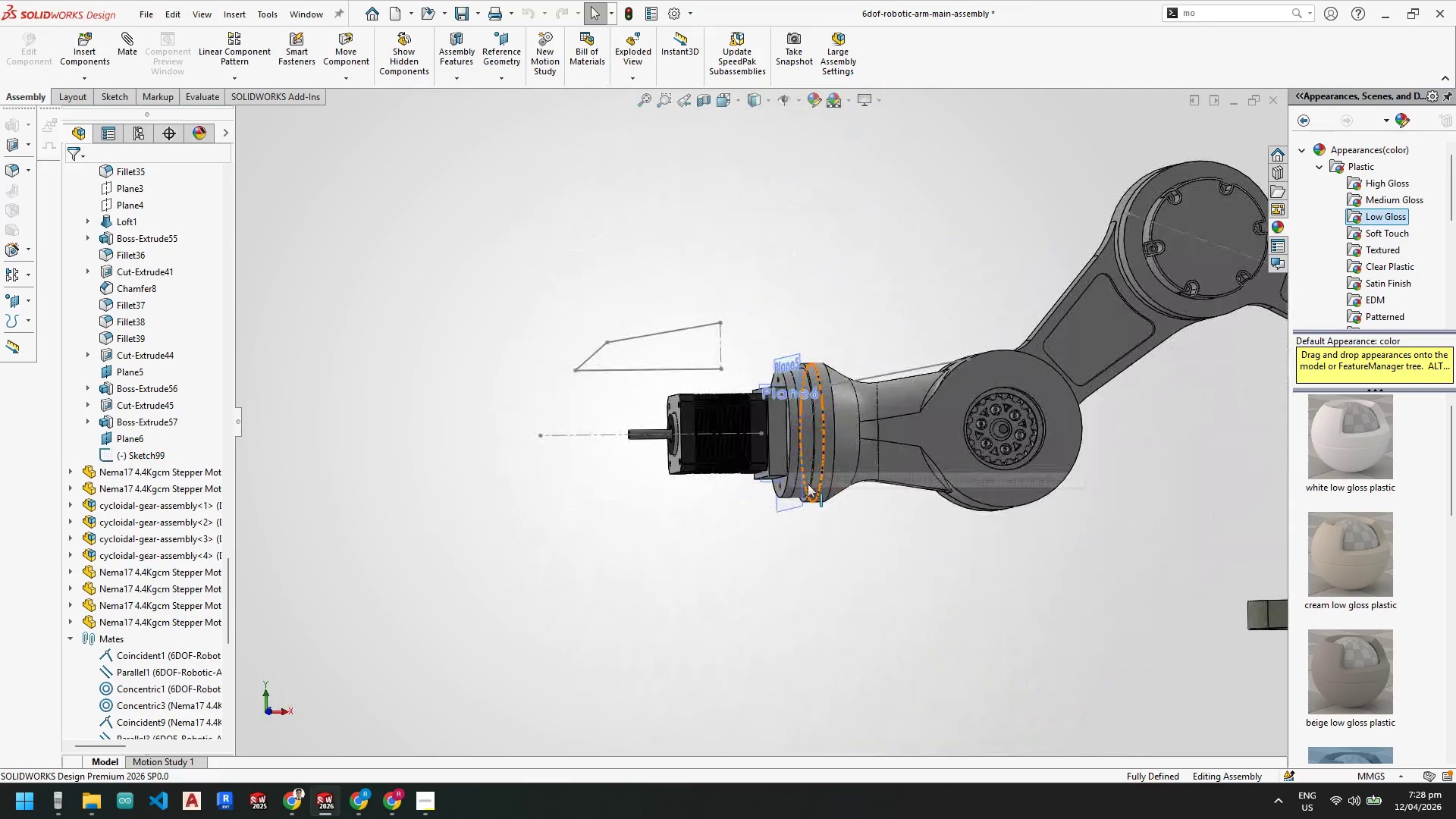 
key(Space)
 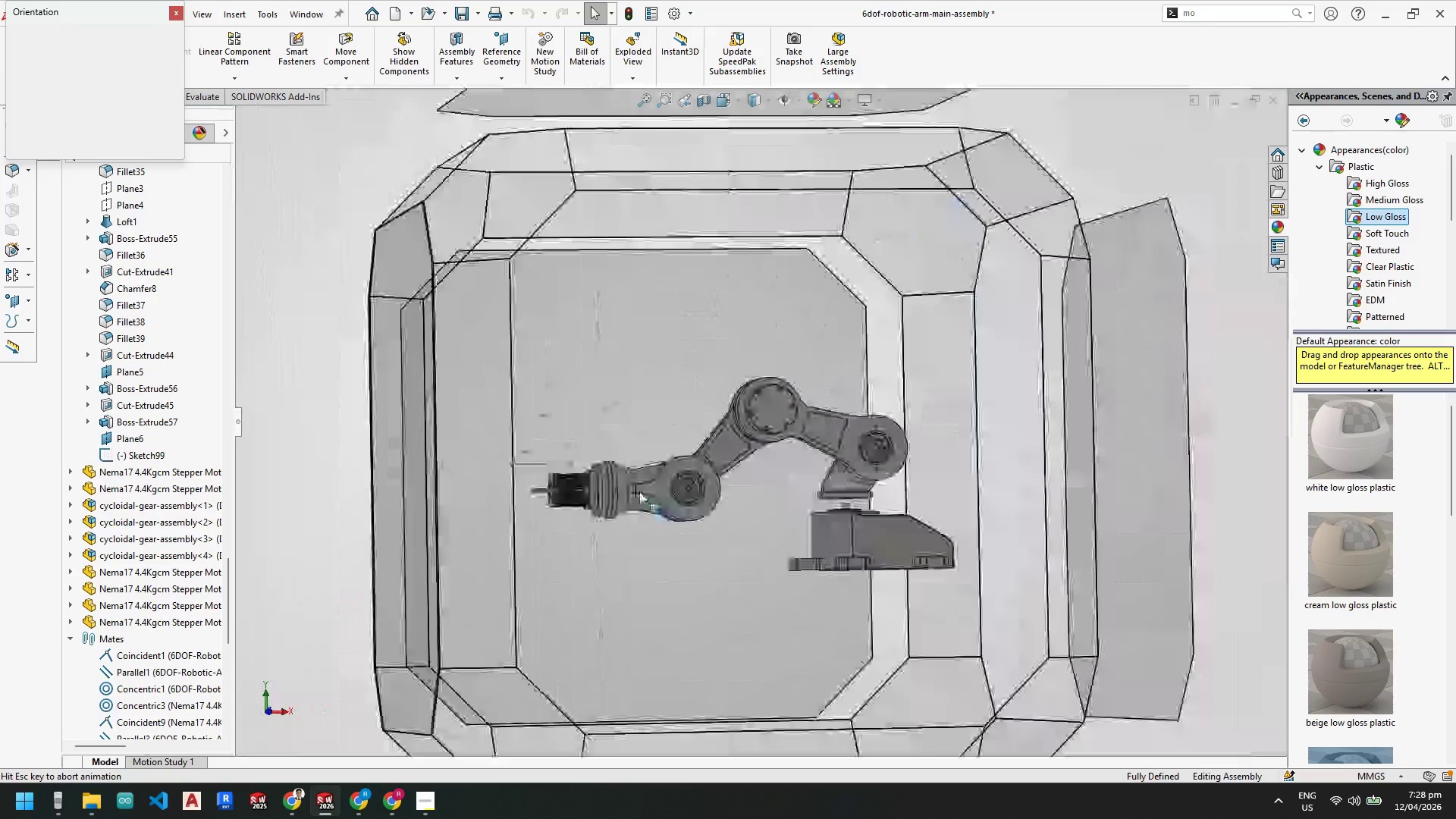 
left_click([624, 505])
 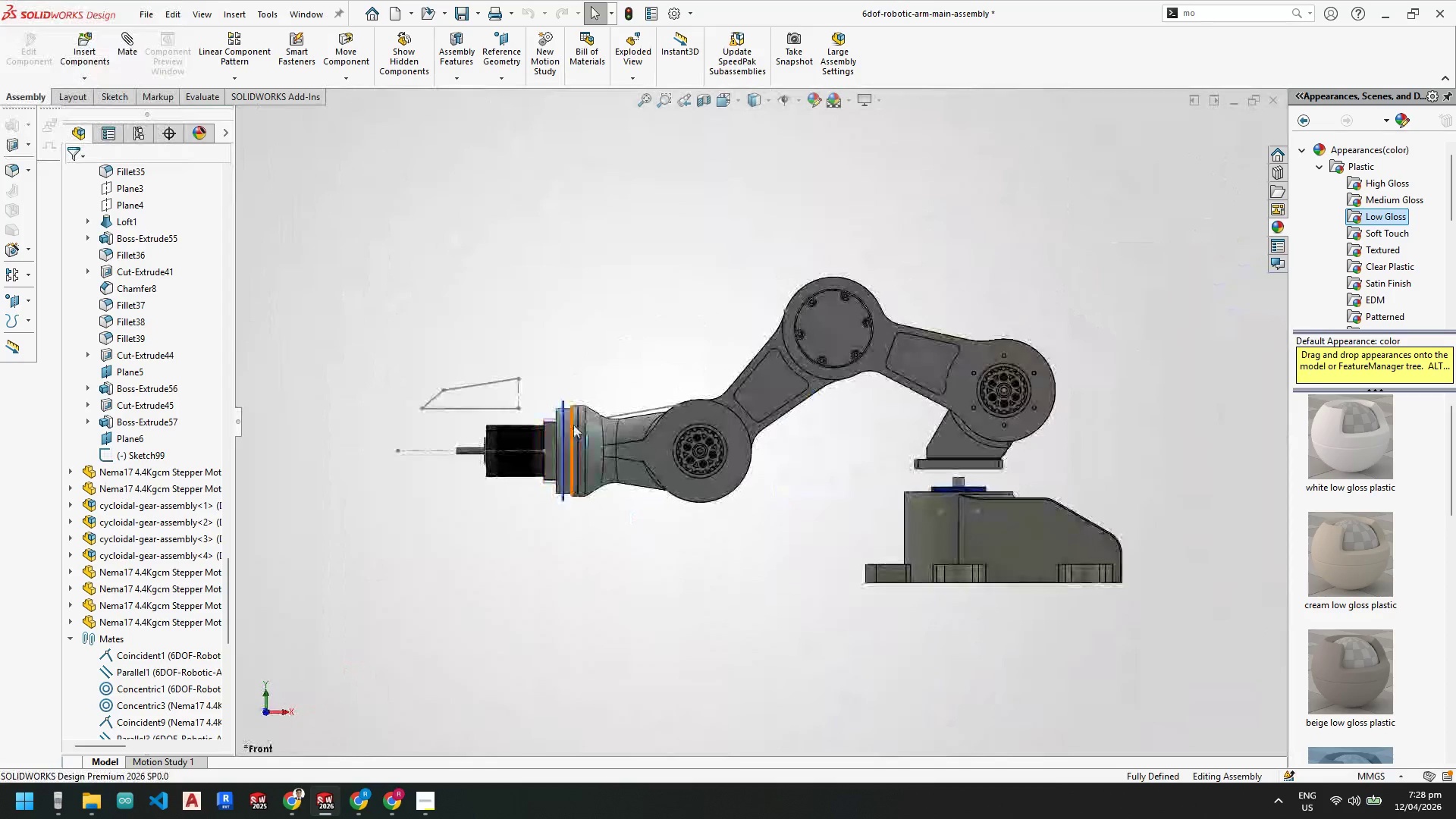 
scroll: coordinate [491, 414], scroll_direction: down, amount: 3.0
 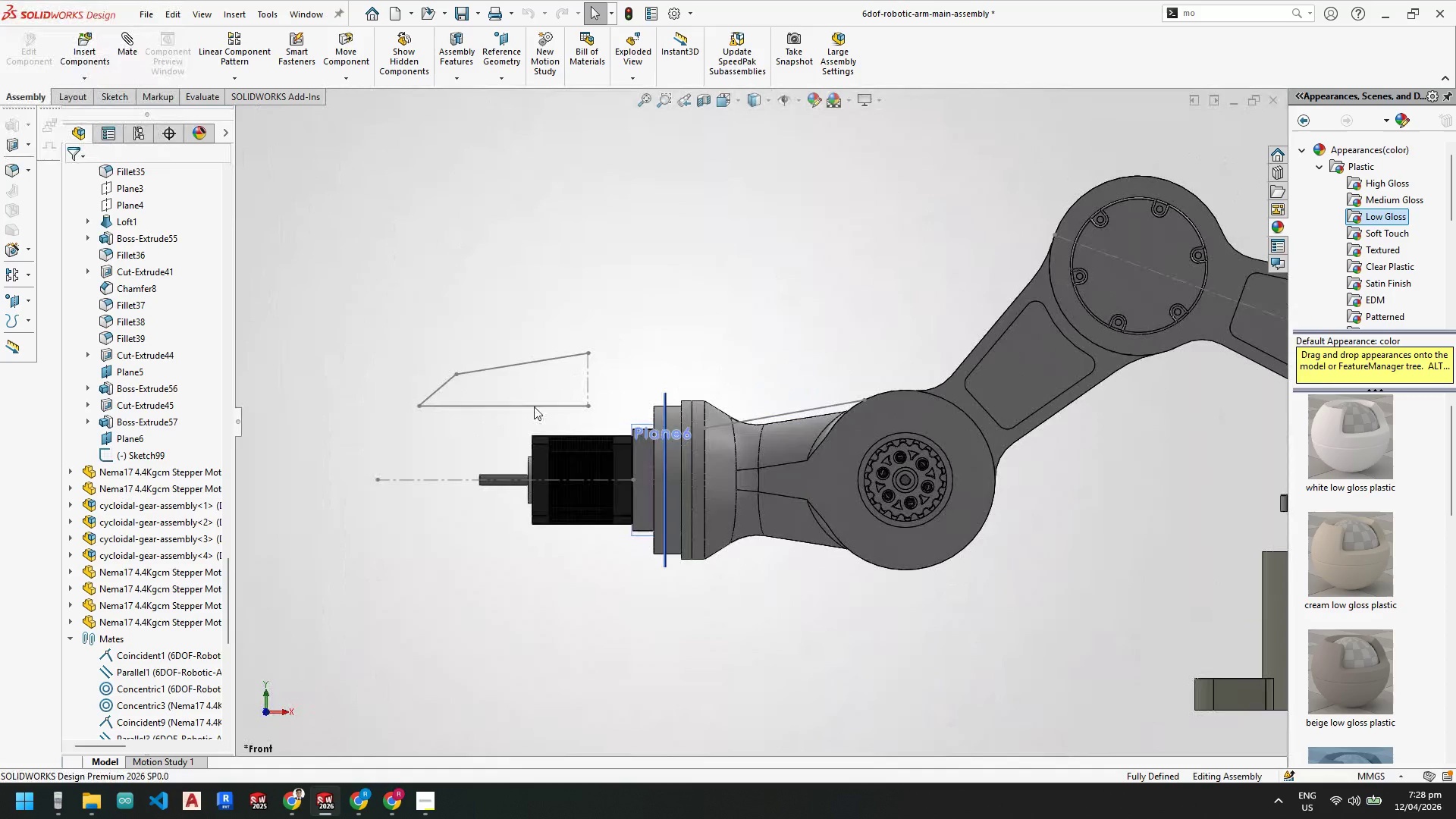 
left_click([534, 406])
 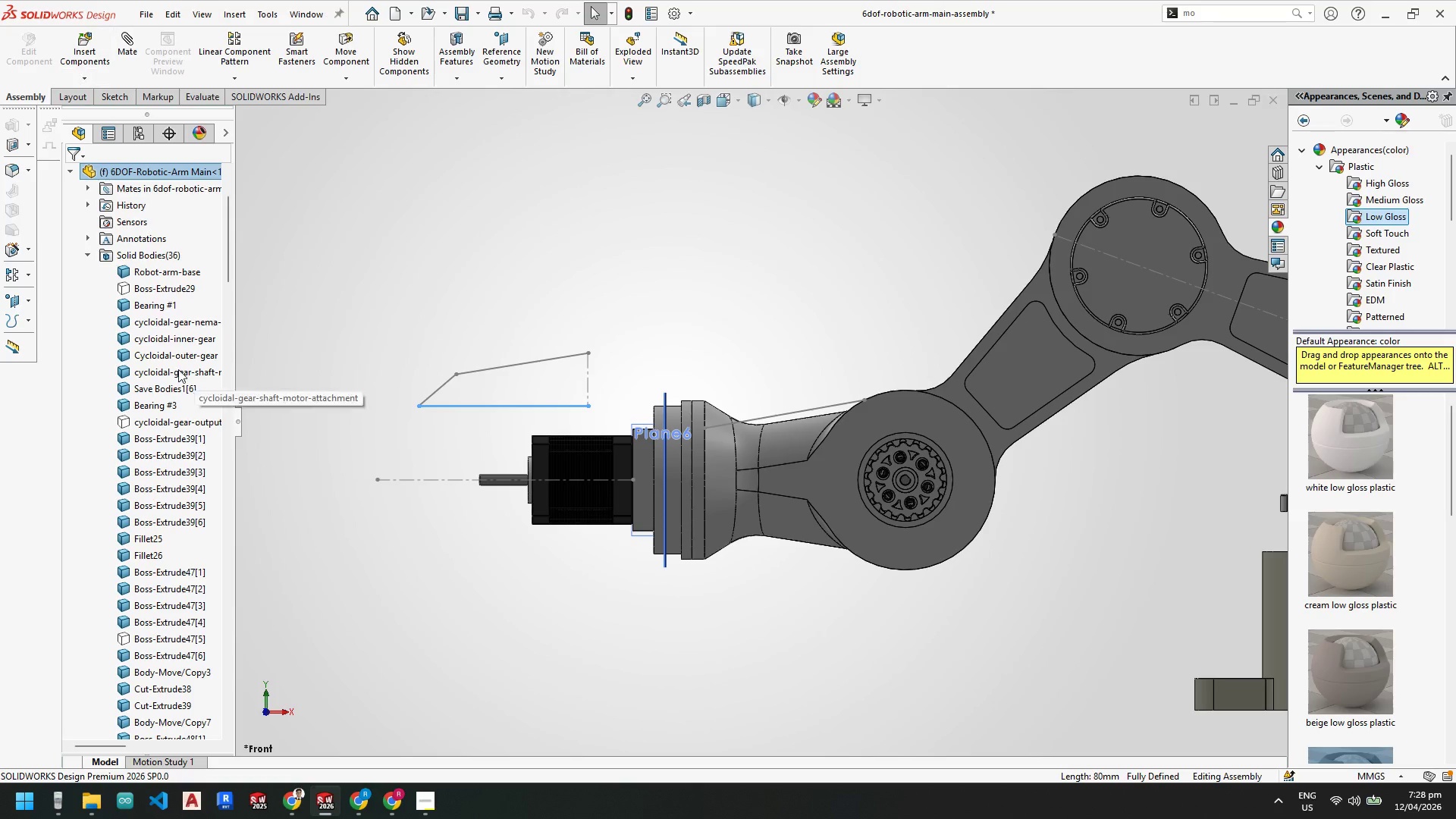 
left_click([139, 170])
 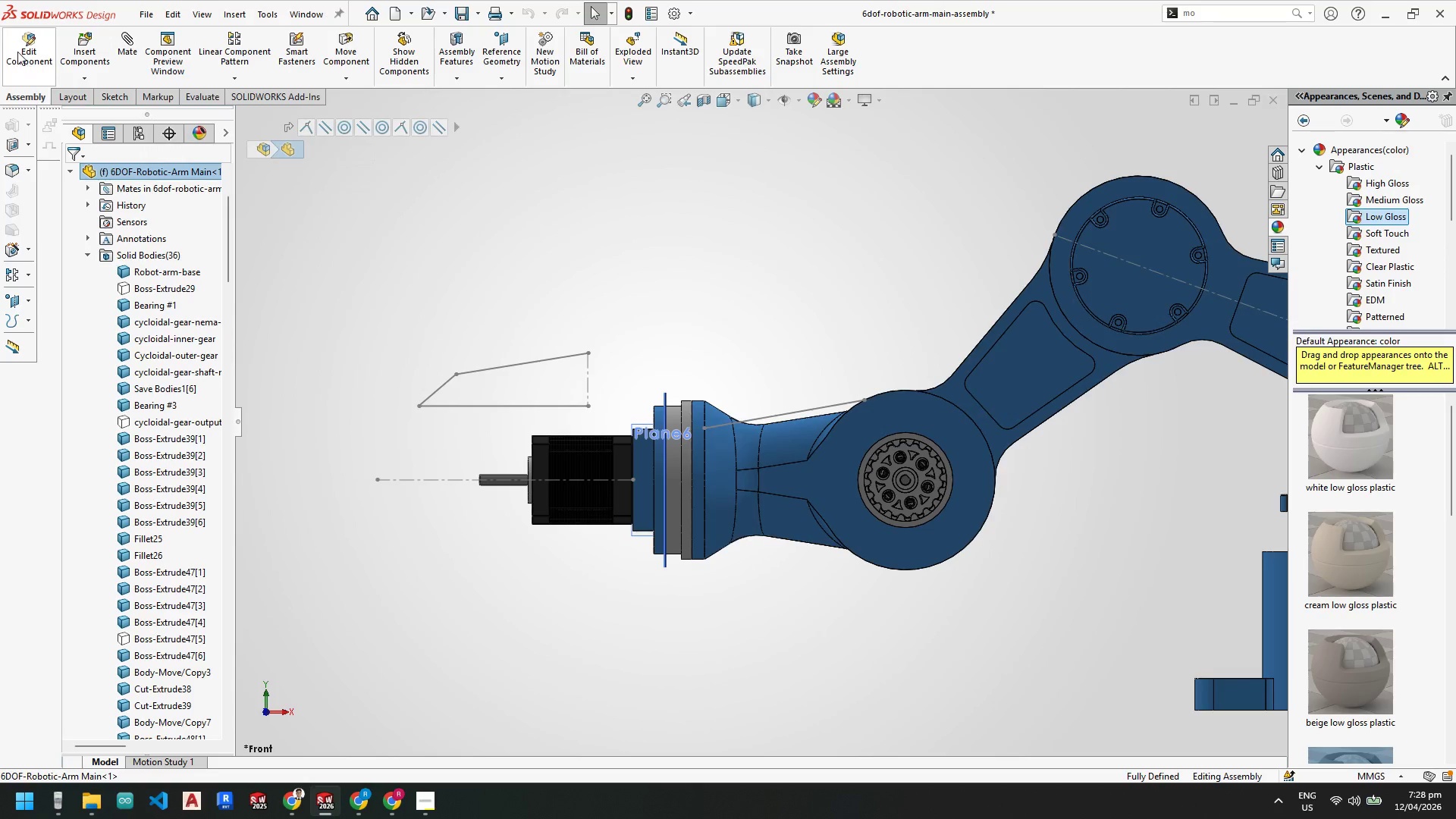 
left_click([20, 53])
 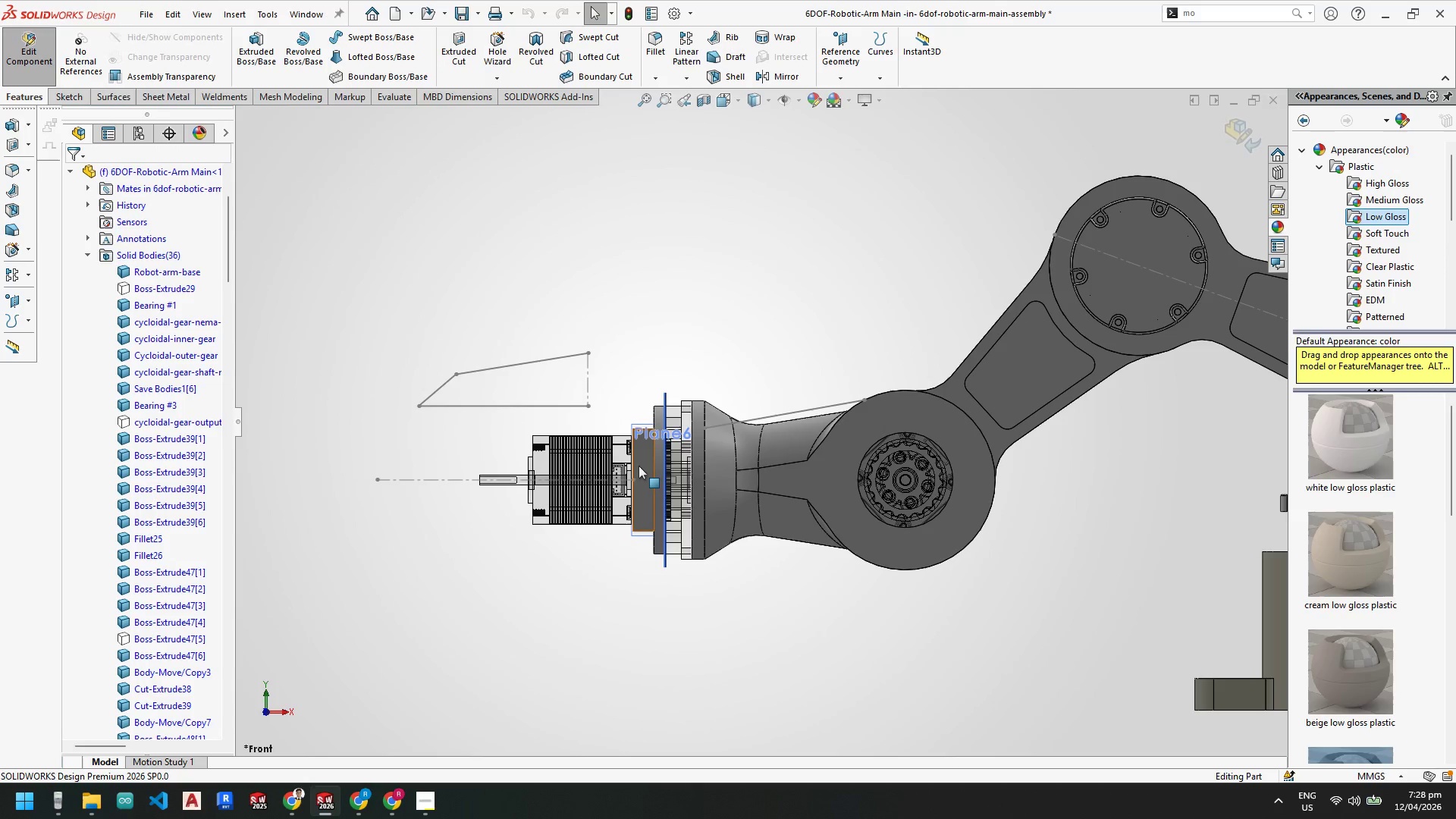 
key(Escape)
 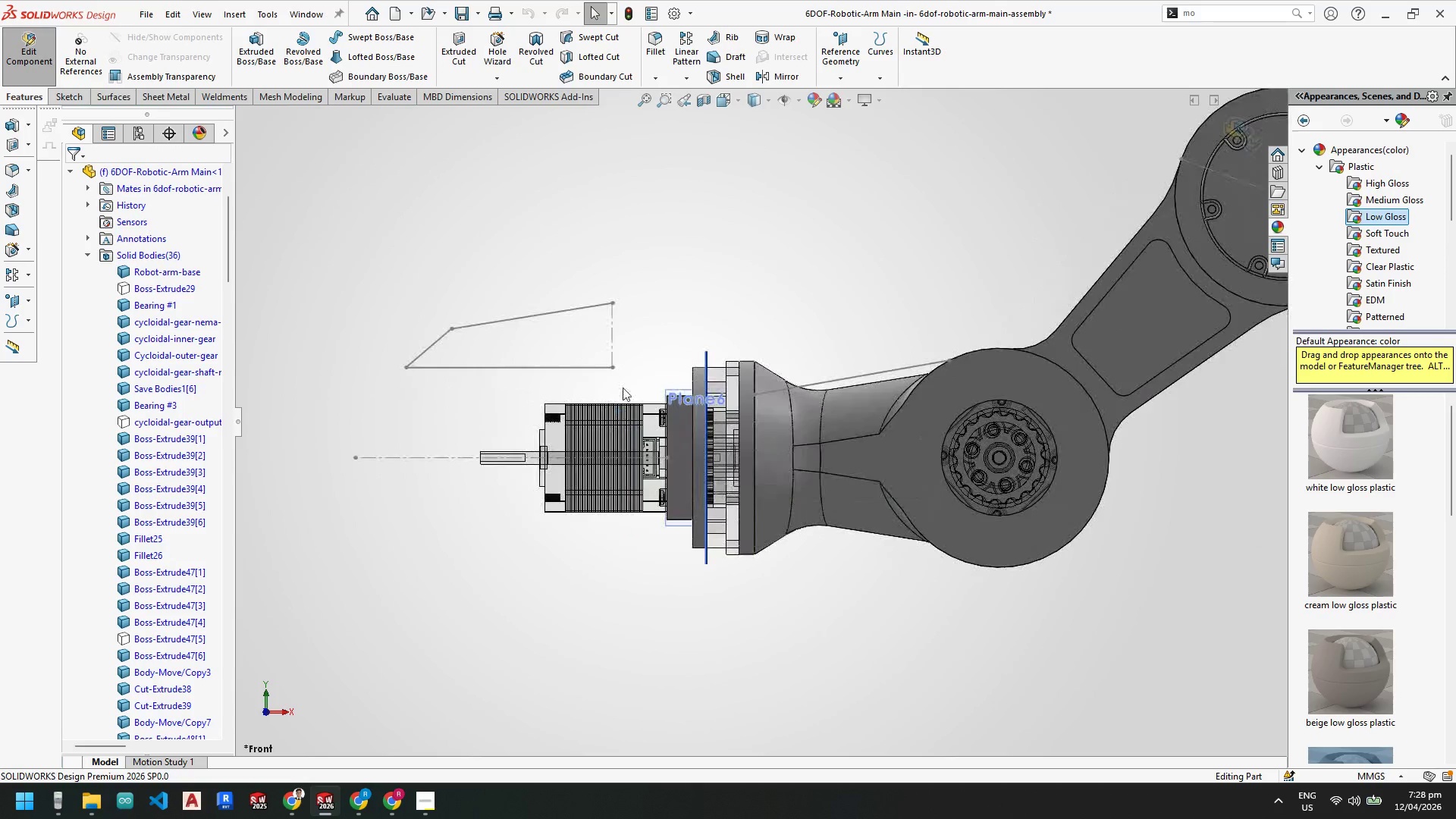 
scroll: coordinate [709, 444], scroll_direction: down, amount: 1.0
 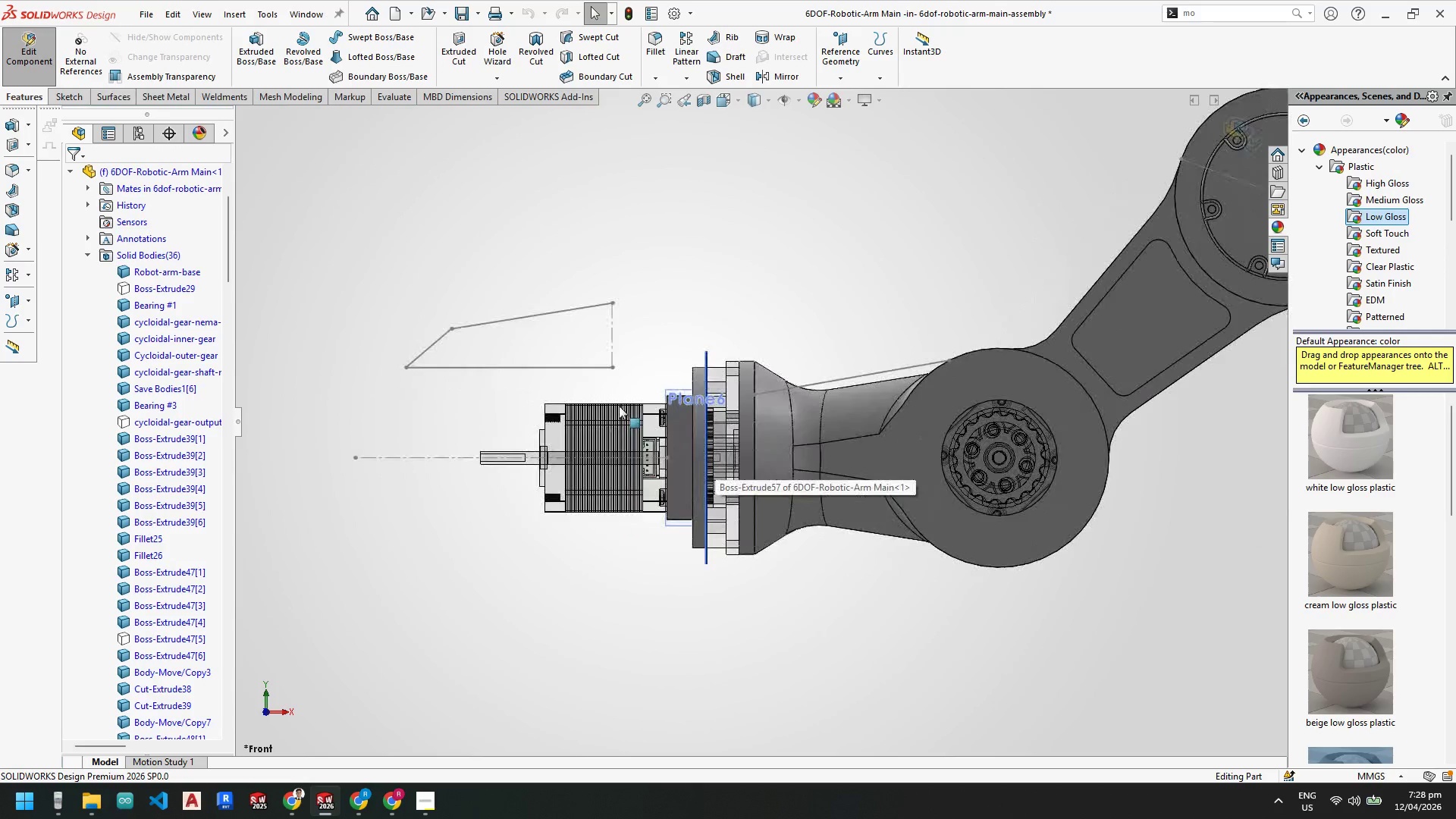 
key(Escape)
 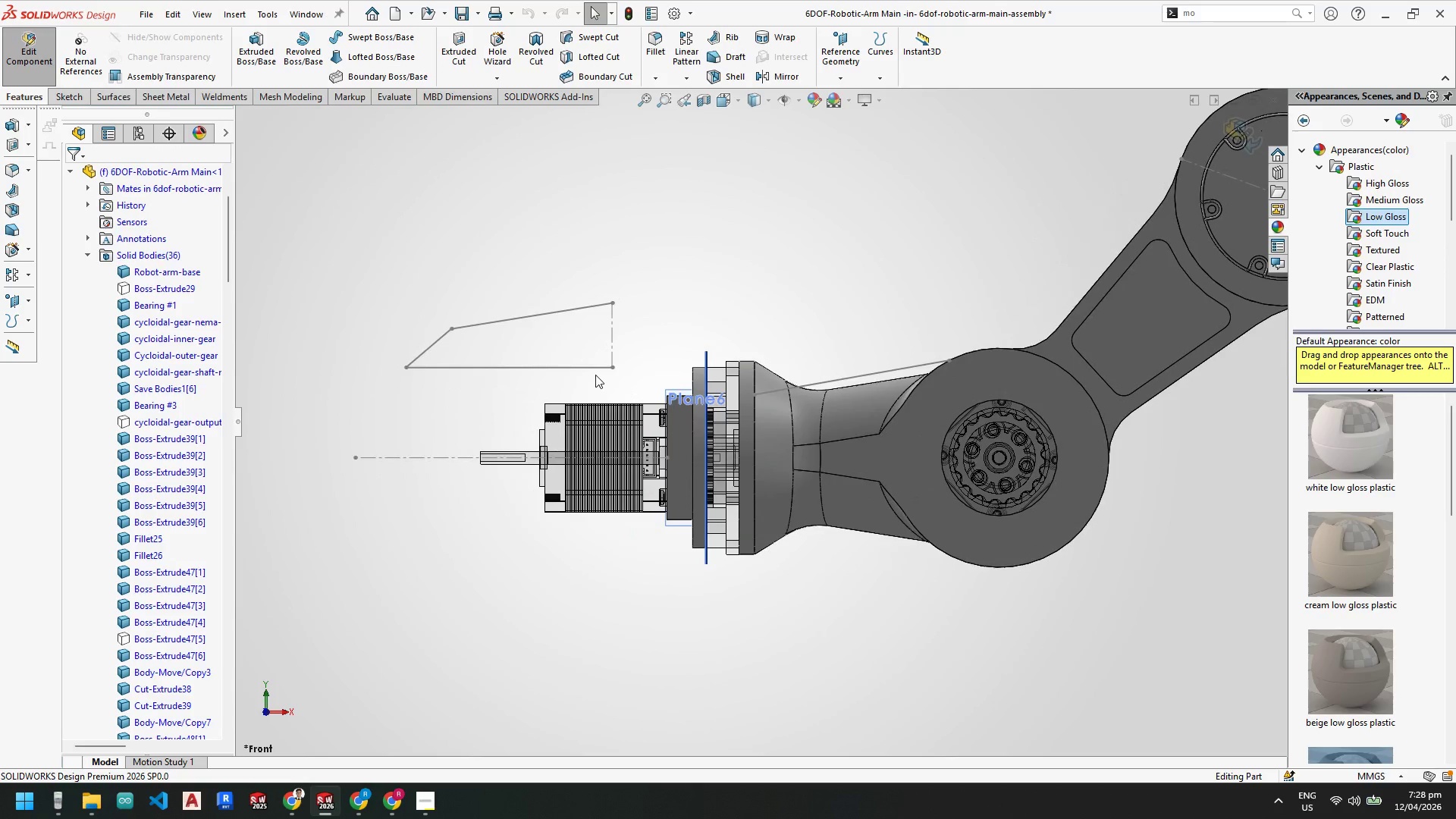 
key(Escape)
 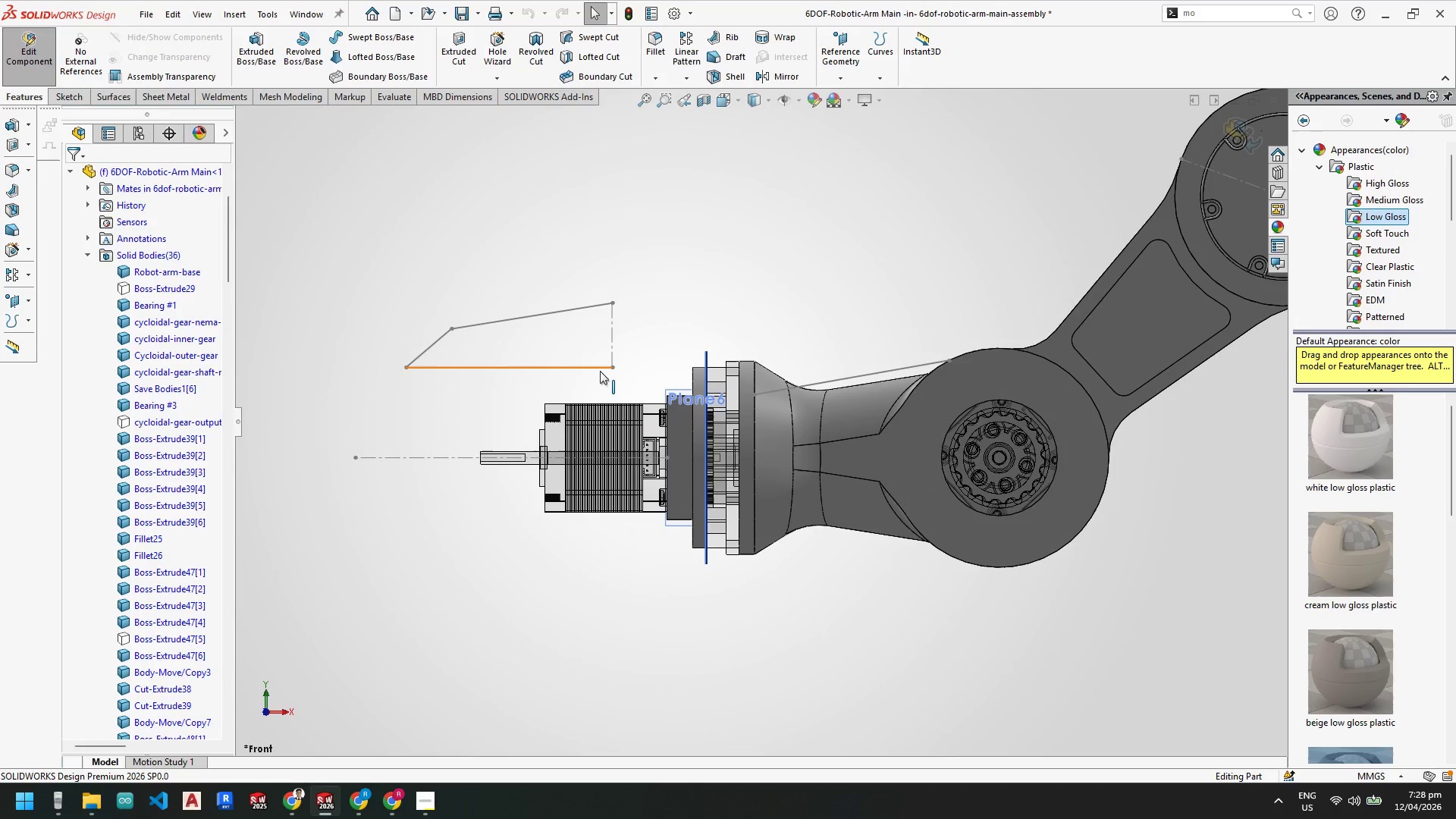 
right_click([599, 369])
 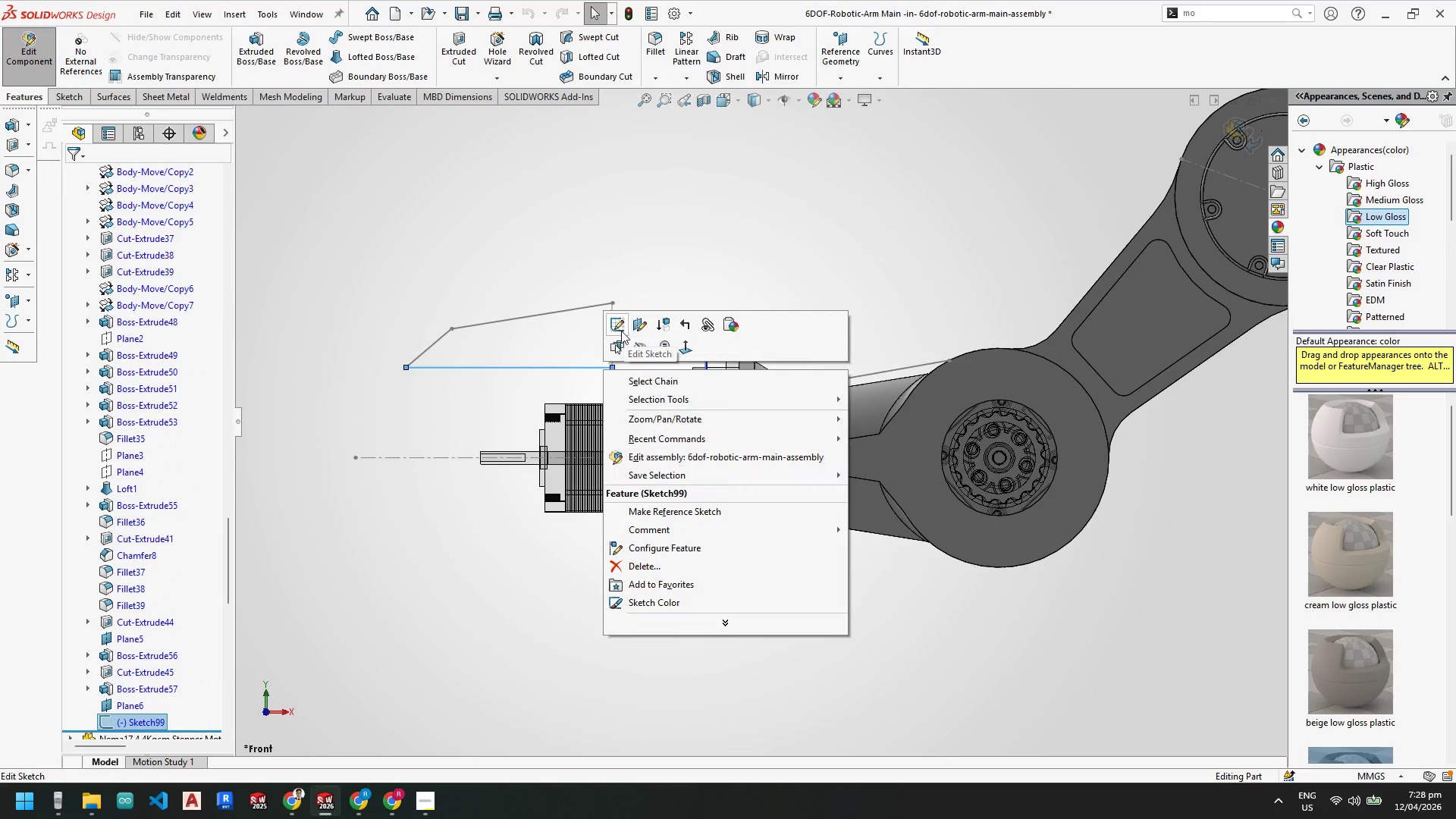 
left_click([617, 328])
 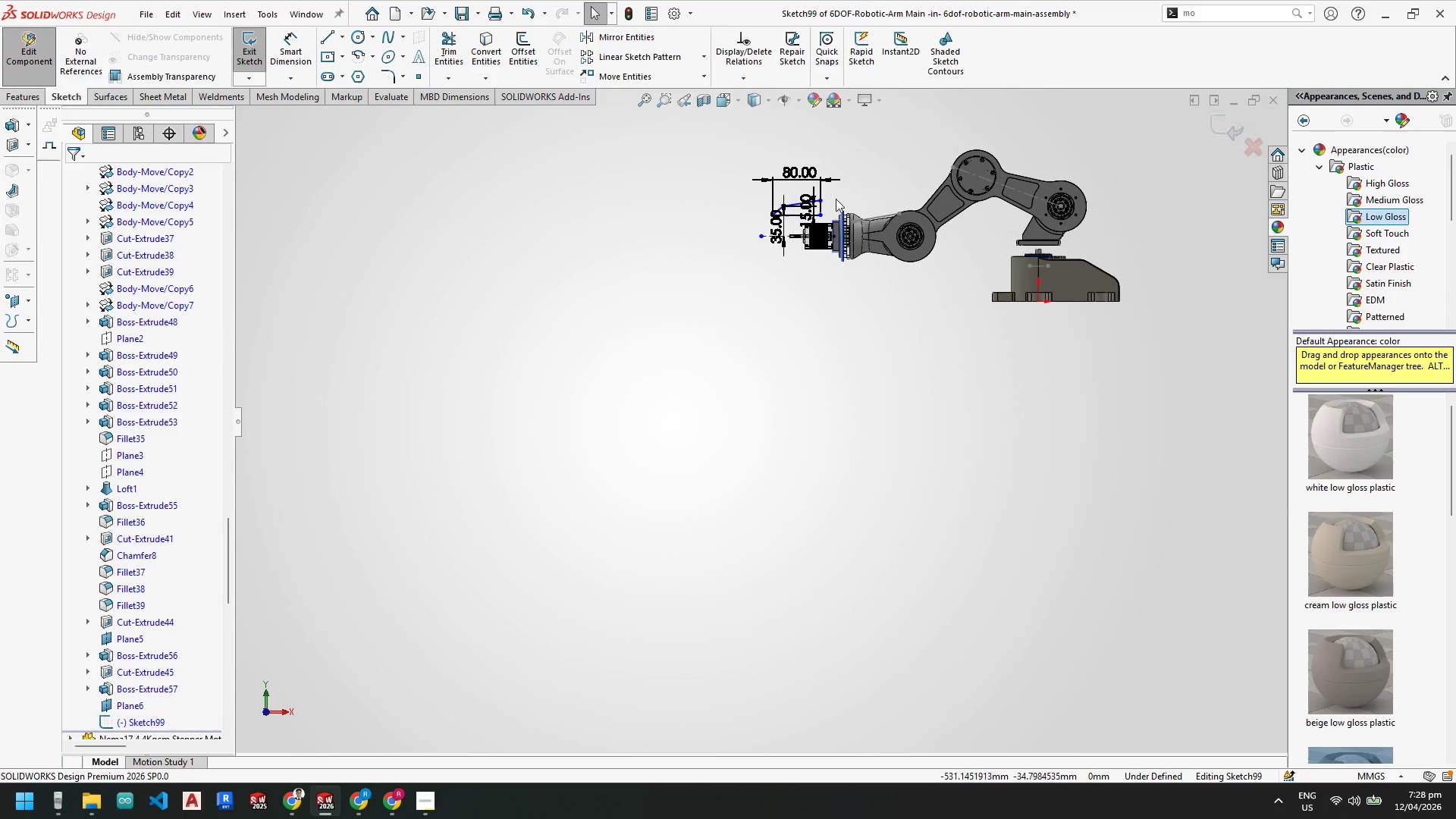 
scroll: coordinate [754, 296], scroll_direction: down, amount: 8.0
 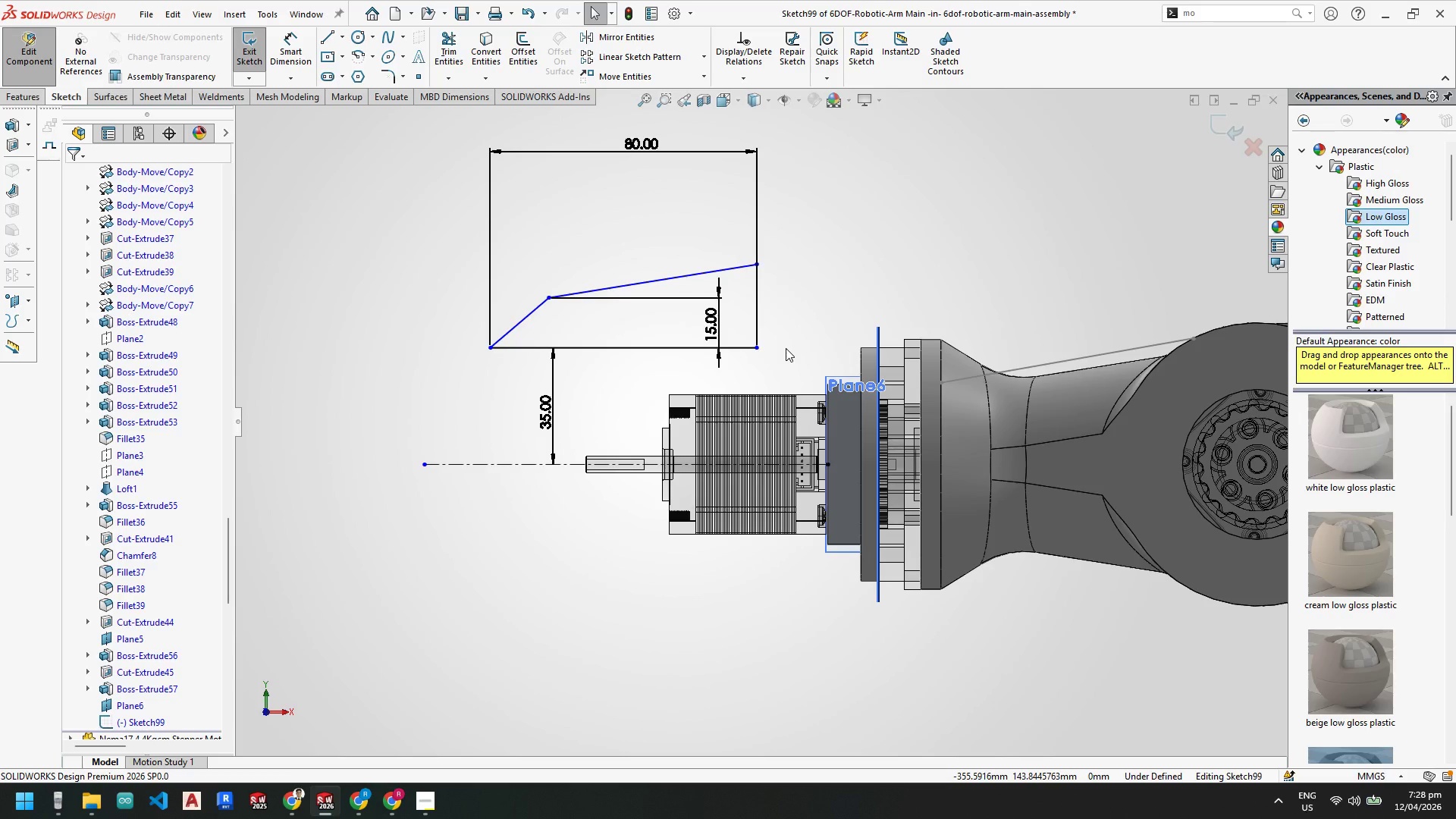 
wait(9.8)
 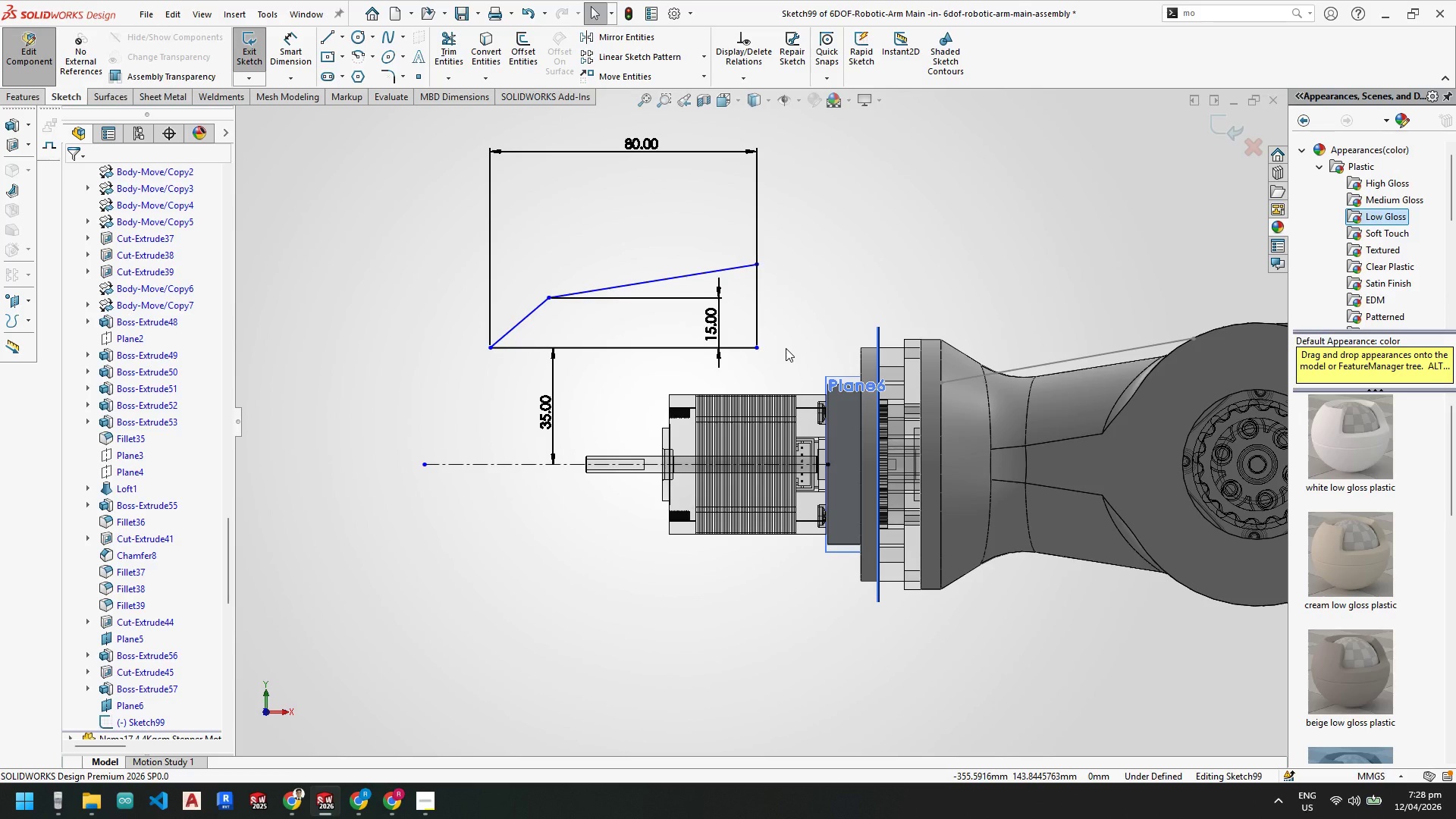 
key(Escape)
 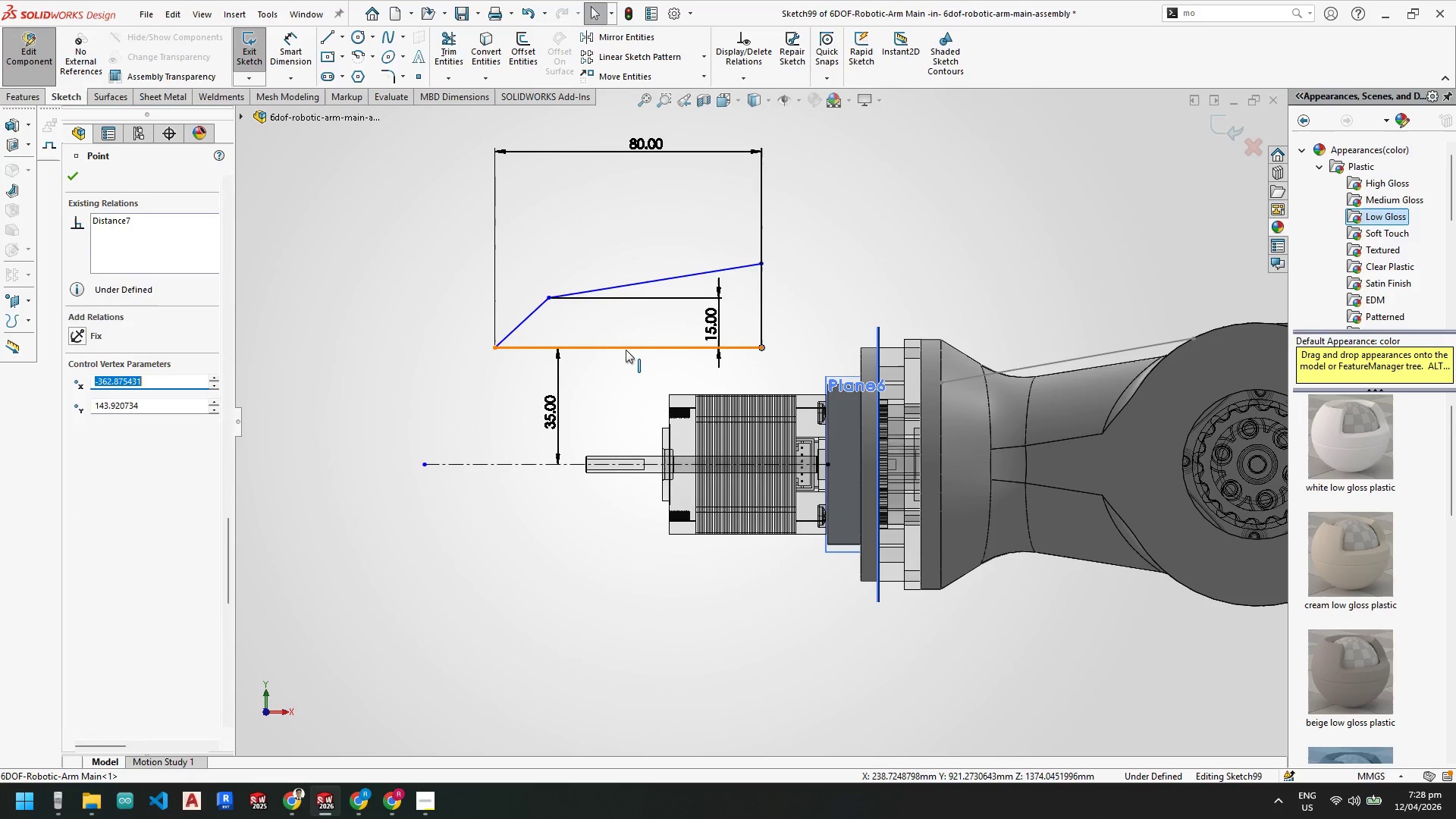 
key(Escape)
 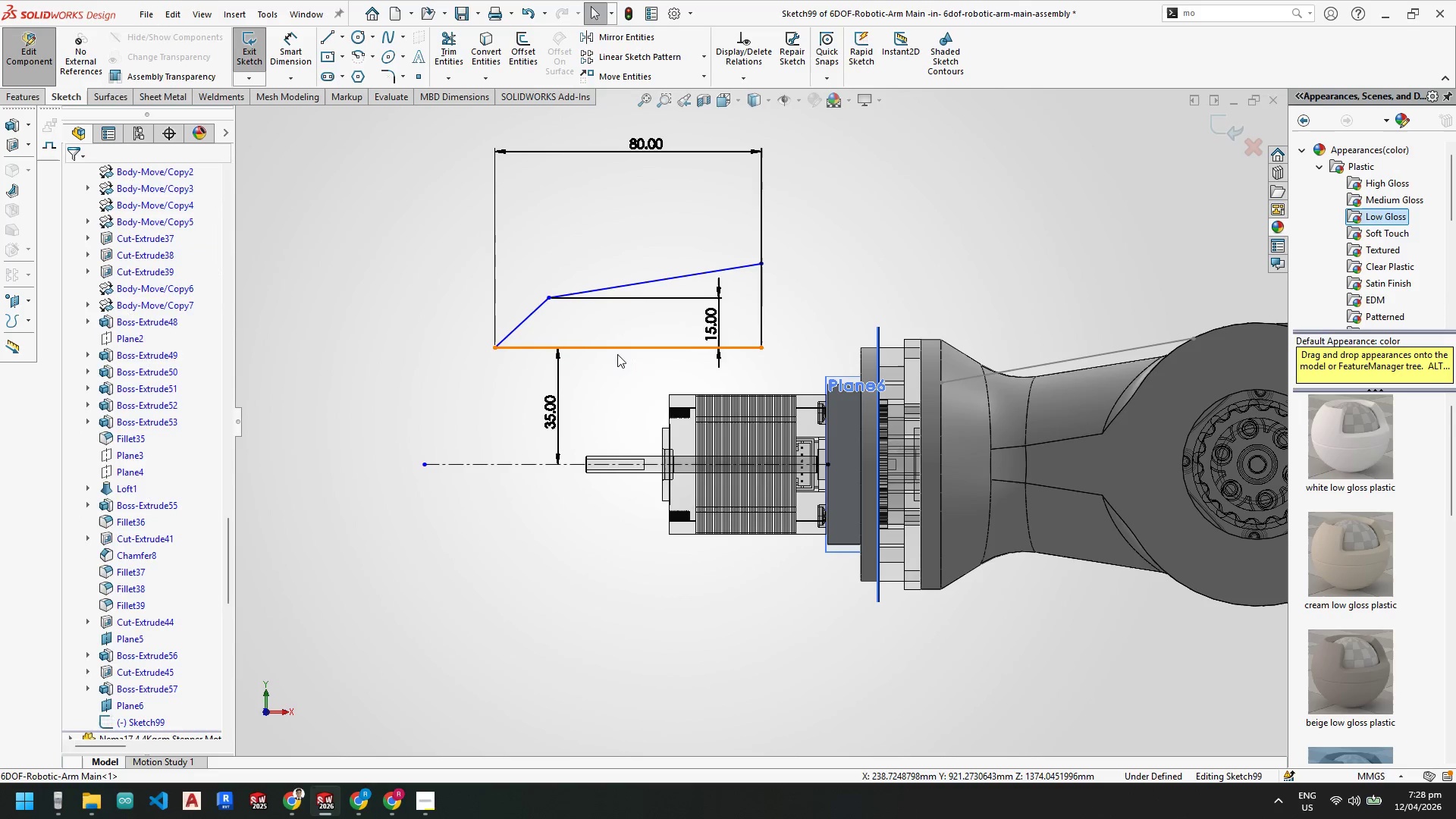 
key(Escape)
 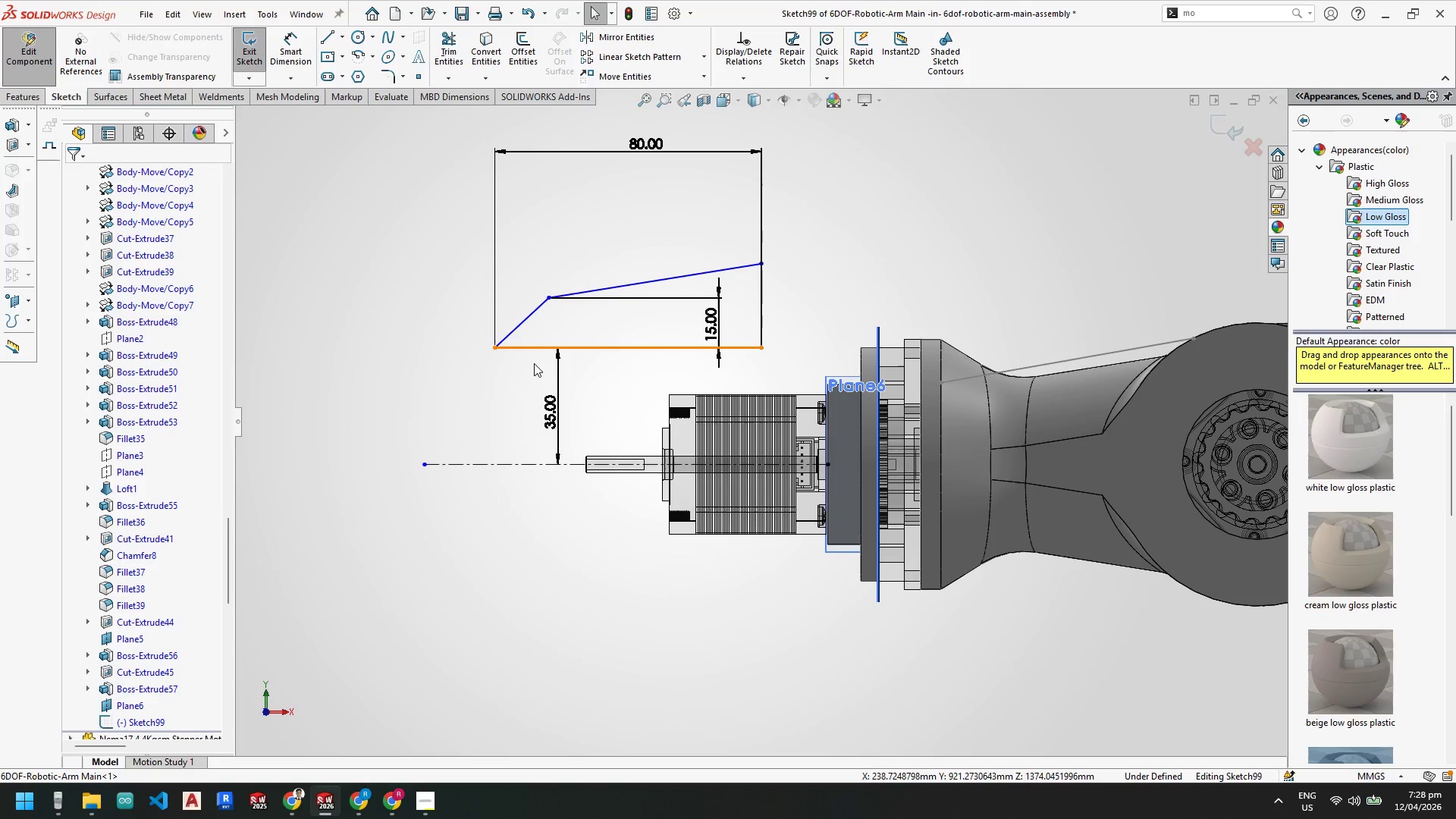 
key(Escape)
 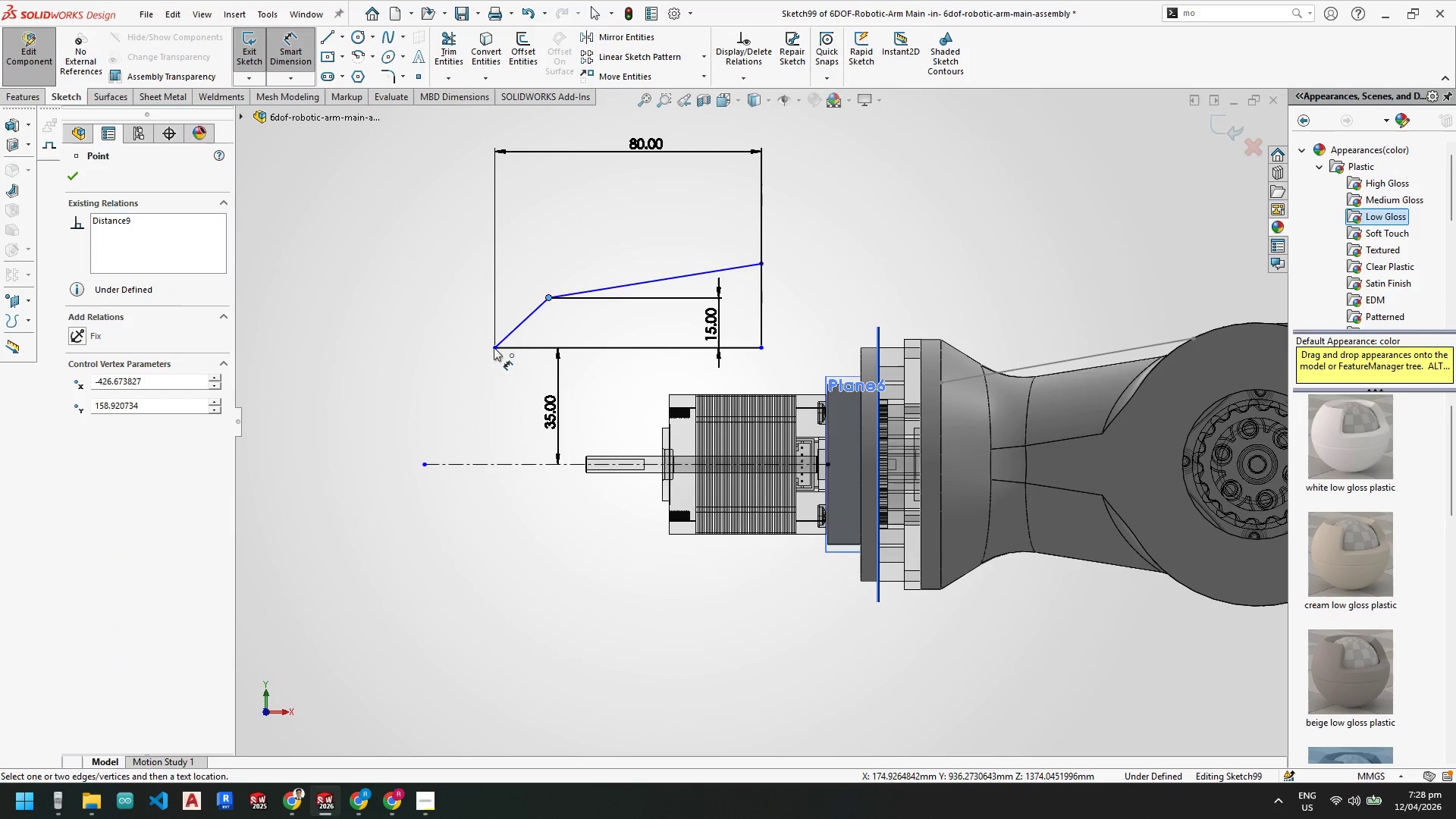 
left_click_drag(start_coordinate=[492, 347], to_coordinate=[493, 340])
 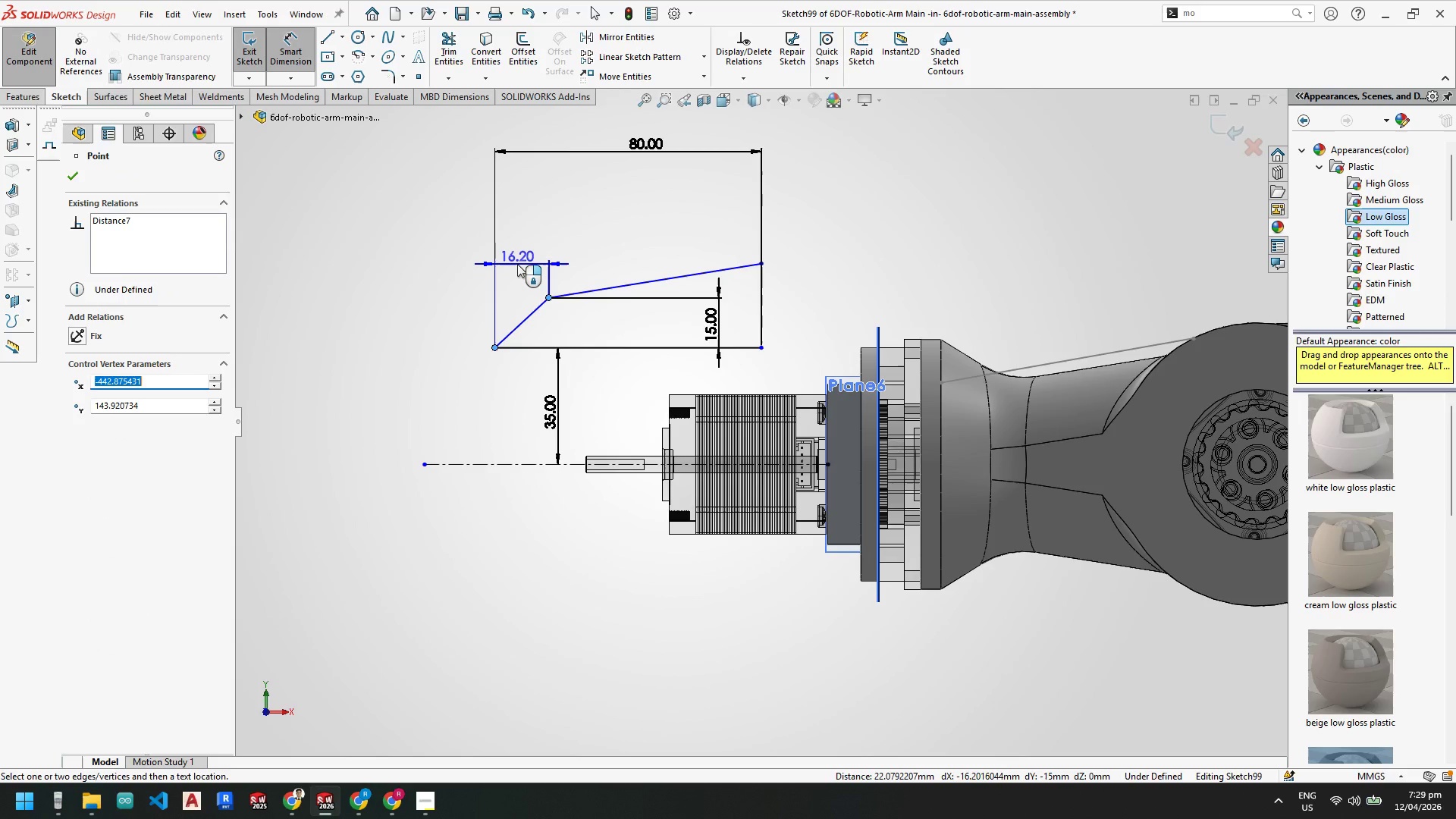 
left_click([517, 264])
 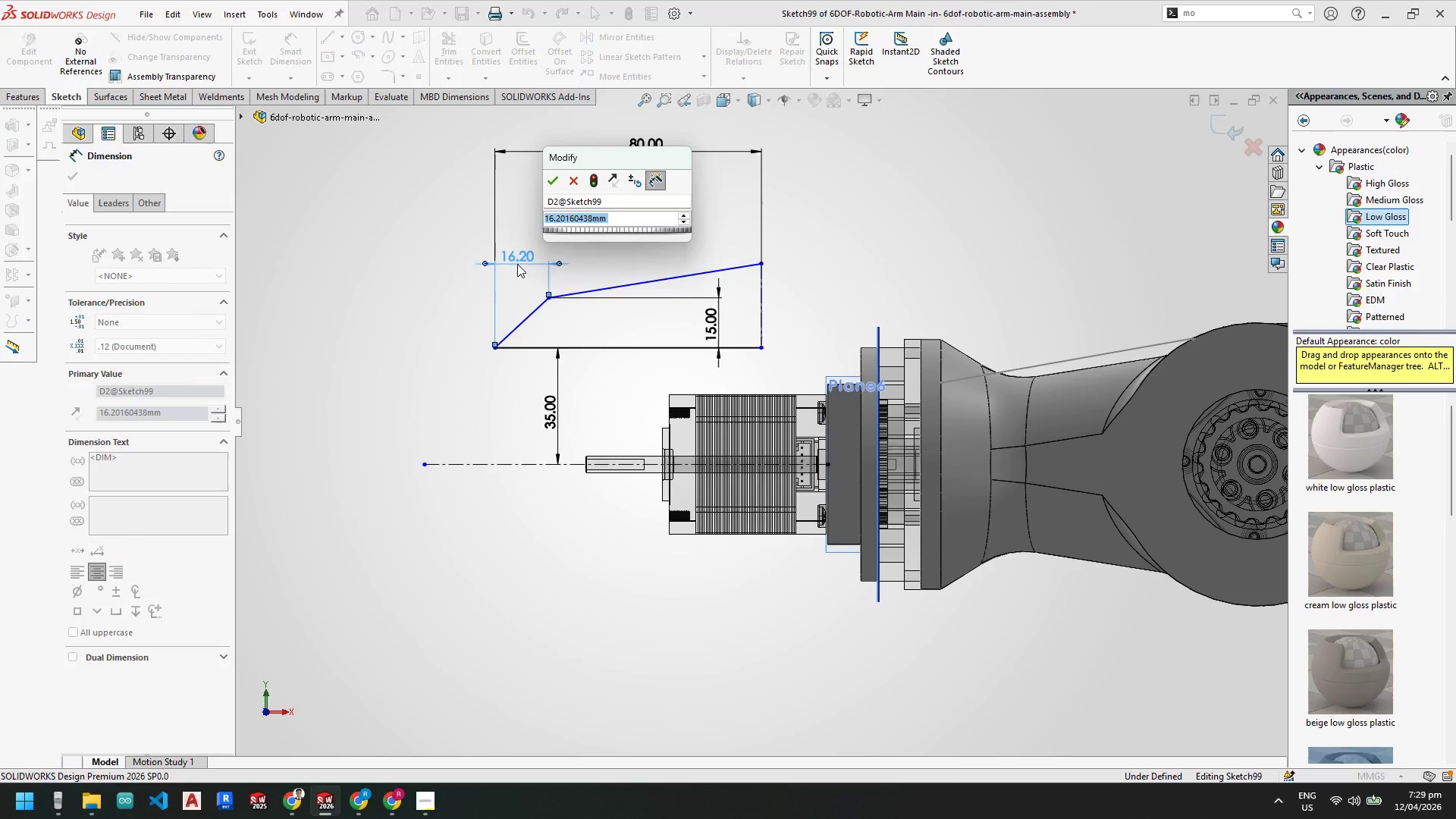 
key(Numpad2)
 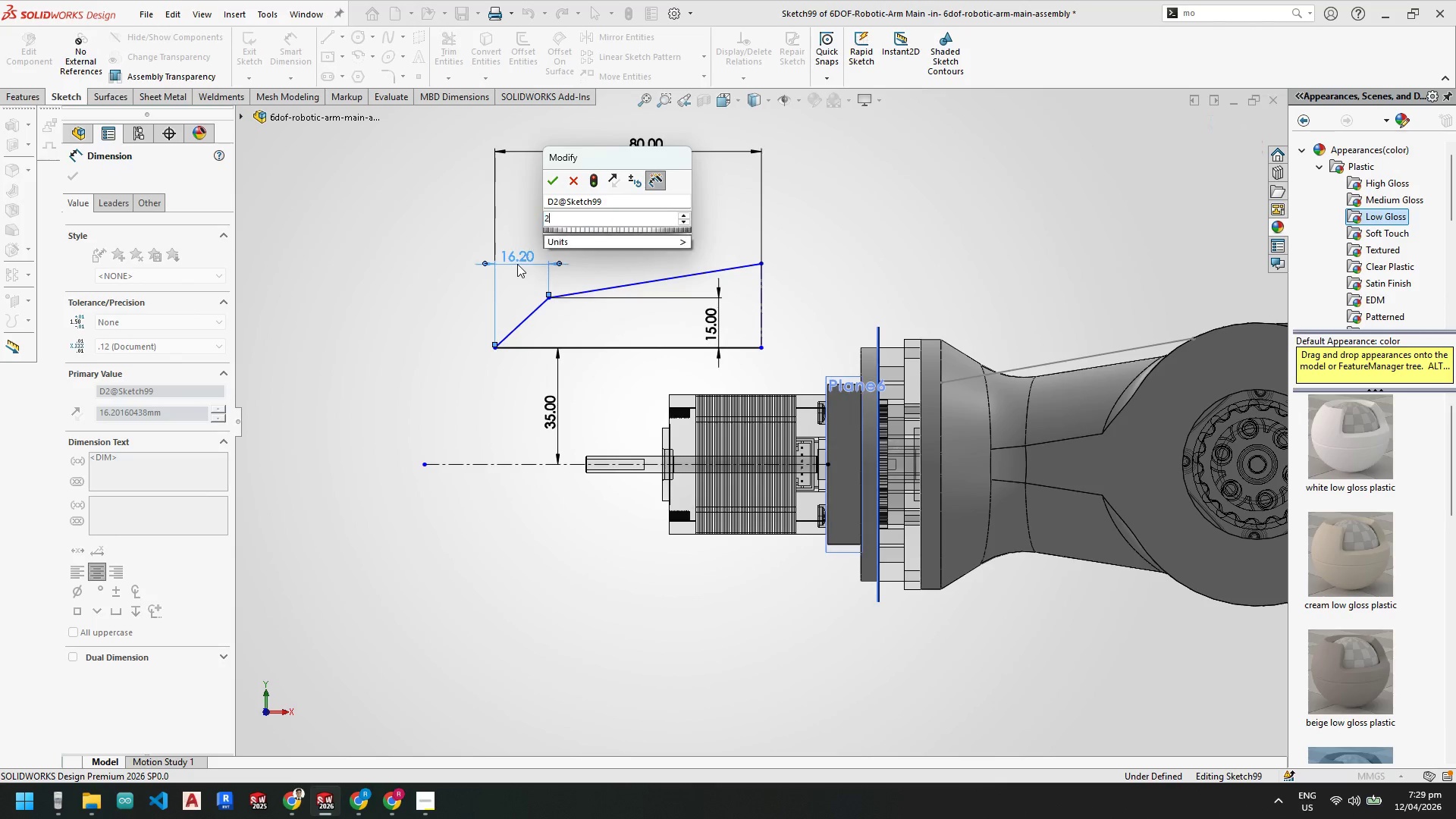 
key(Numpad0)
 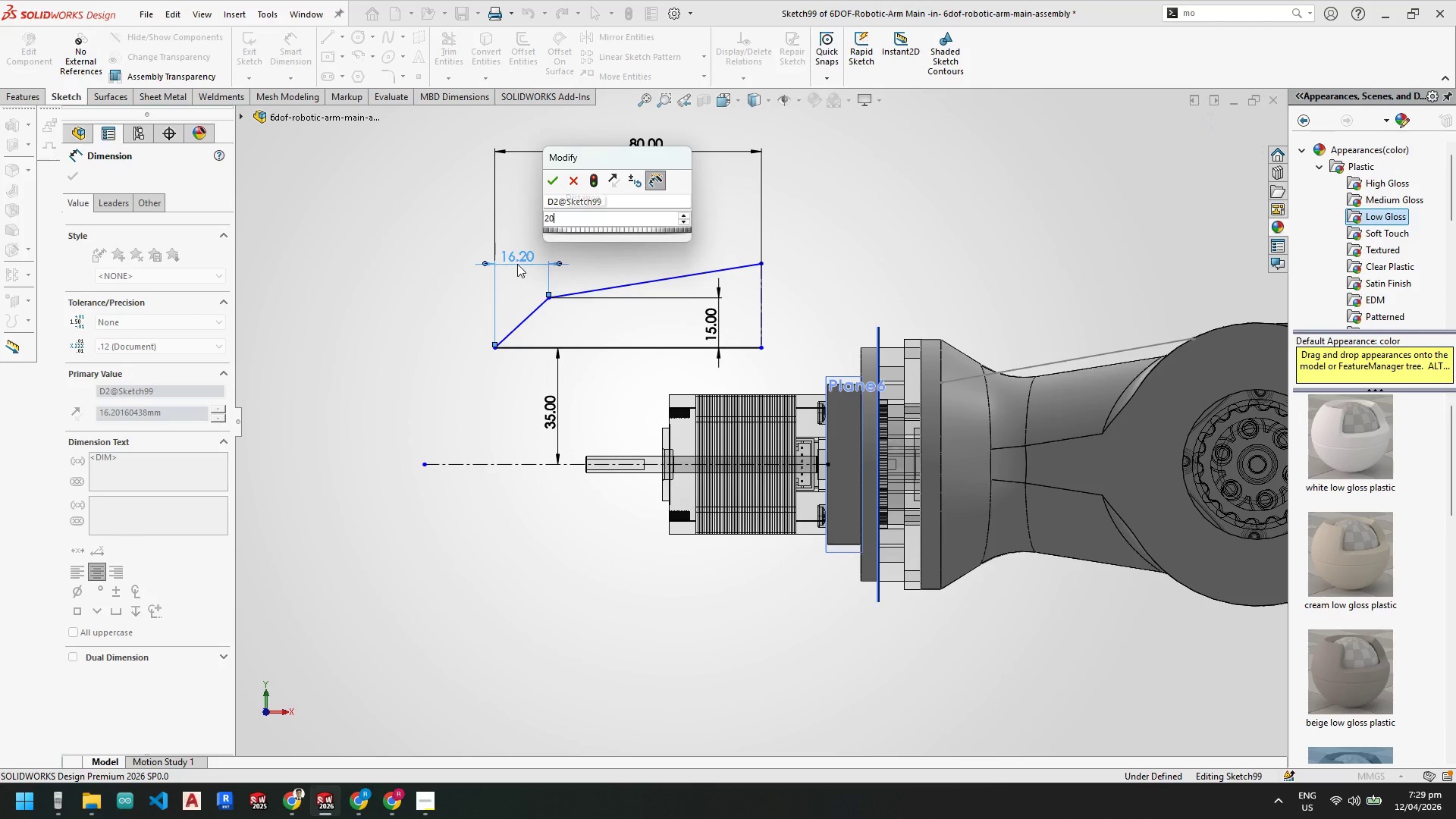 
key(NumpadEnter)
 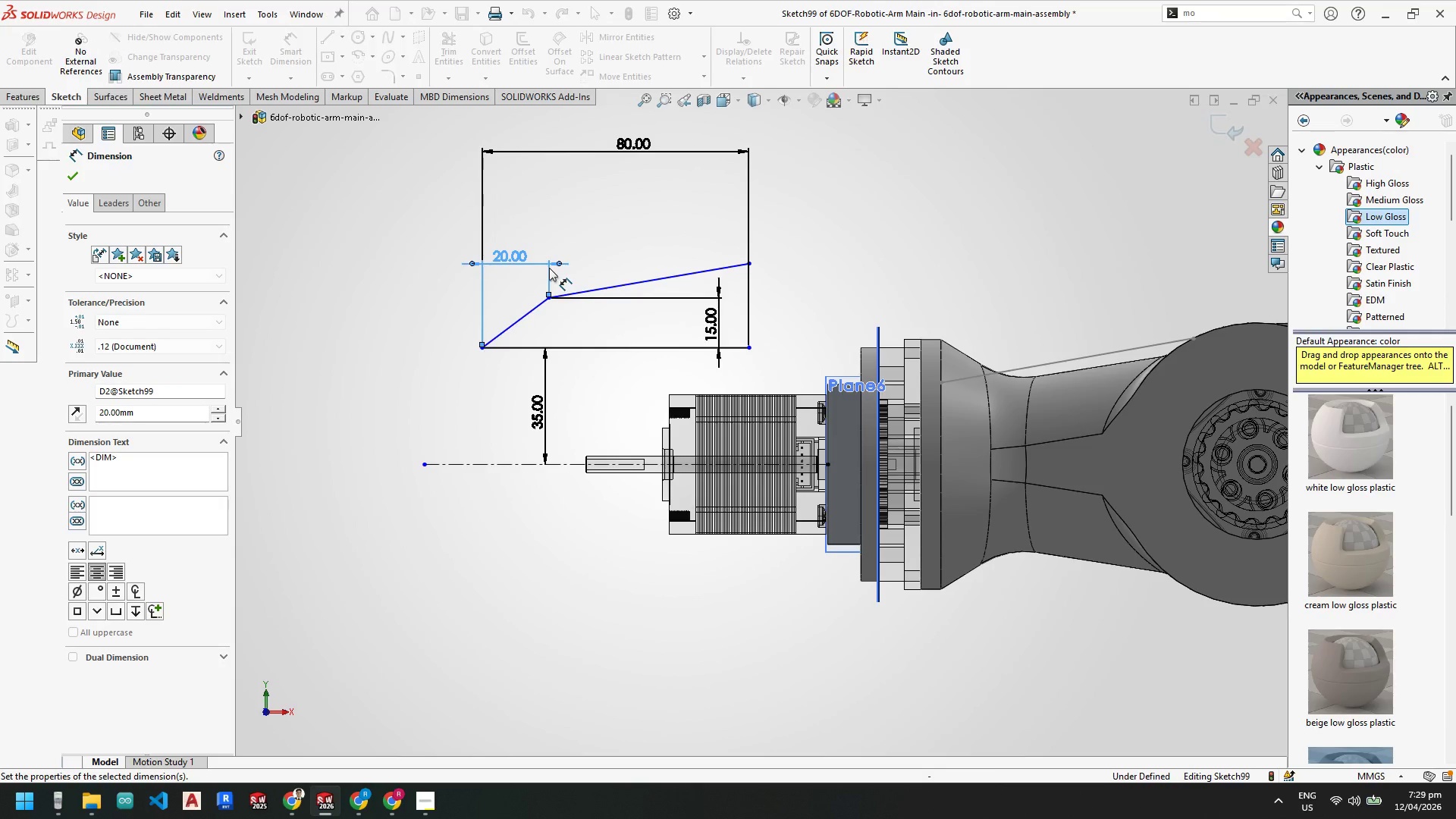 
key(Escape)
 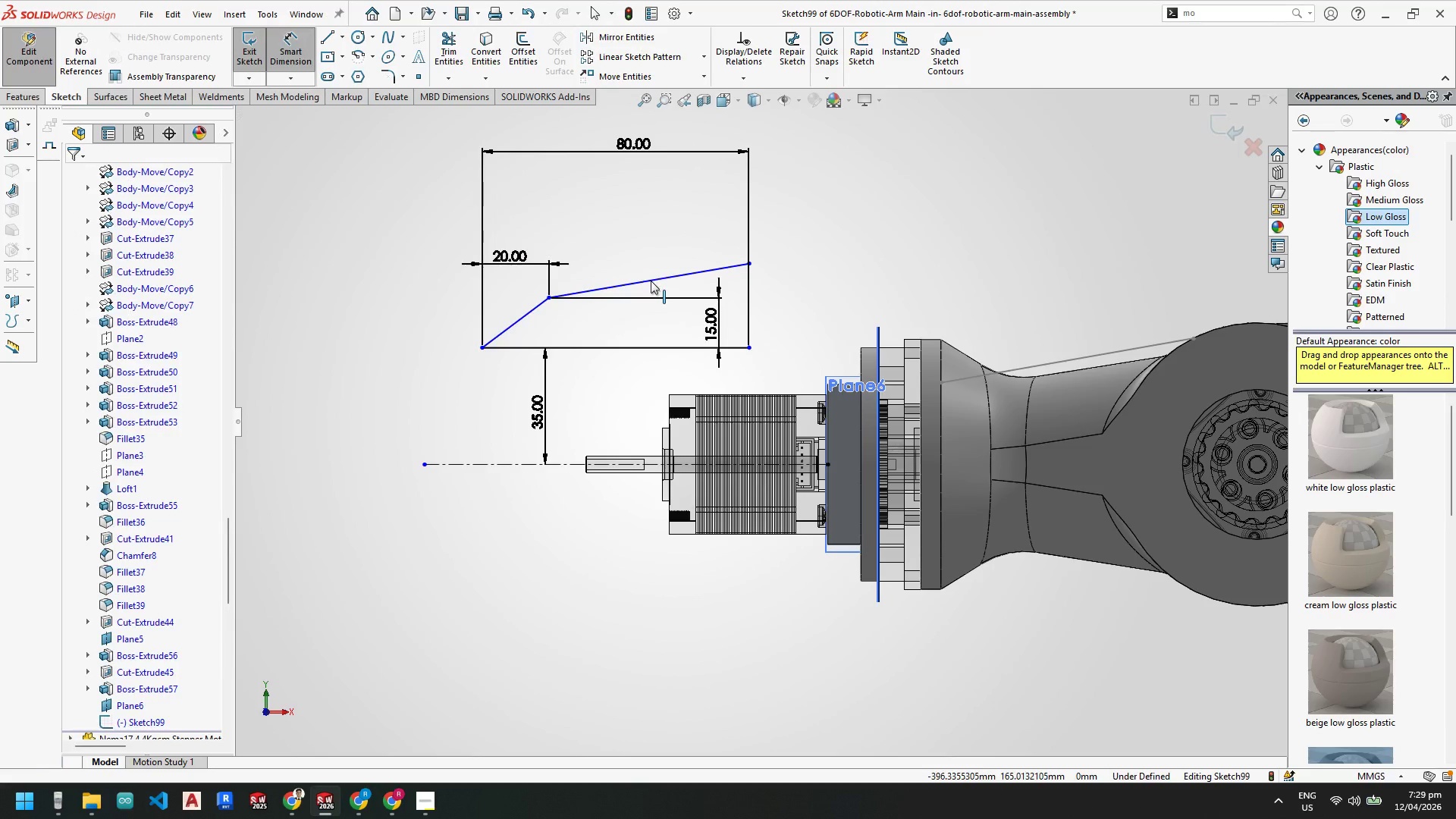 
key(Escape)
 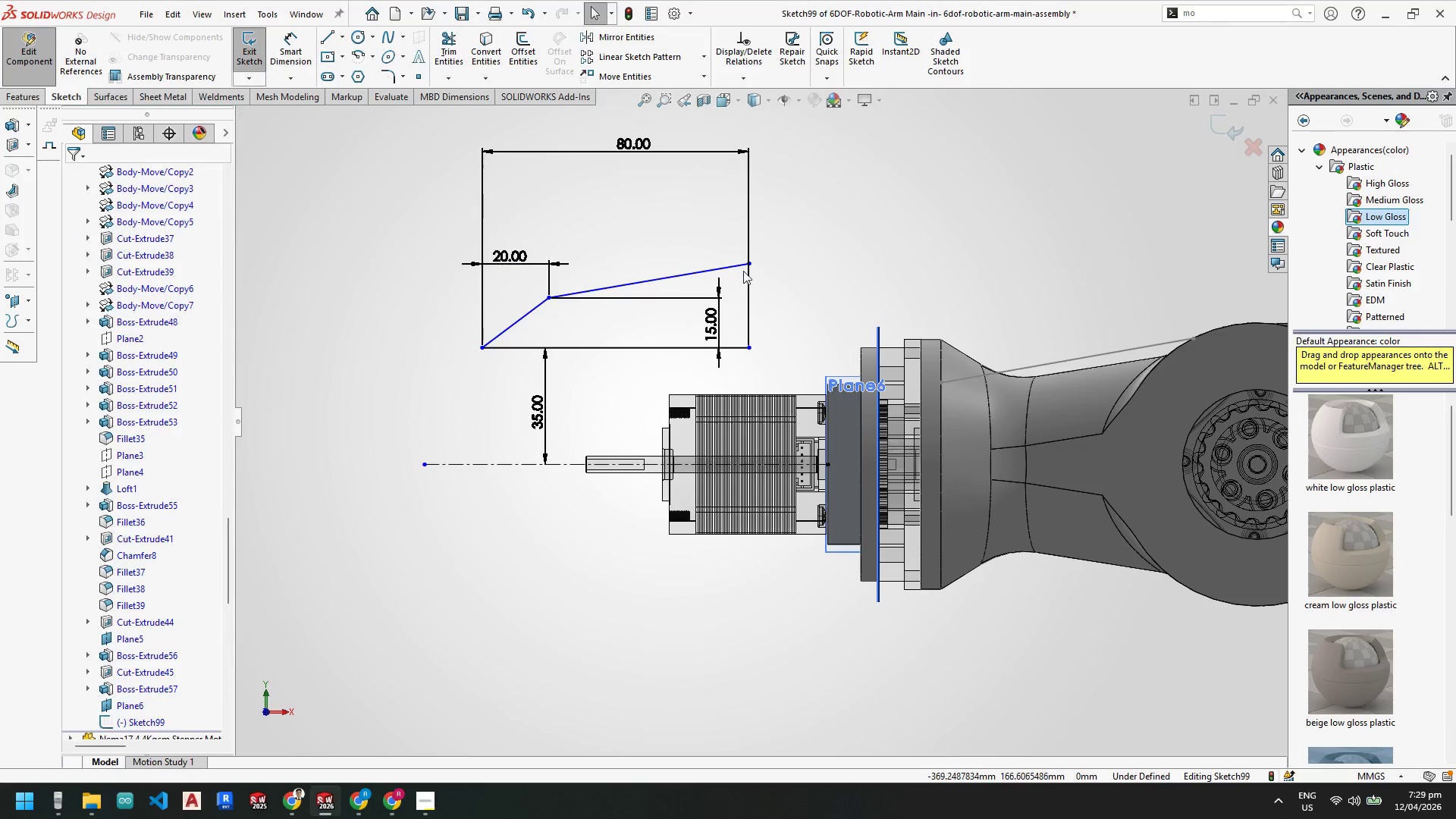 
key(Escape)
 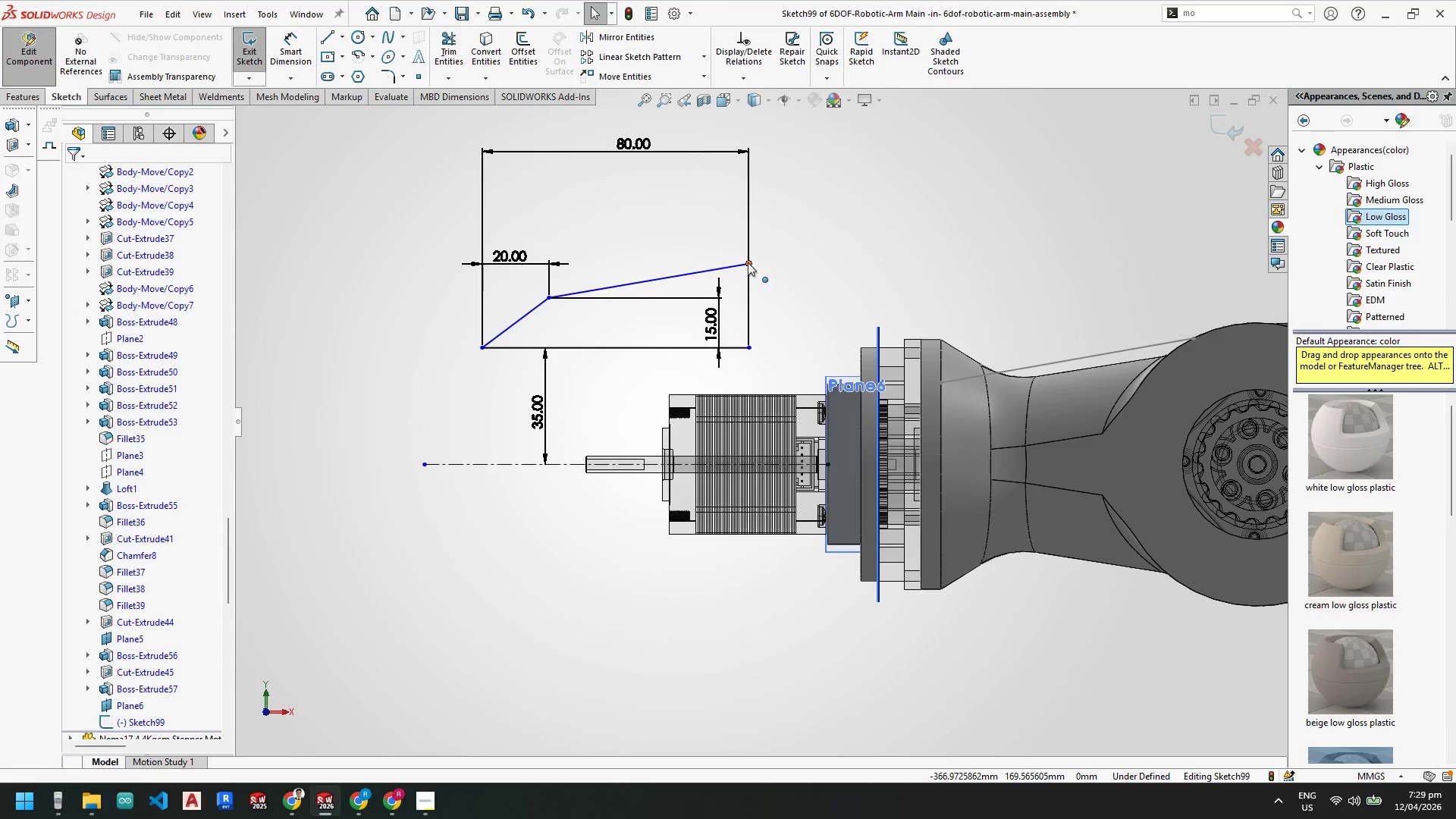 
left_click_drag(start_coordinate=[748, 262], to_coordinate=[747, 248])
 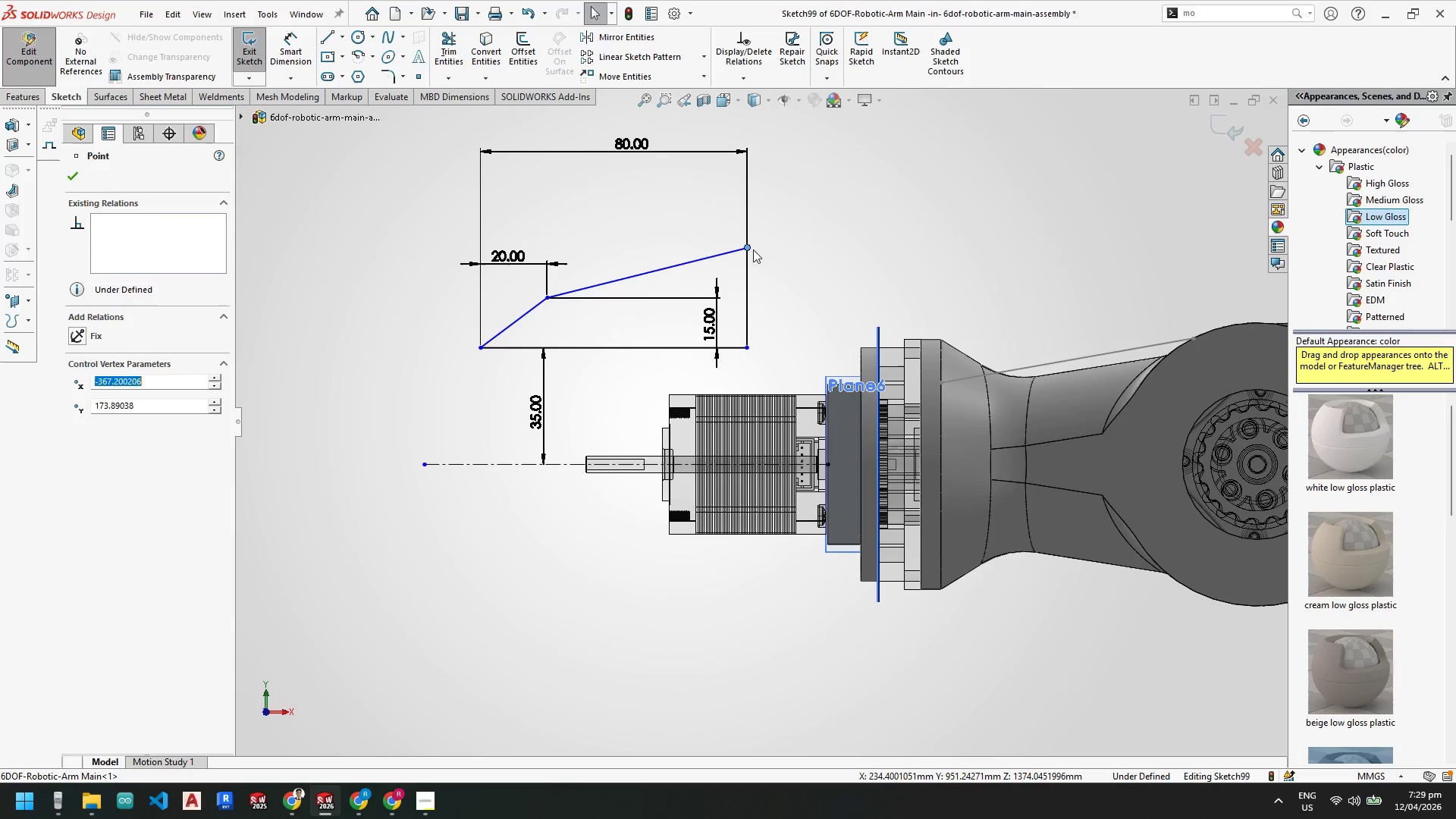 
key(Escape)
 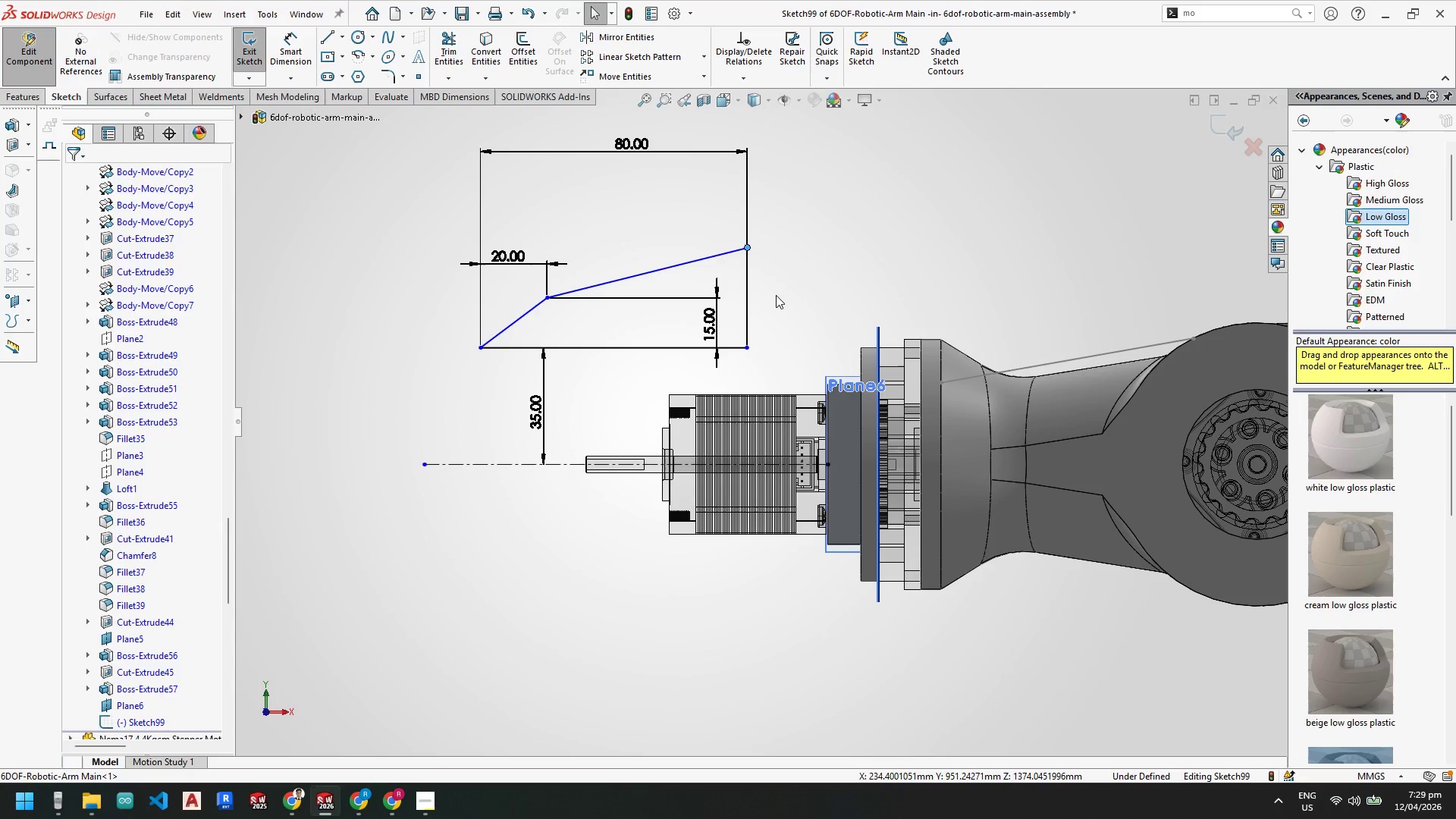 
key(Escape)
 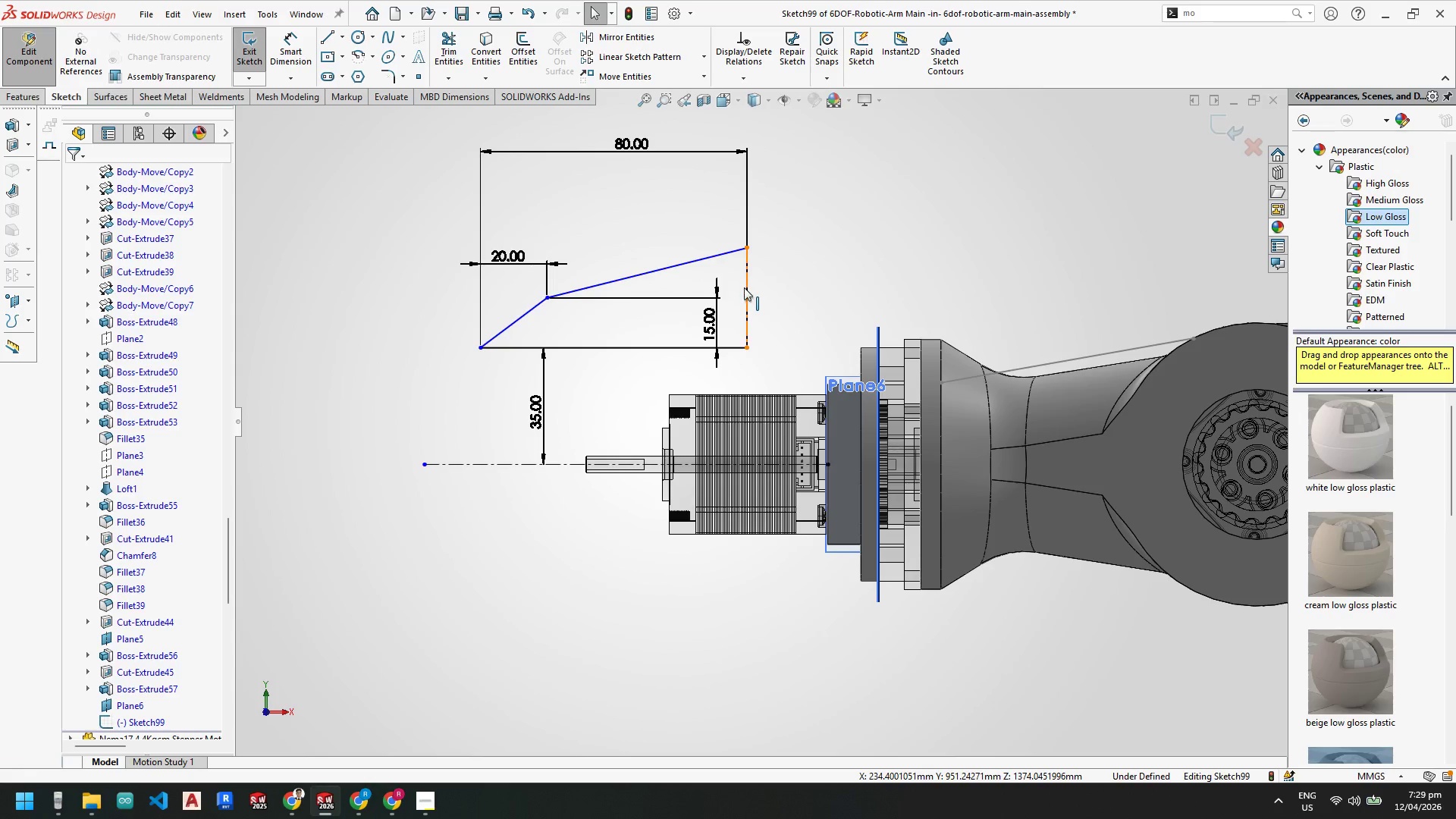 
left_click([744, 287])
 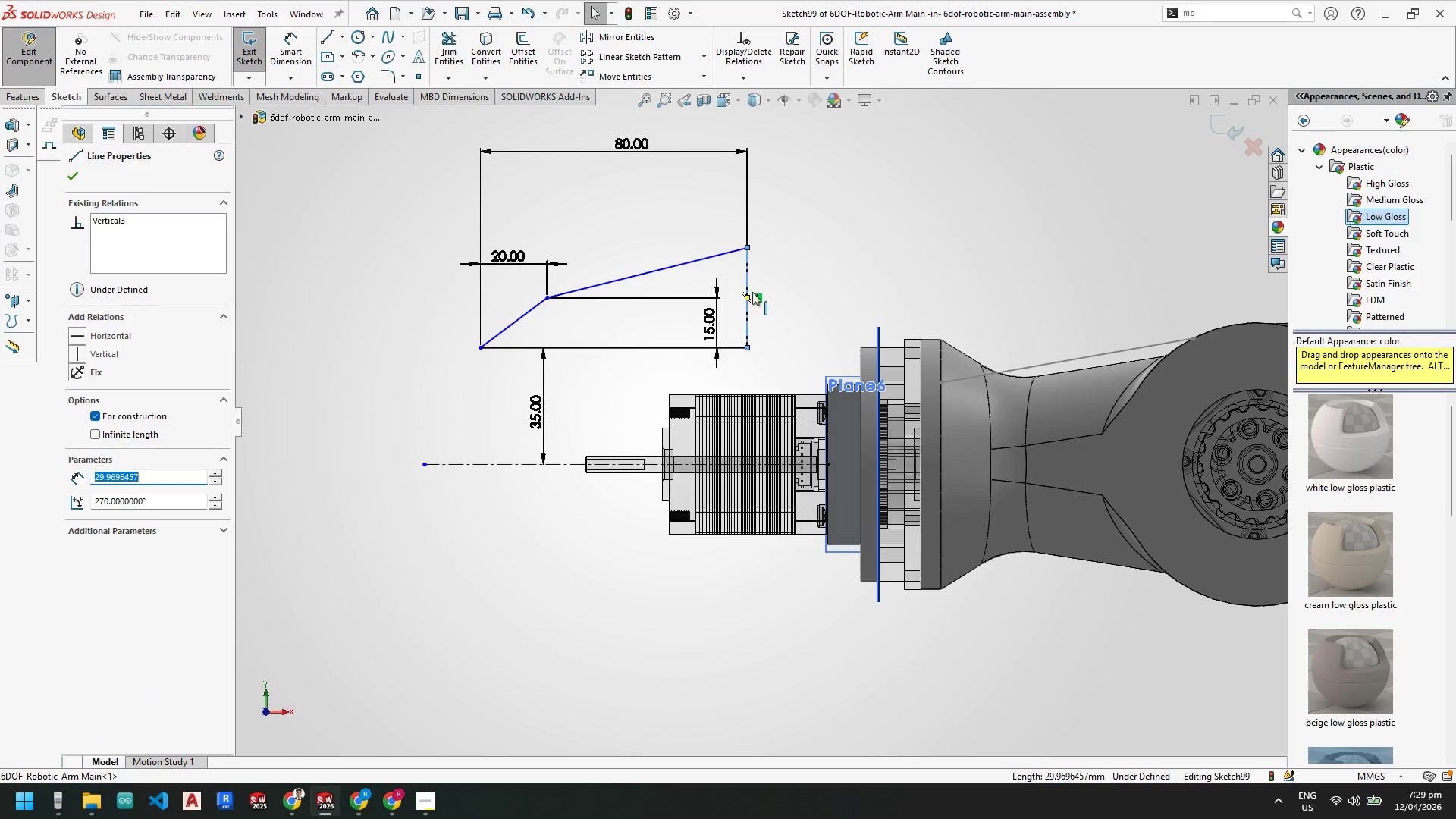 
key(Escape)
 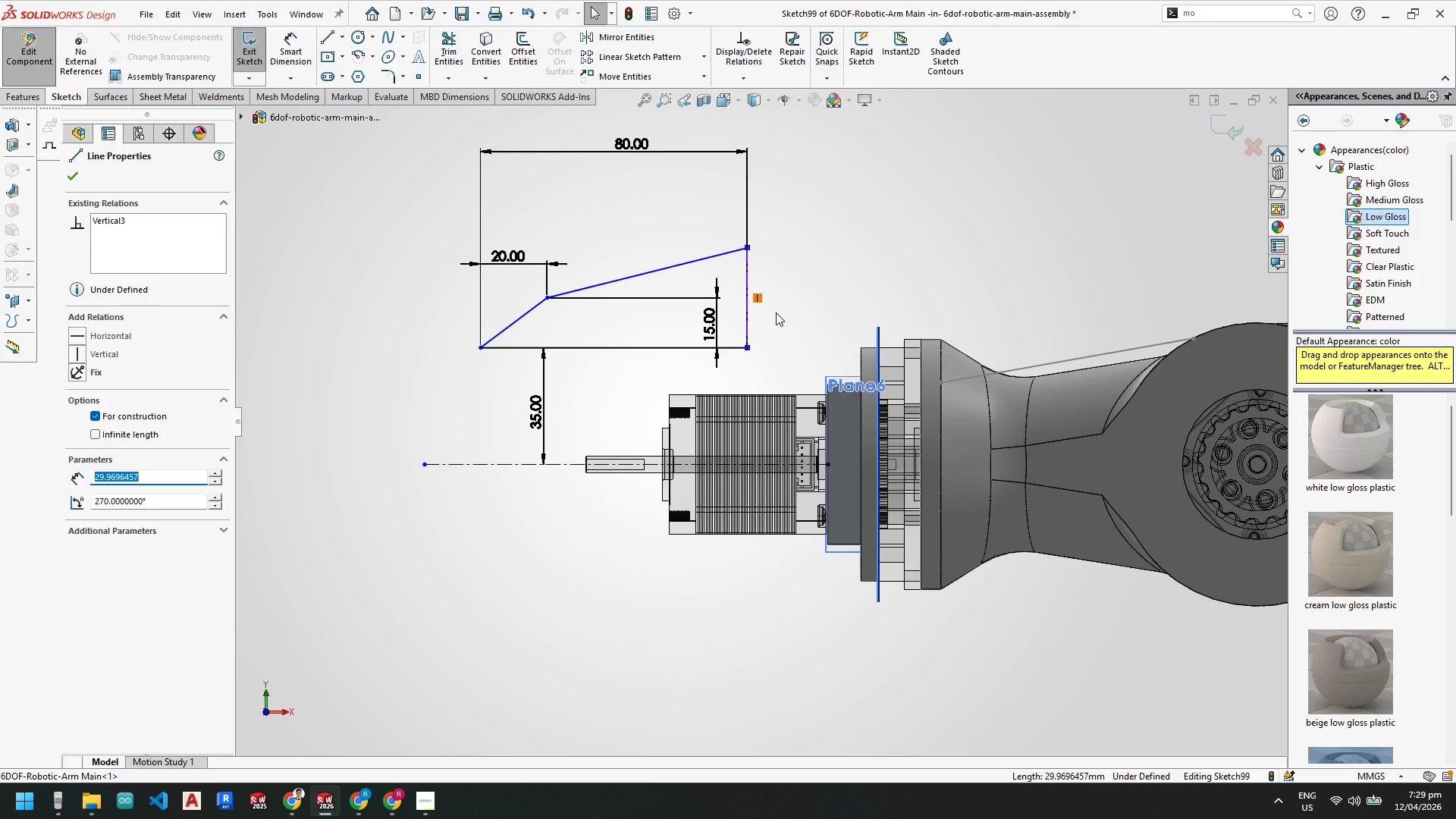 
key(Escape)
 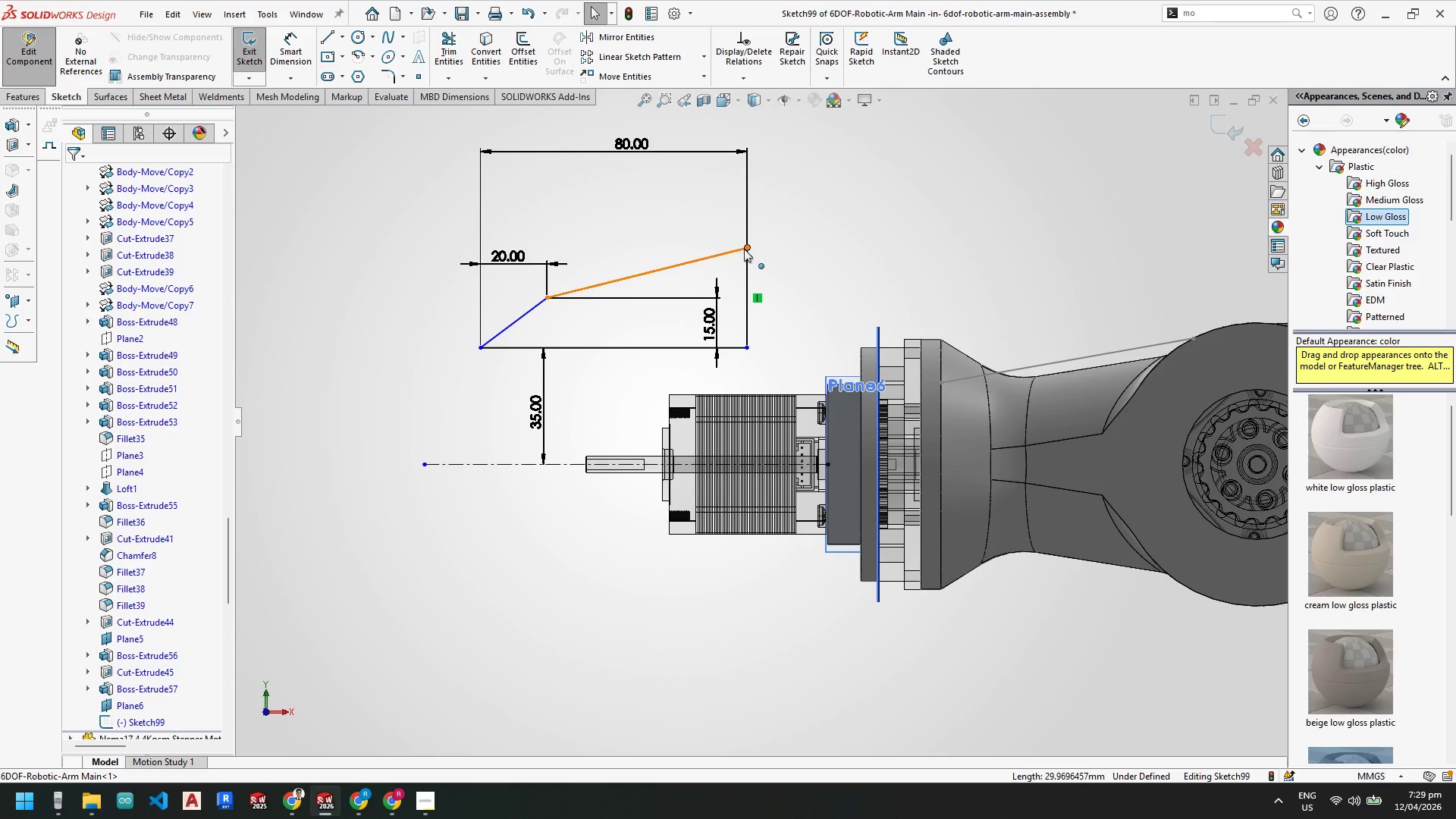 
left_click_drag(start_coordinate=[744, 248], to_coordinate=[748, 264])
 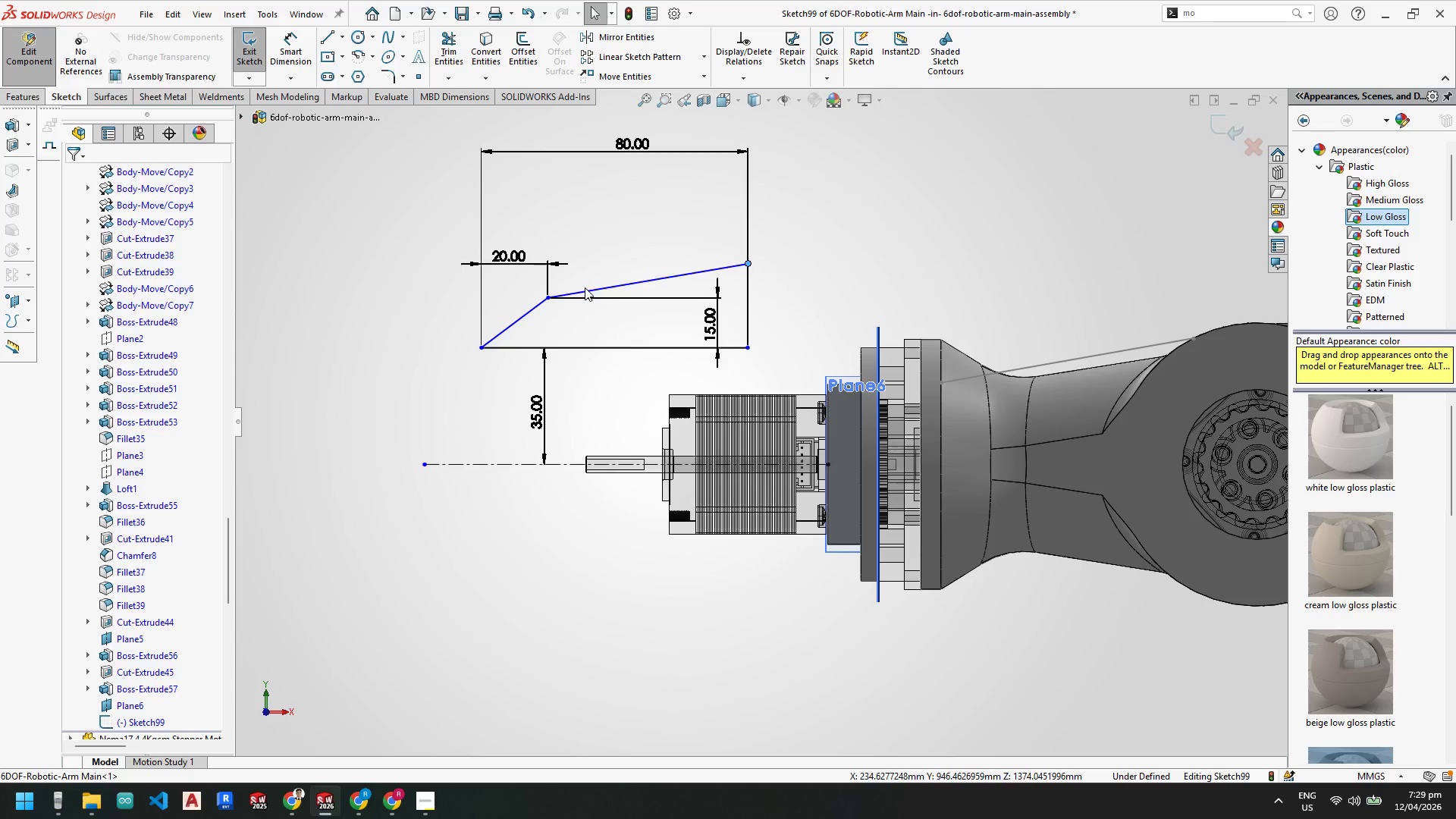 
key(Escape)
 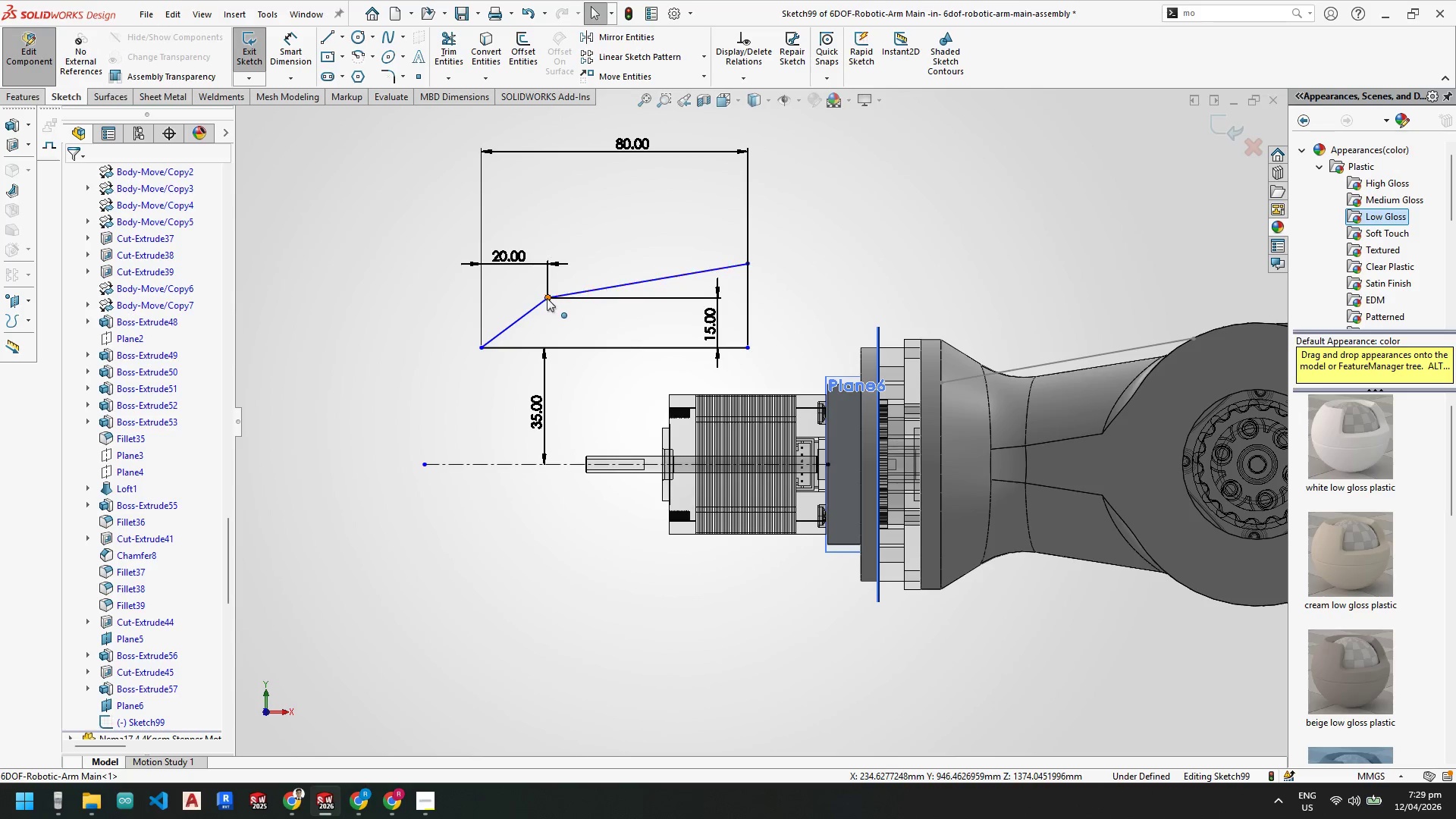 
key(Escape)
 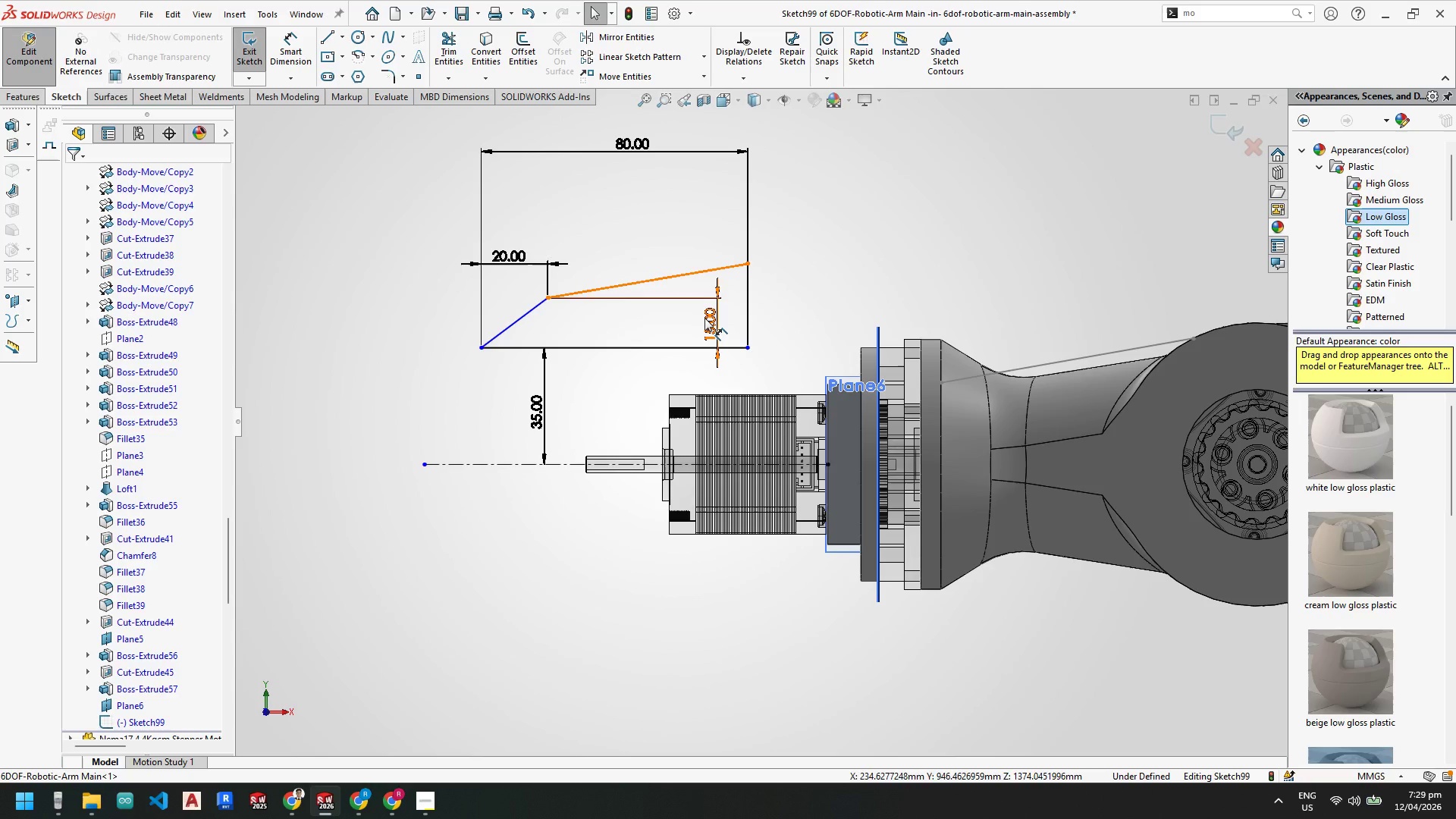 
double_click([704, 318])
 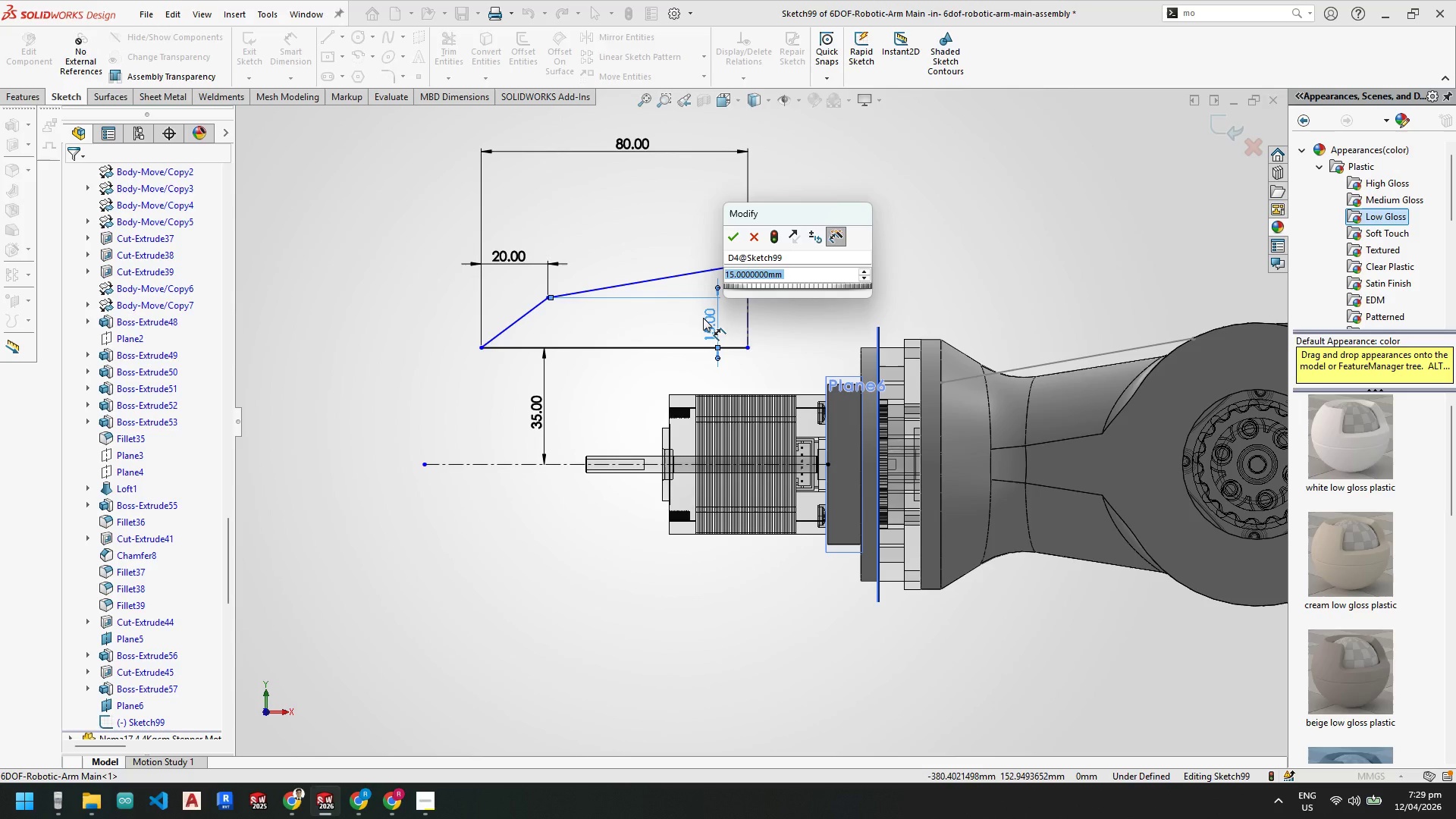 
key(Numpad2)
 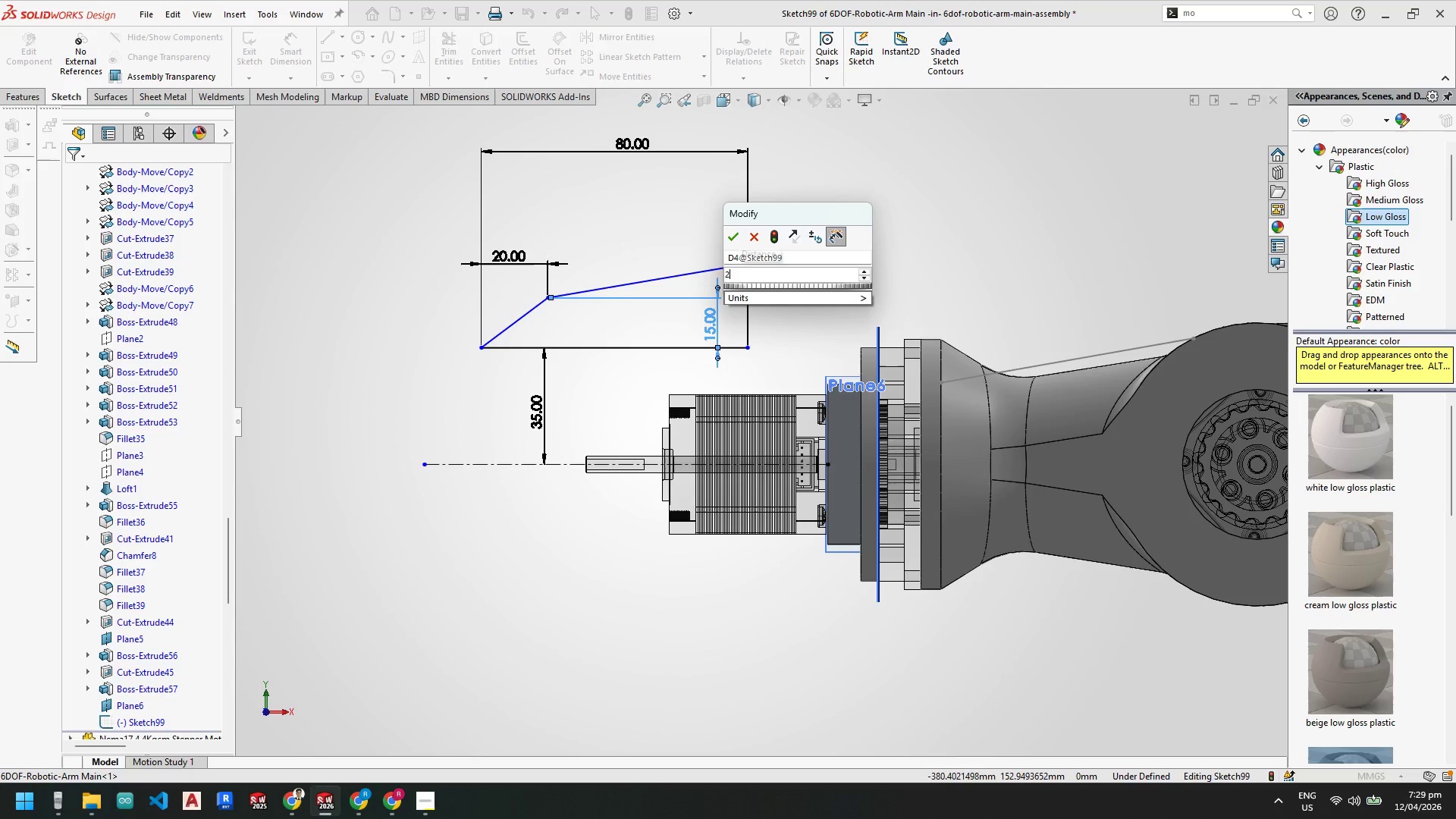 
key(Numpad5)
 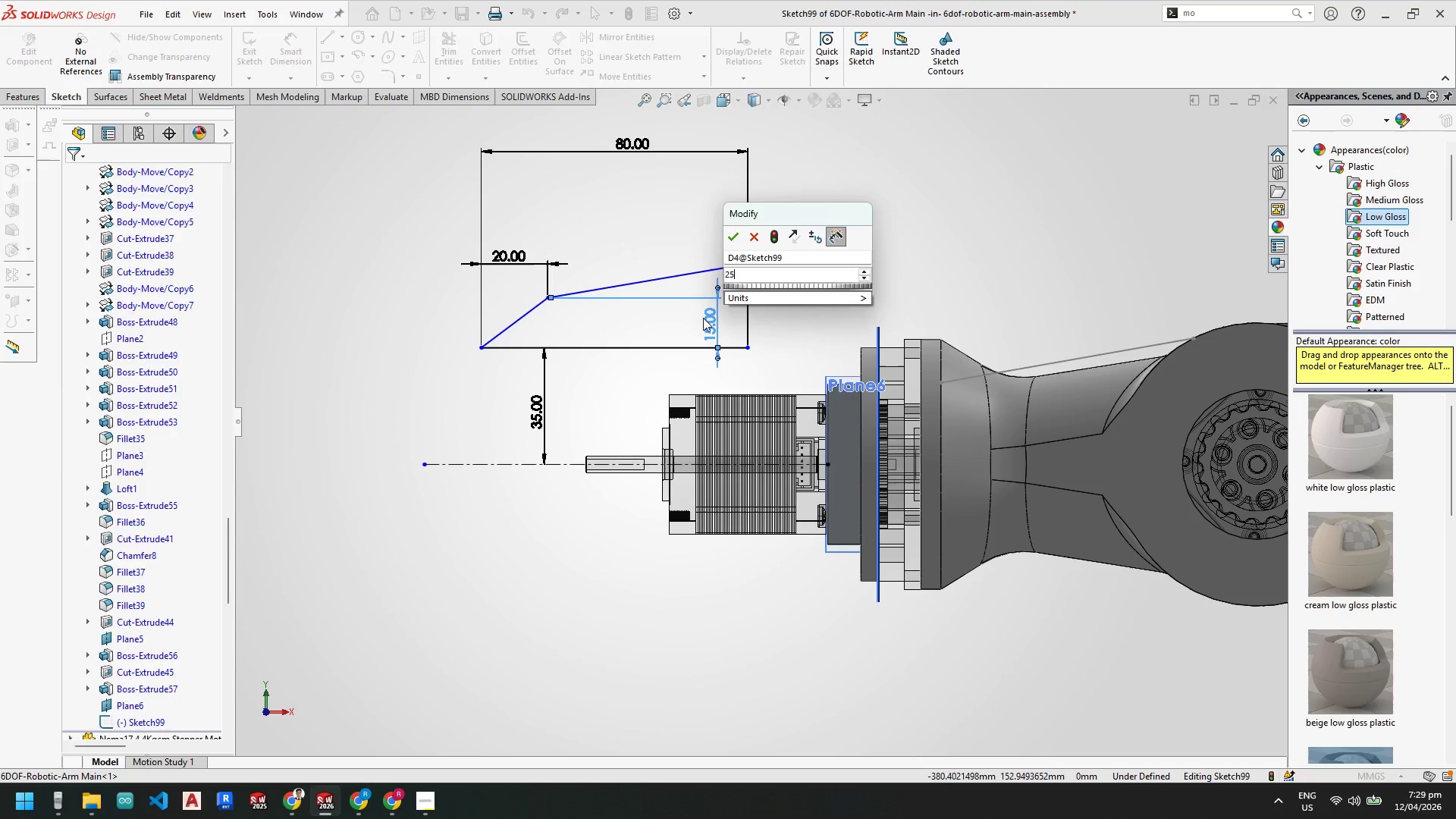 
key(NumpadEnter)
 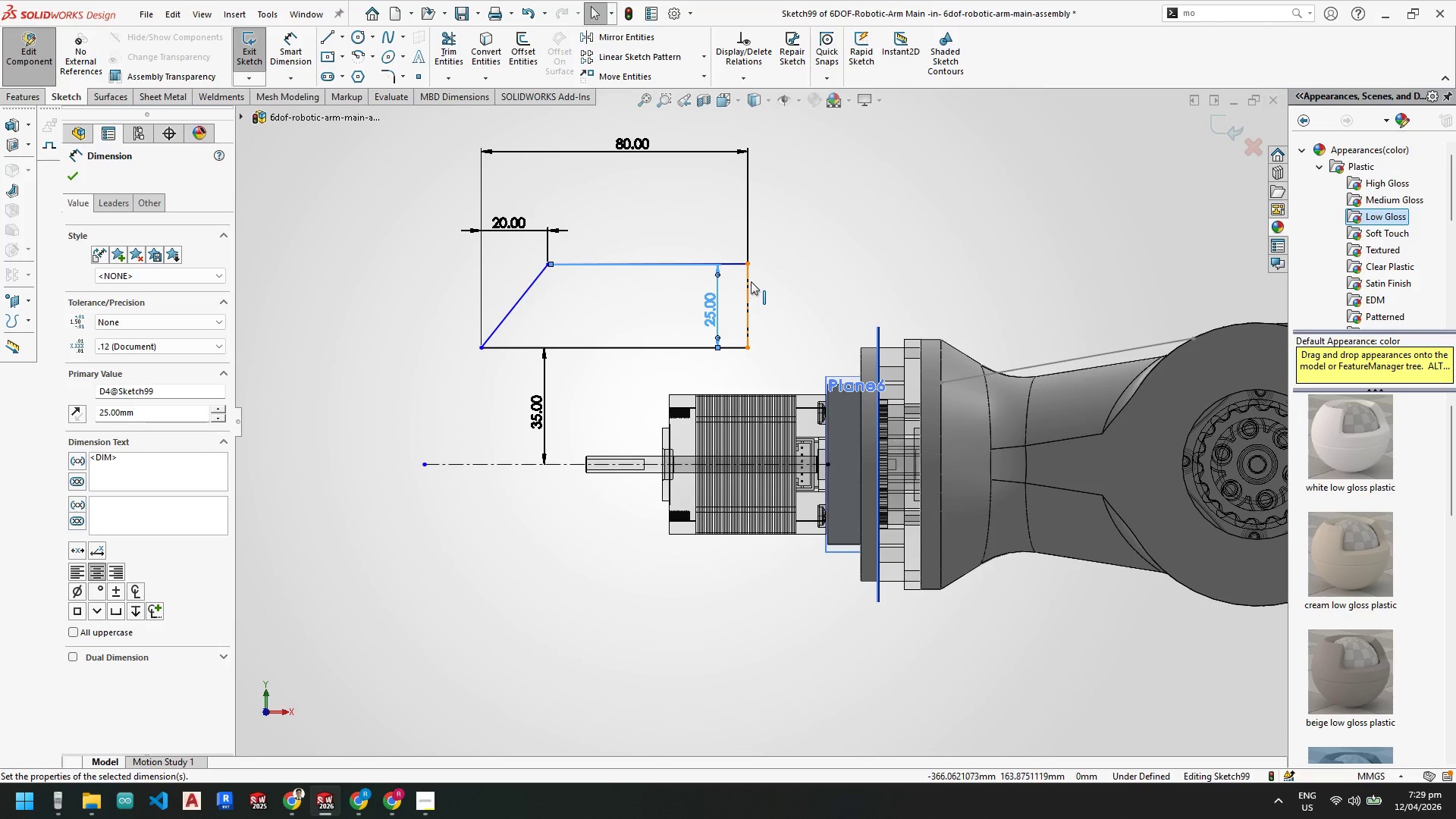 
left_click_drag(start_coordinate=[749, 265], to_coordinate=[753, 215])
 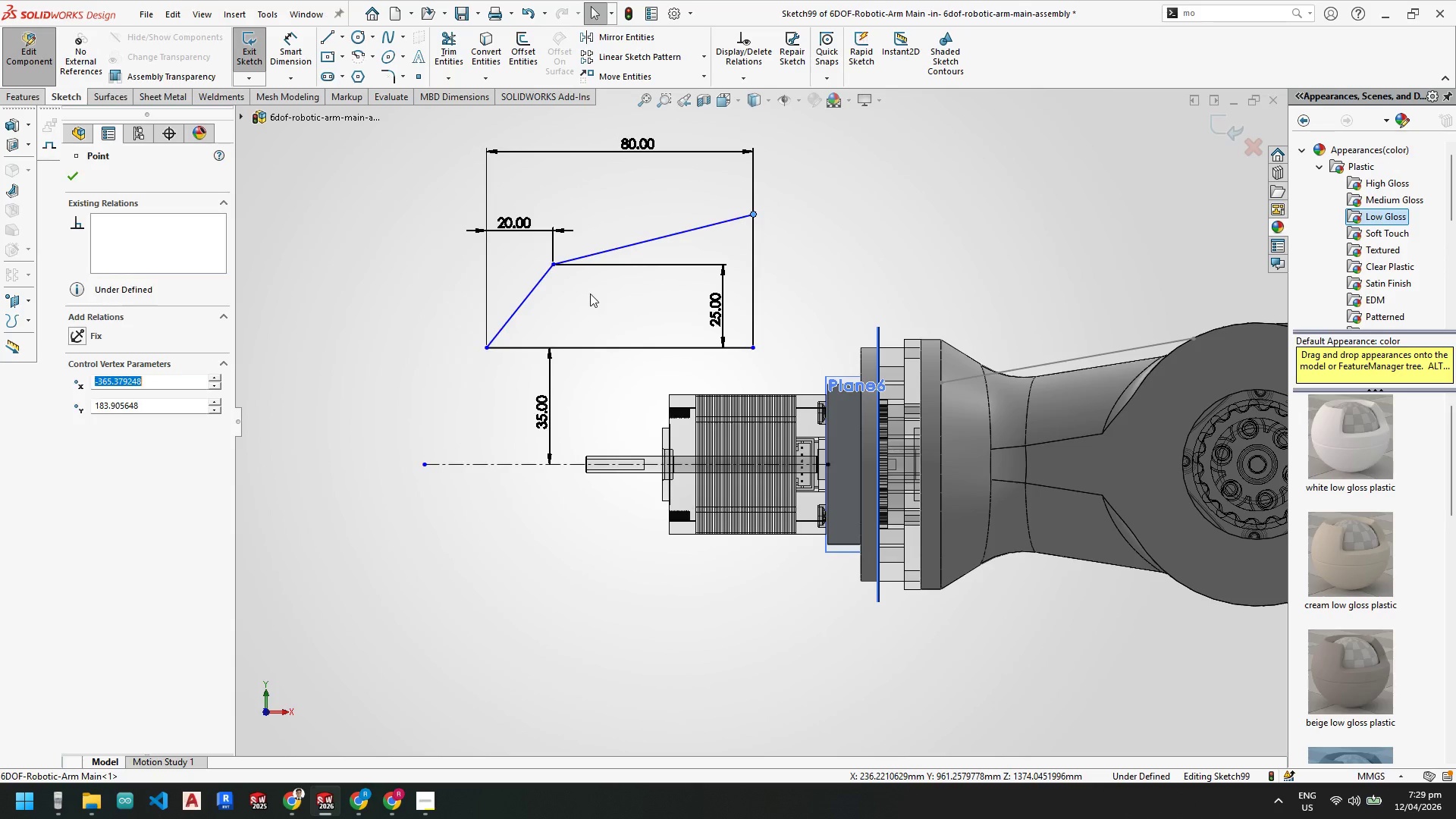 
key(Escape)
 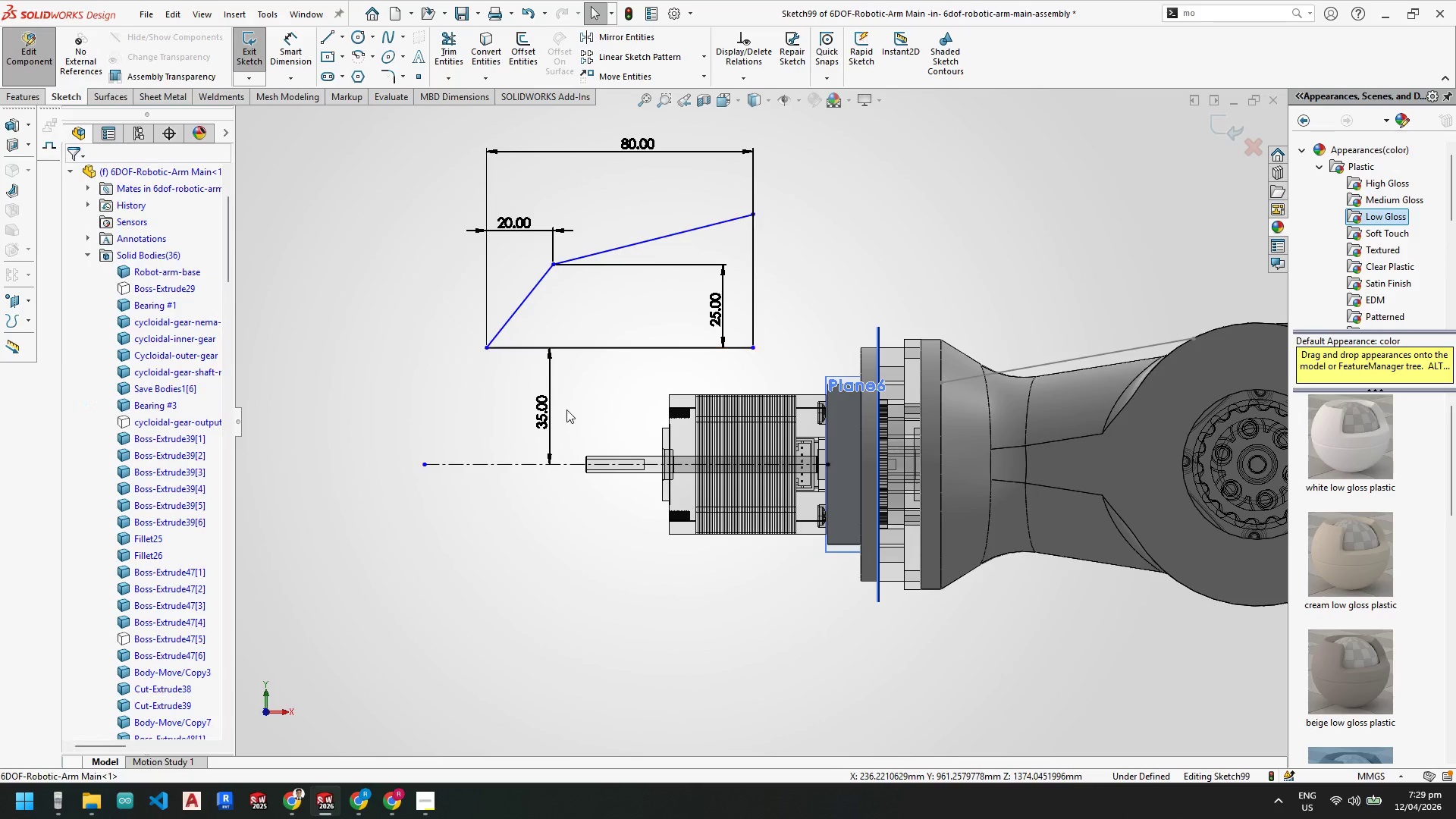 
key(Escape)
 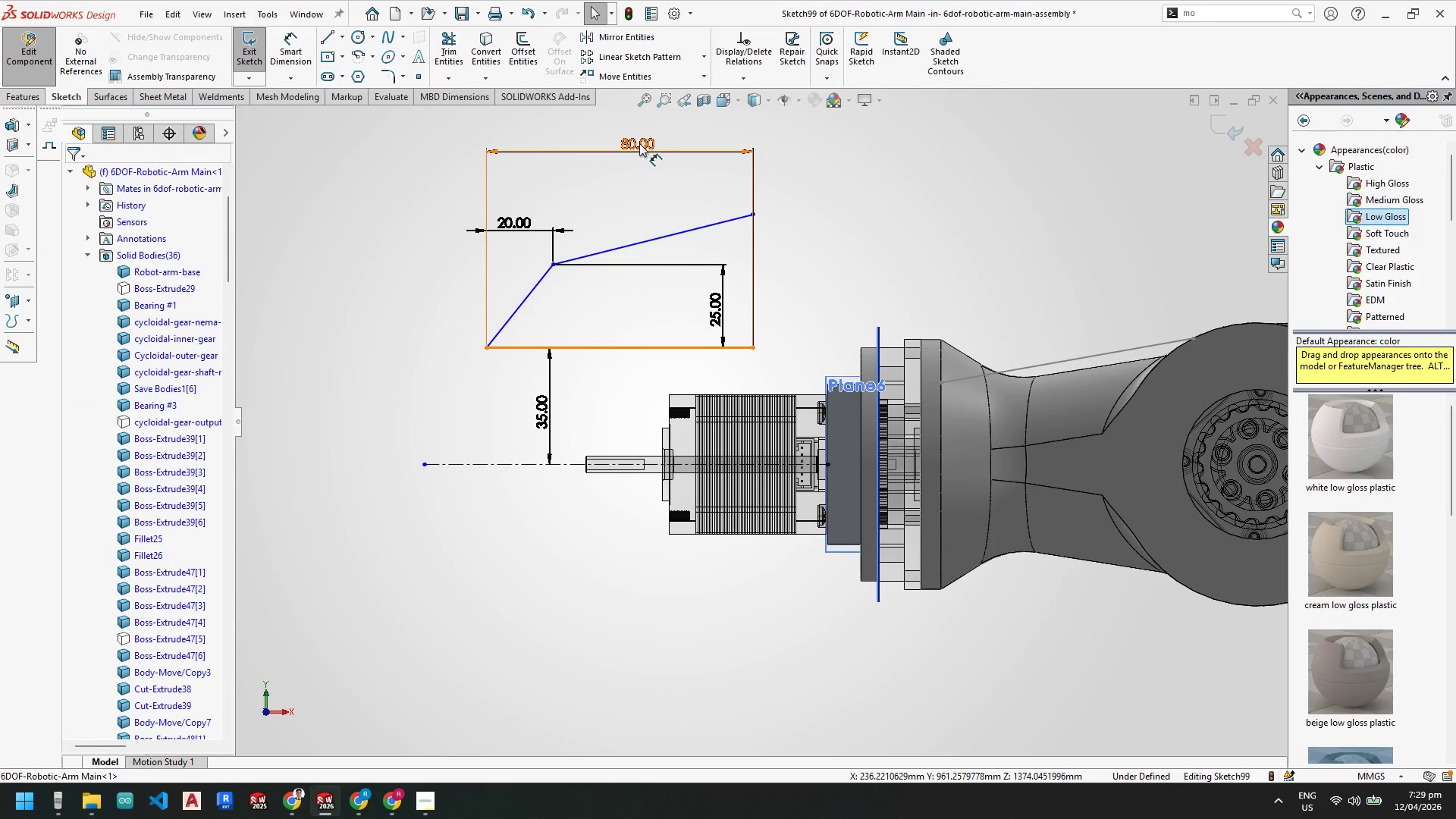 
double_click([639, 144])
 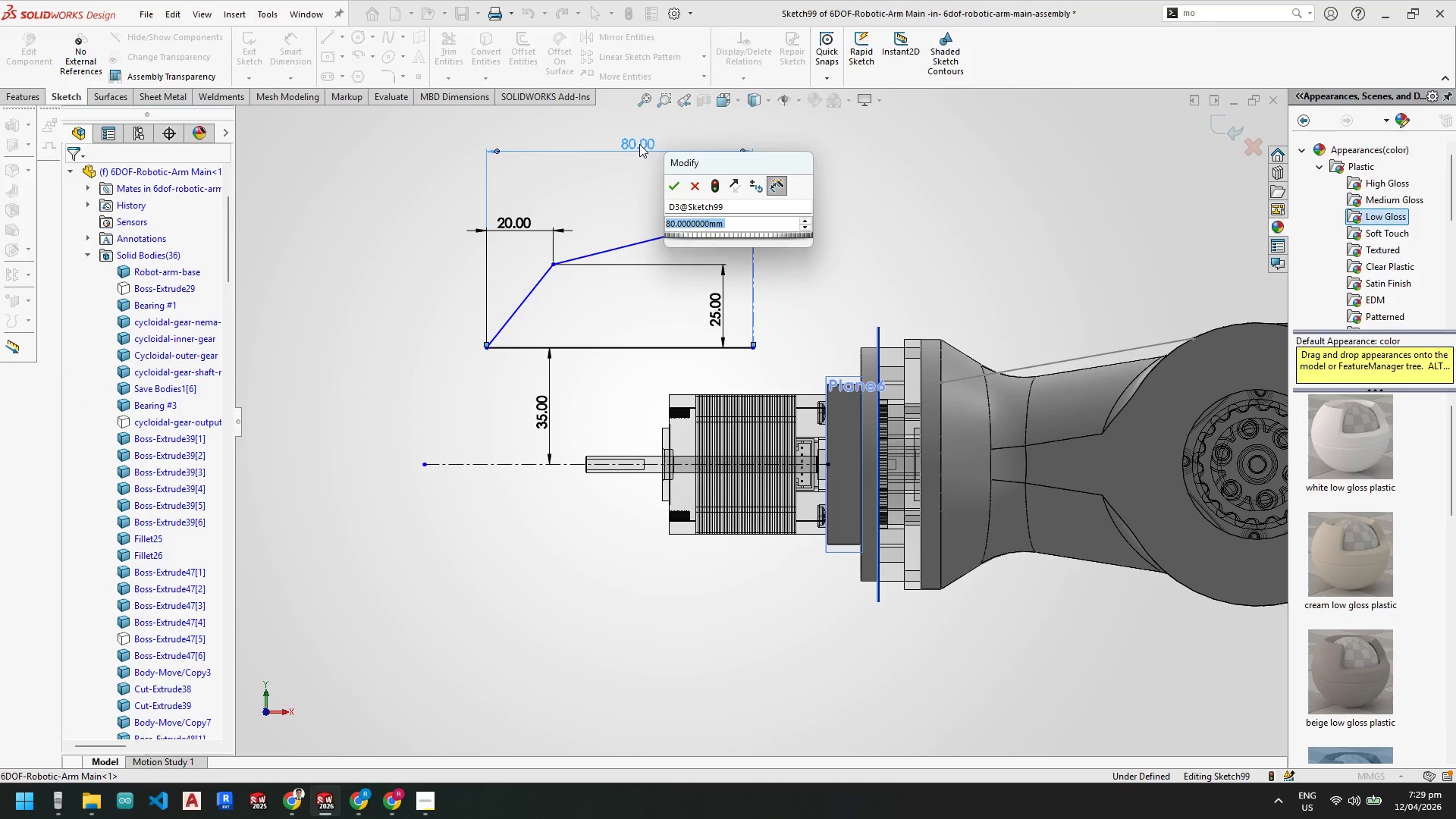 
key(Numpad1)
 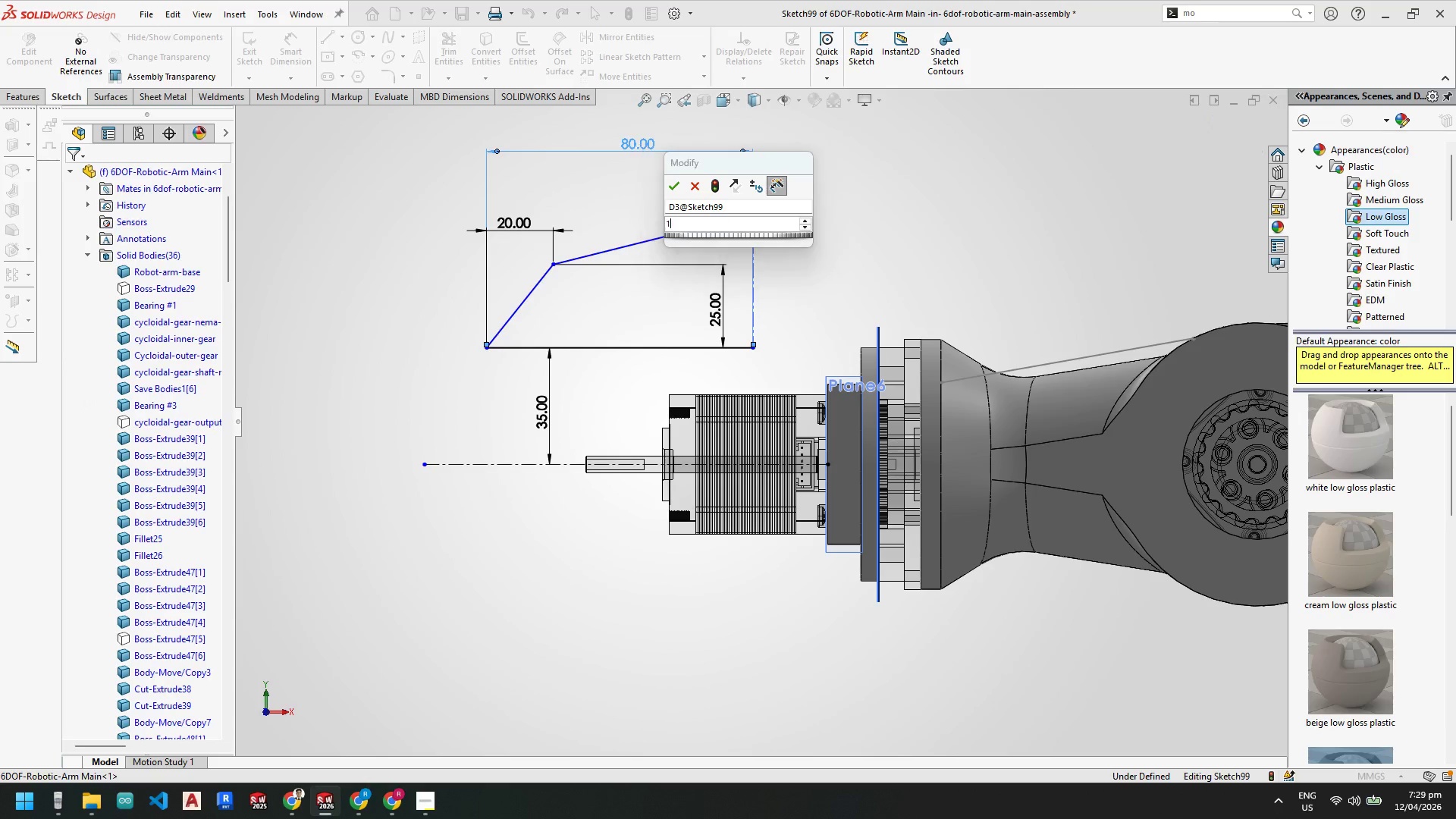 
key(Numpad0)
 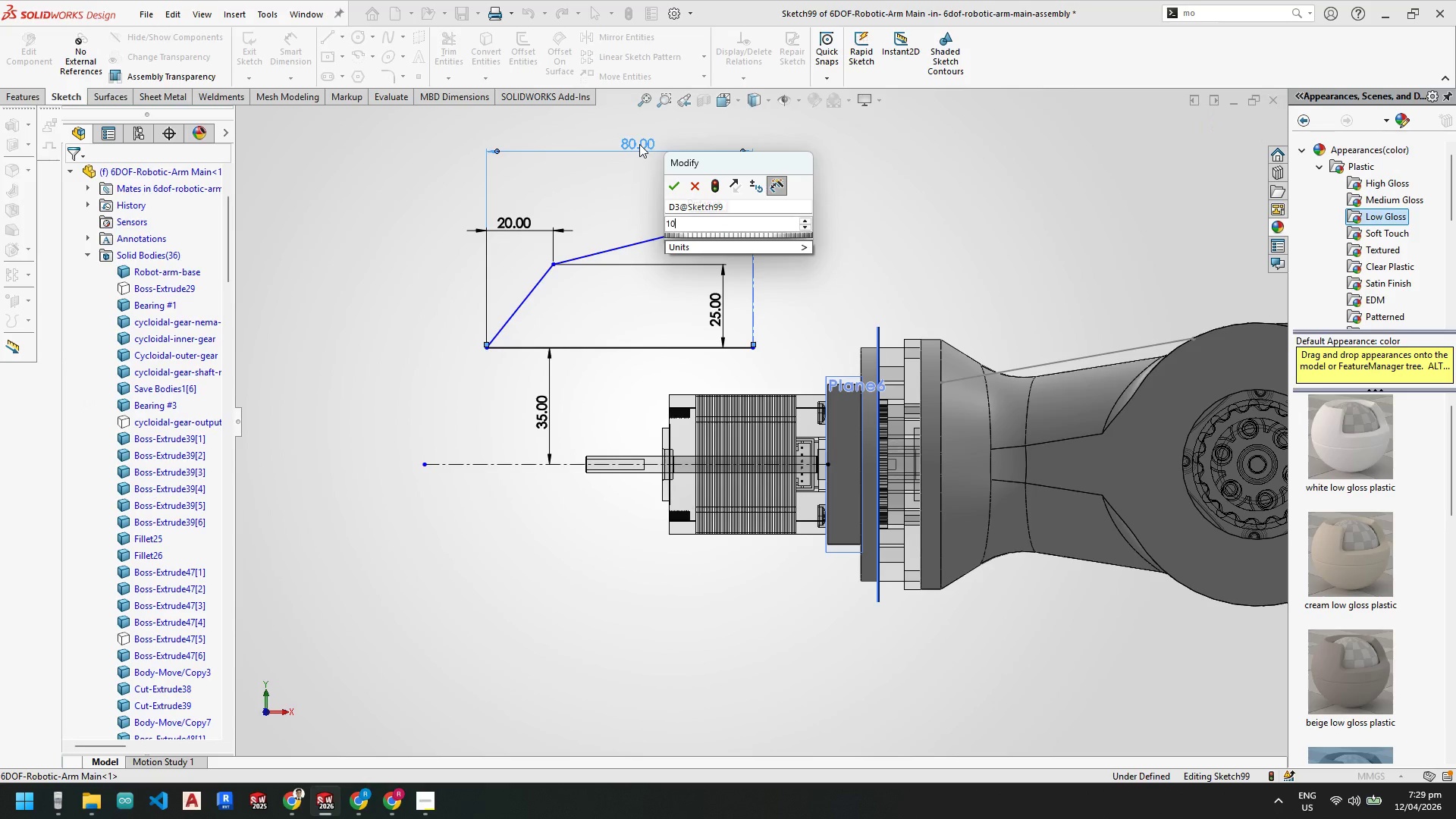 
key(Numpad0)
 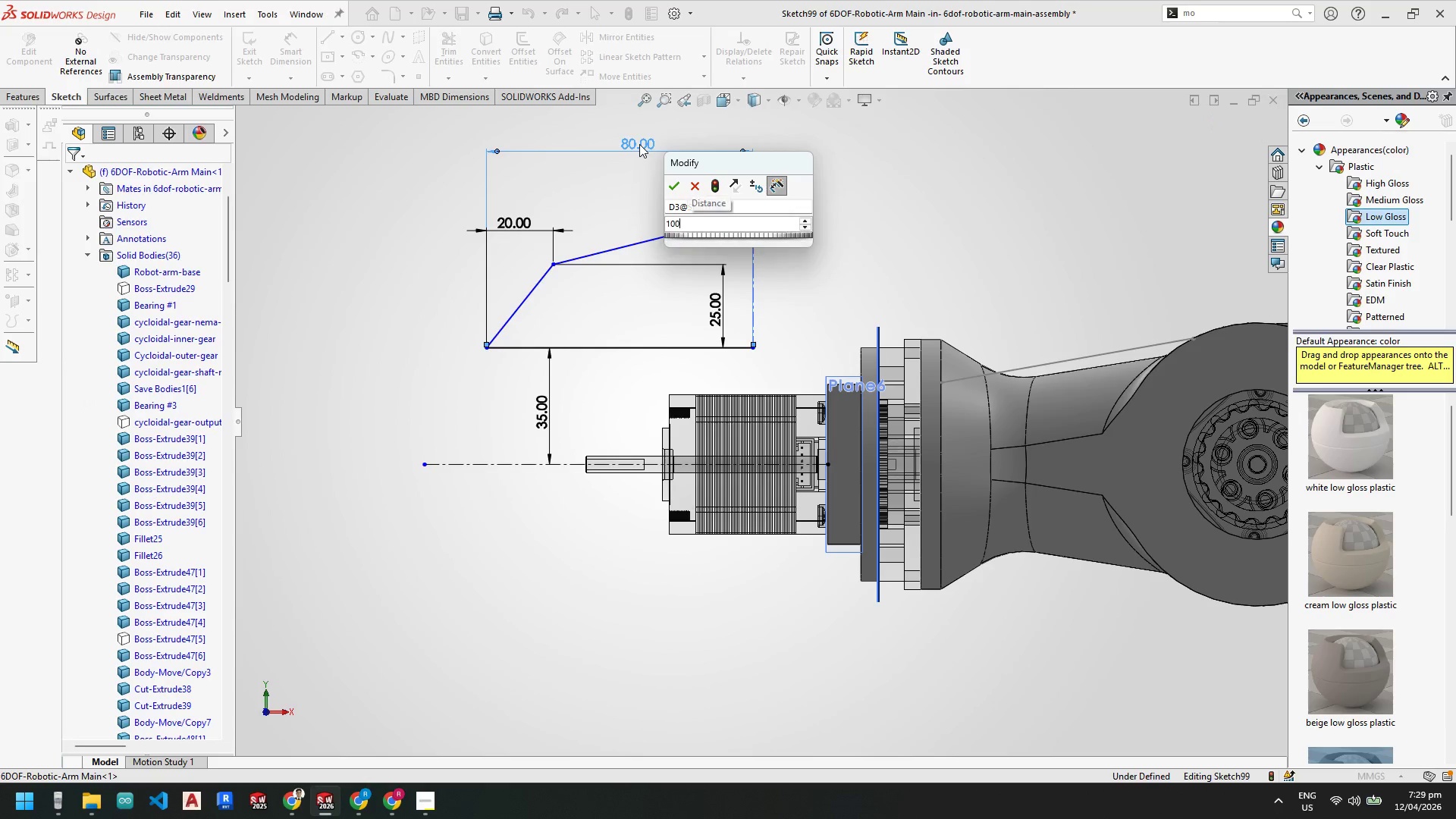 
key(NumpadEnter)
 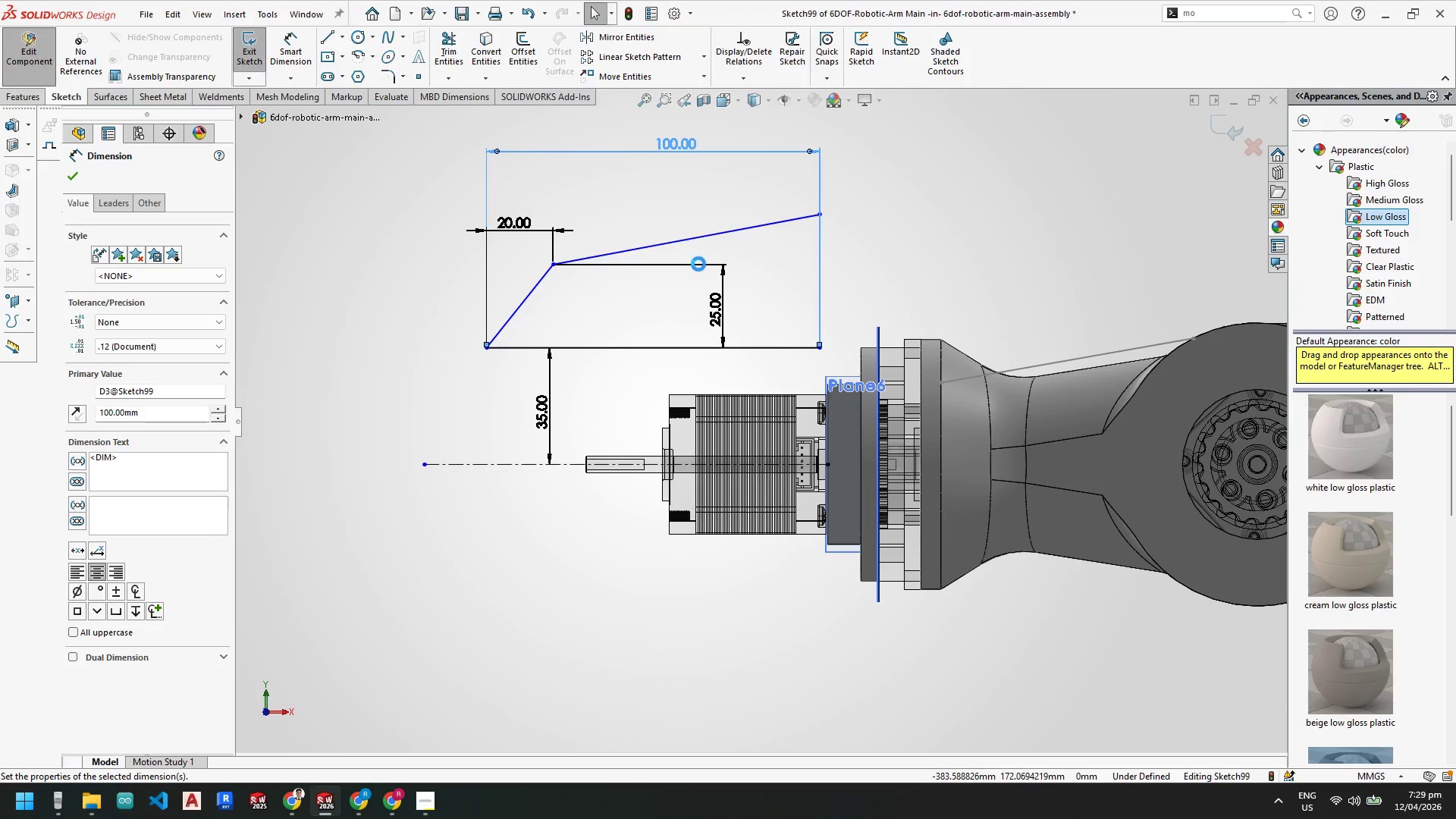 
key(Escape)
 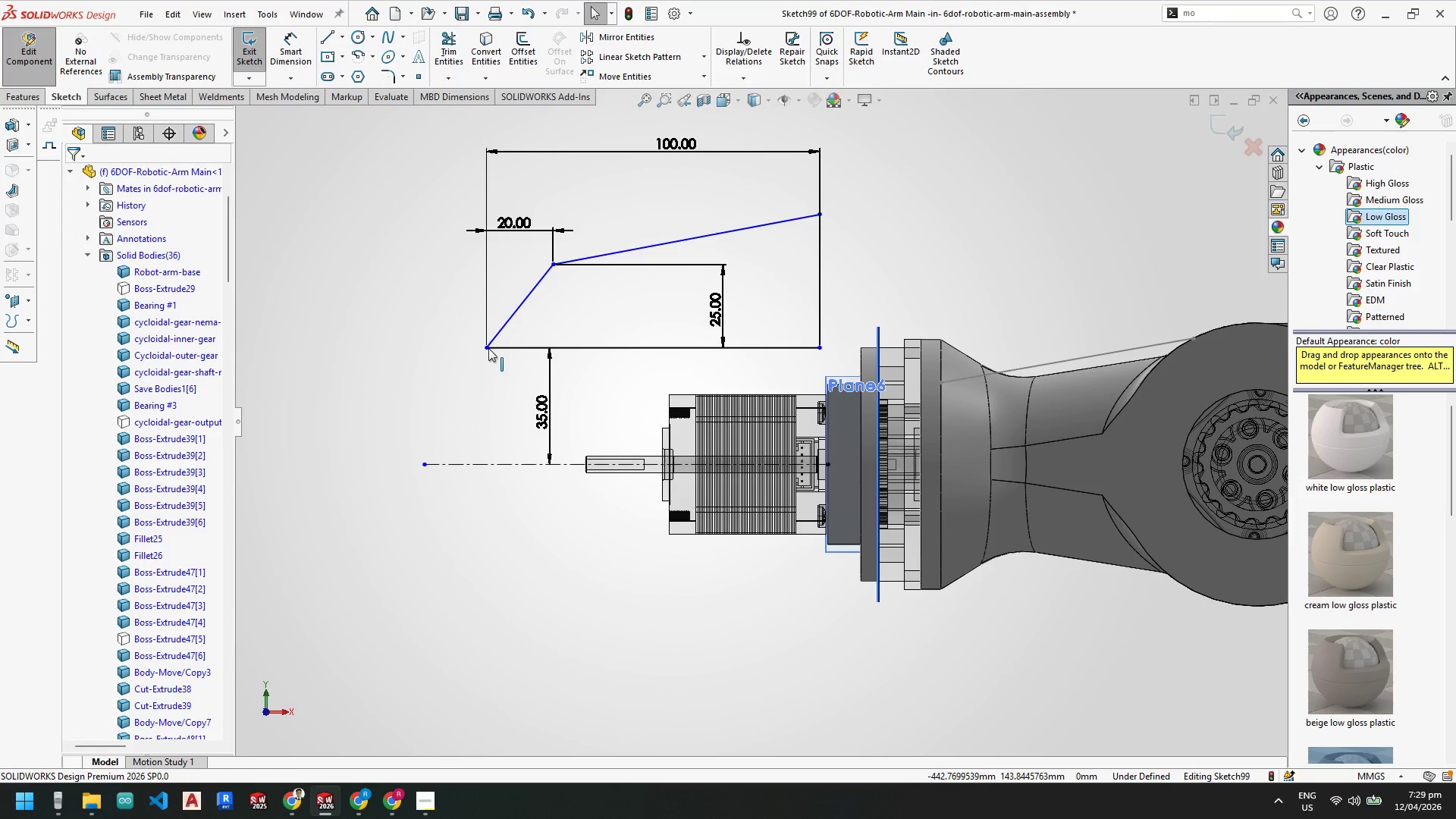 
key(Escape)
 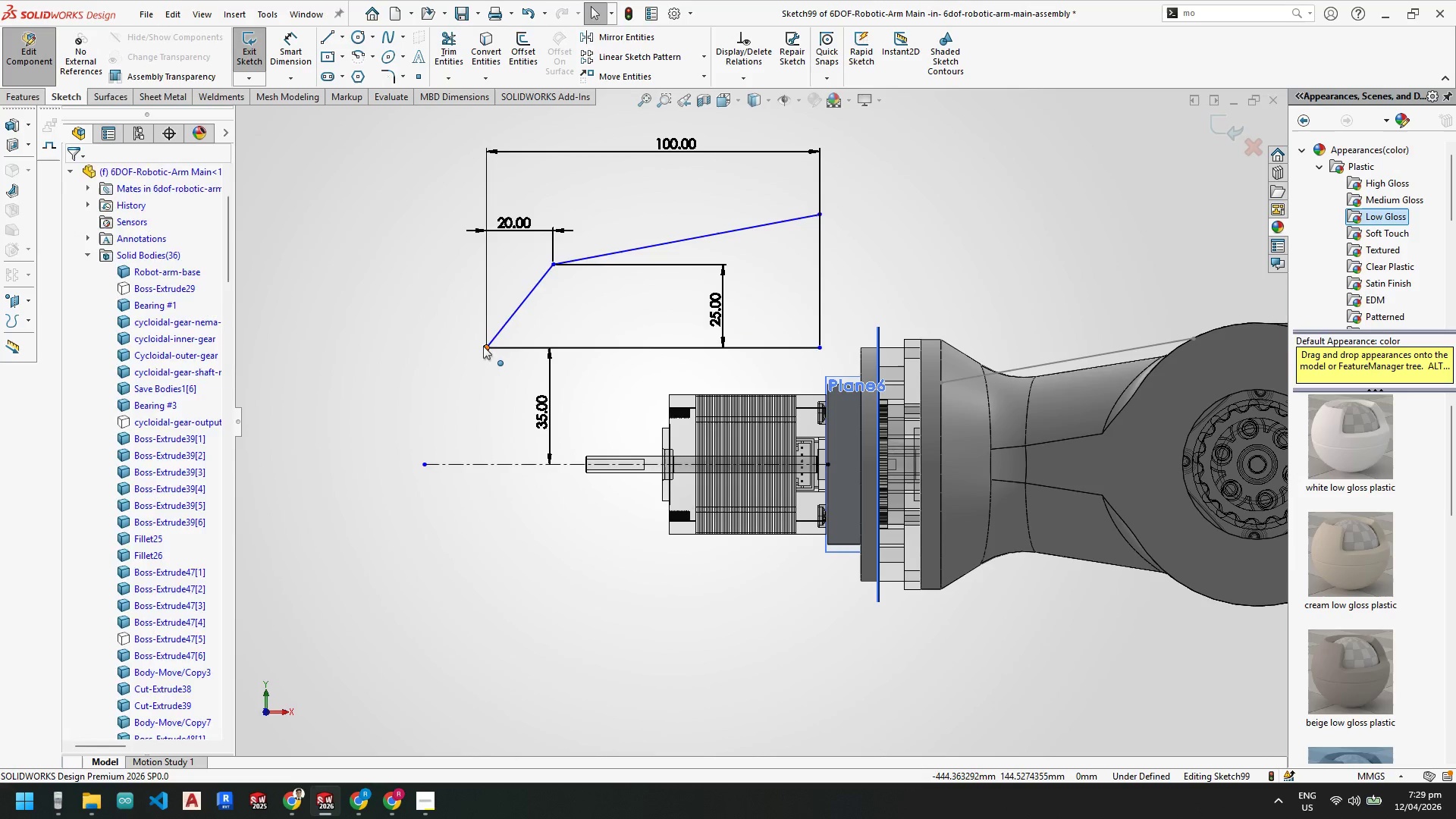 
left_click_drag(start_coordinate=[490, 346], to_coordinate=[339, 320])
 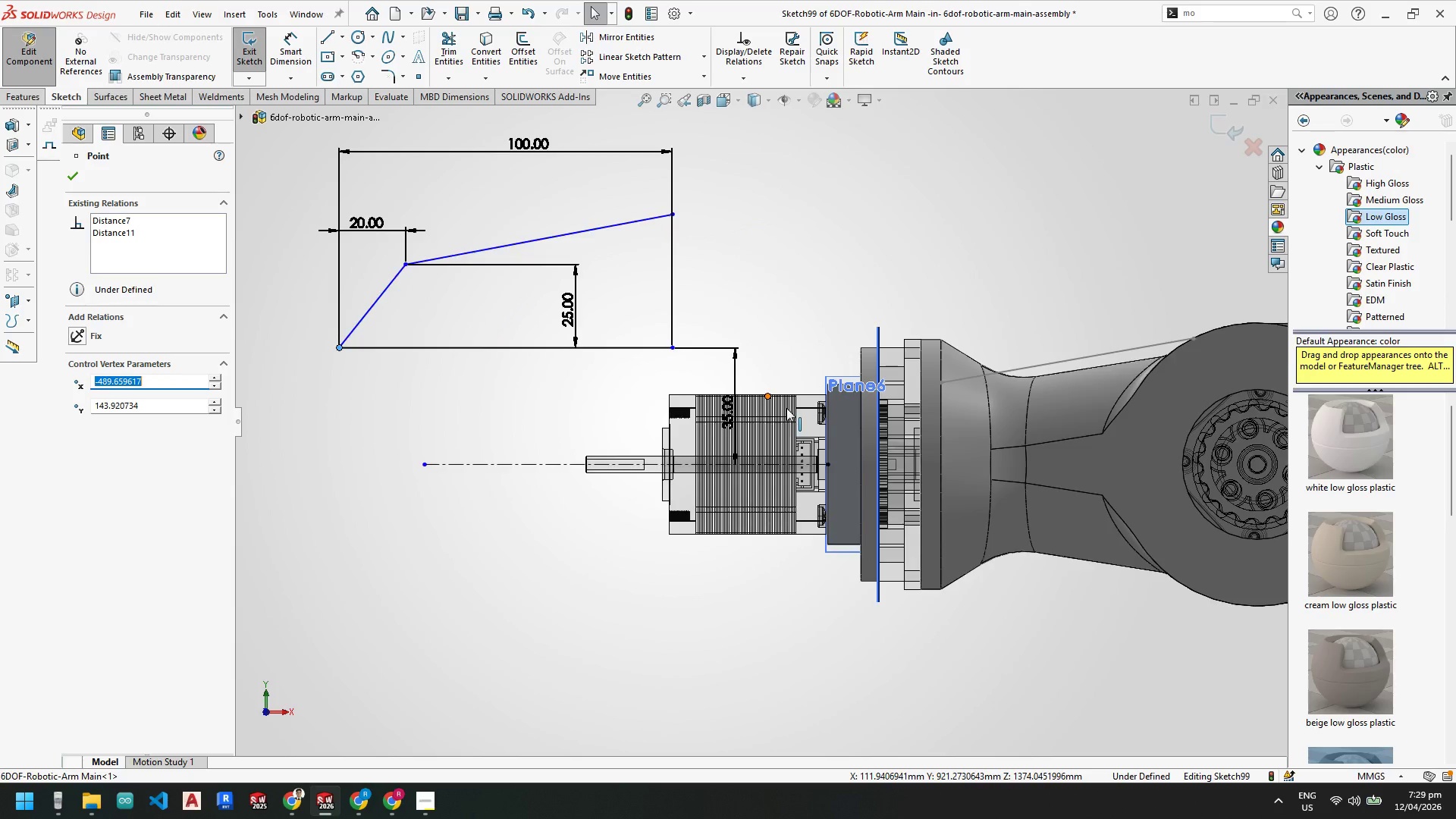 
scroll: coordinate [797, 401], scroll_direction: up, amount: 7.0
 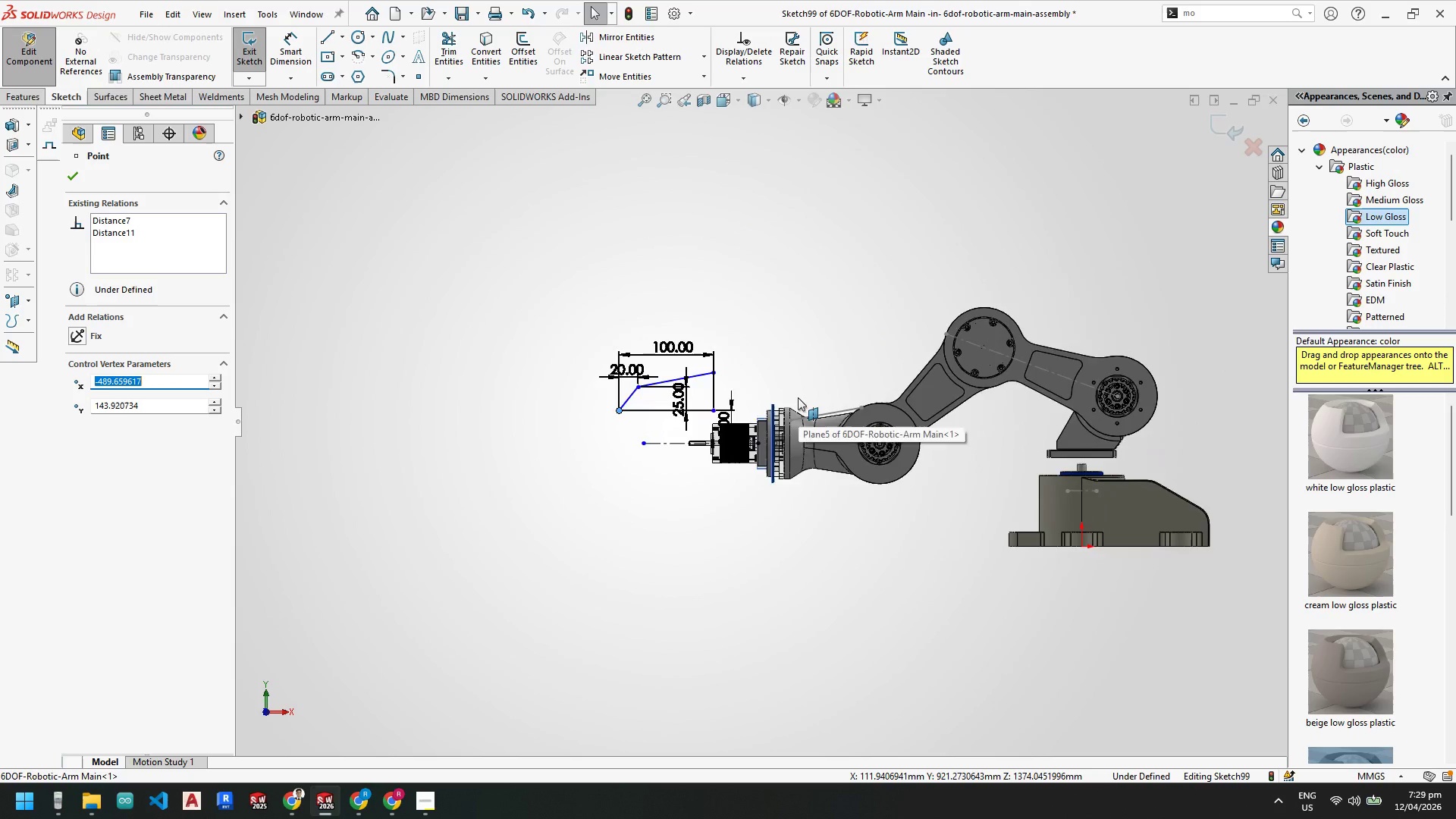 
scroll: coordinate [804, 392], scroll_direction: down, amount: 4.0
 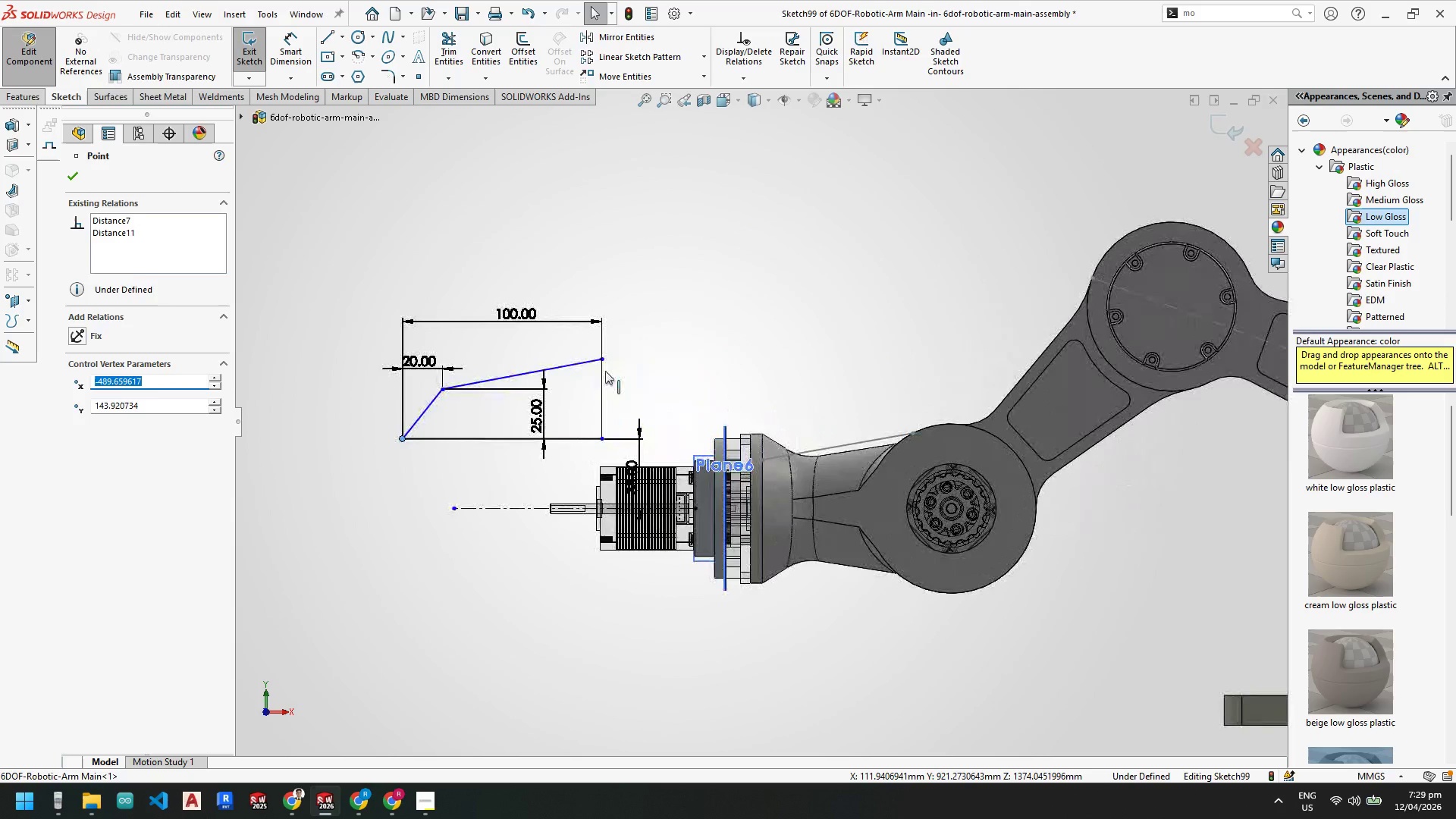 
key(Escape)
 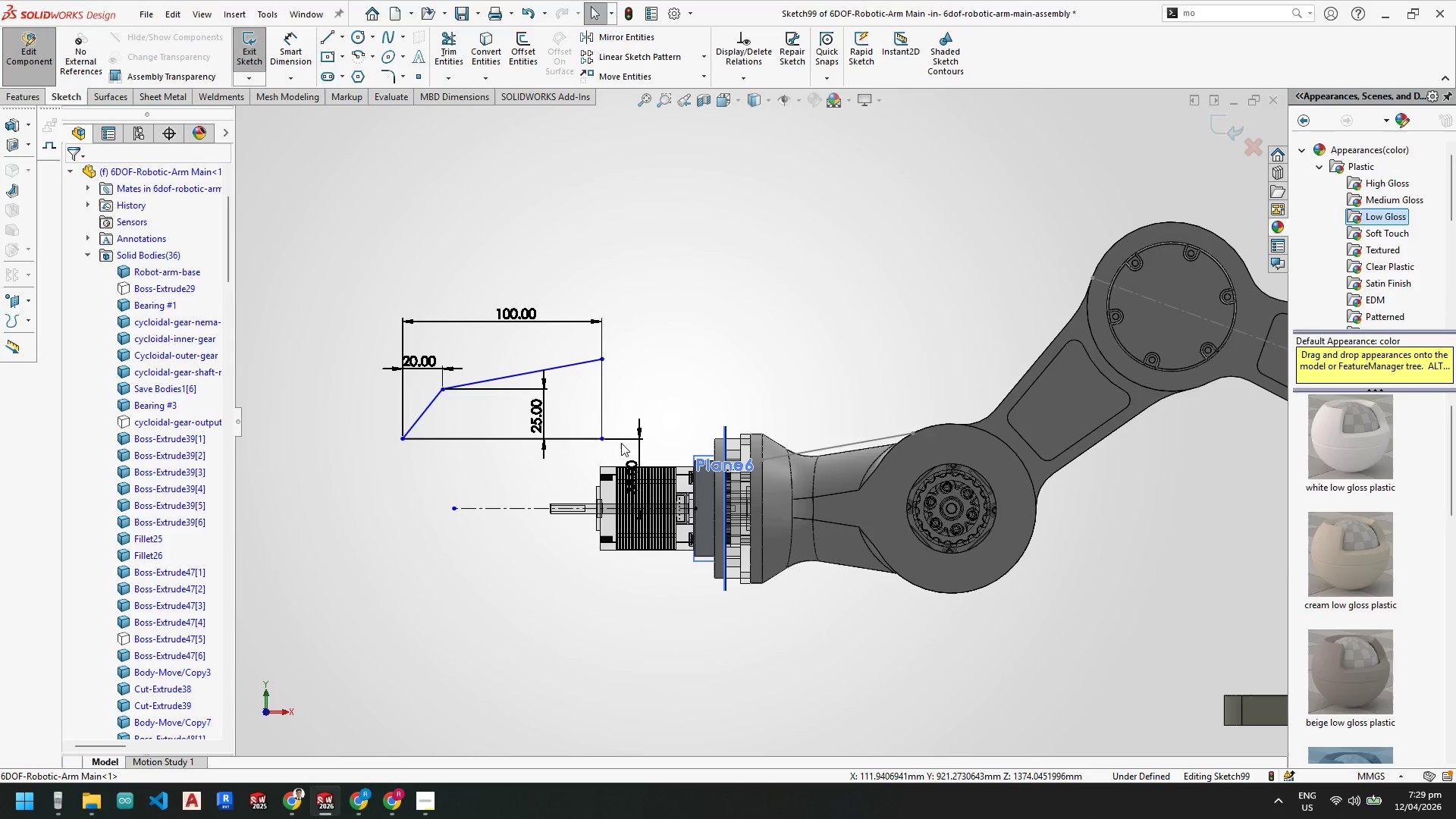 
wait(12.45)
 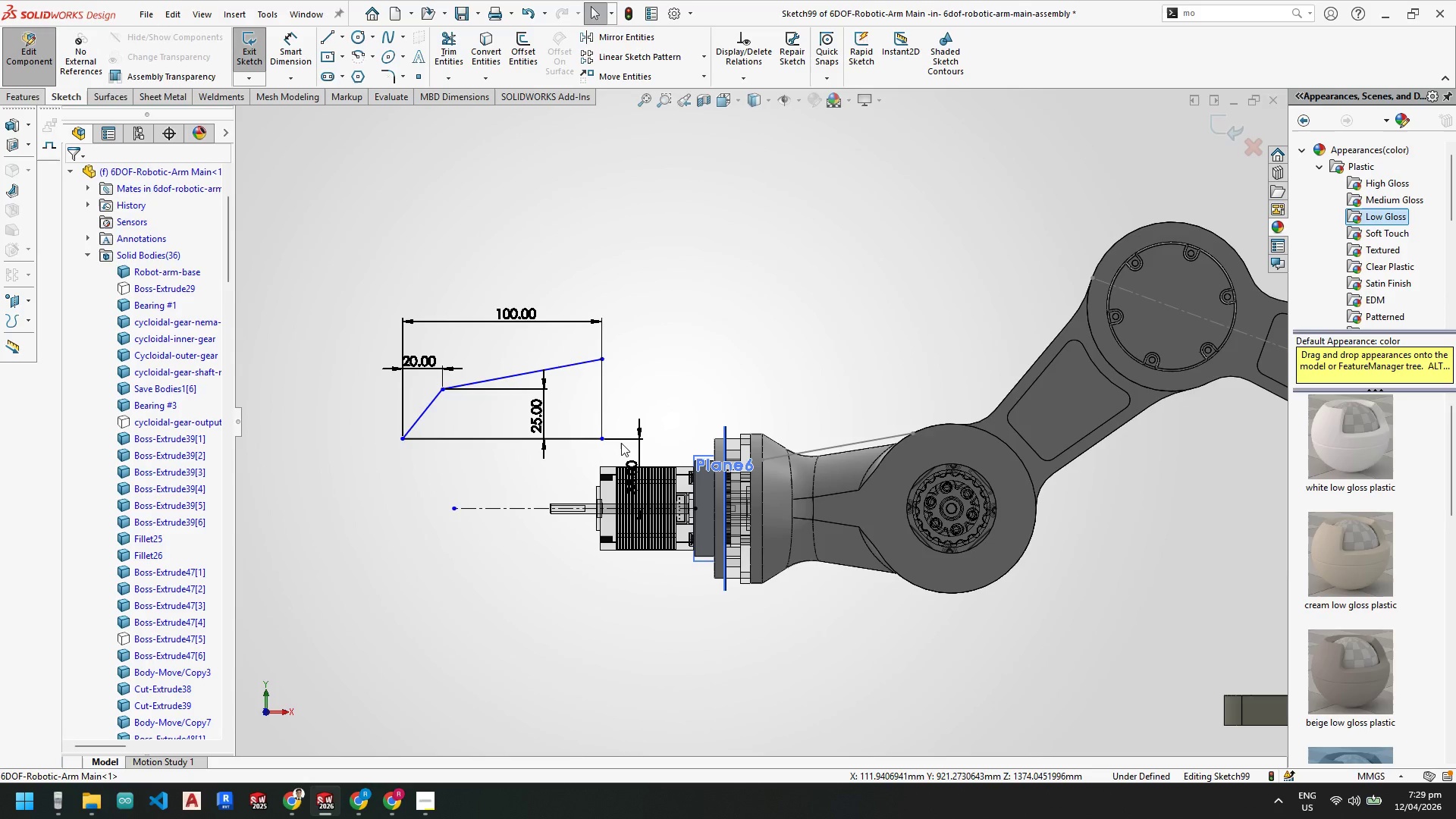 
scroll: coordinate [712, 457], scroll_direction: down, amount: 4.0
 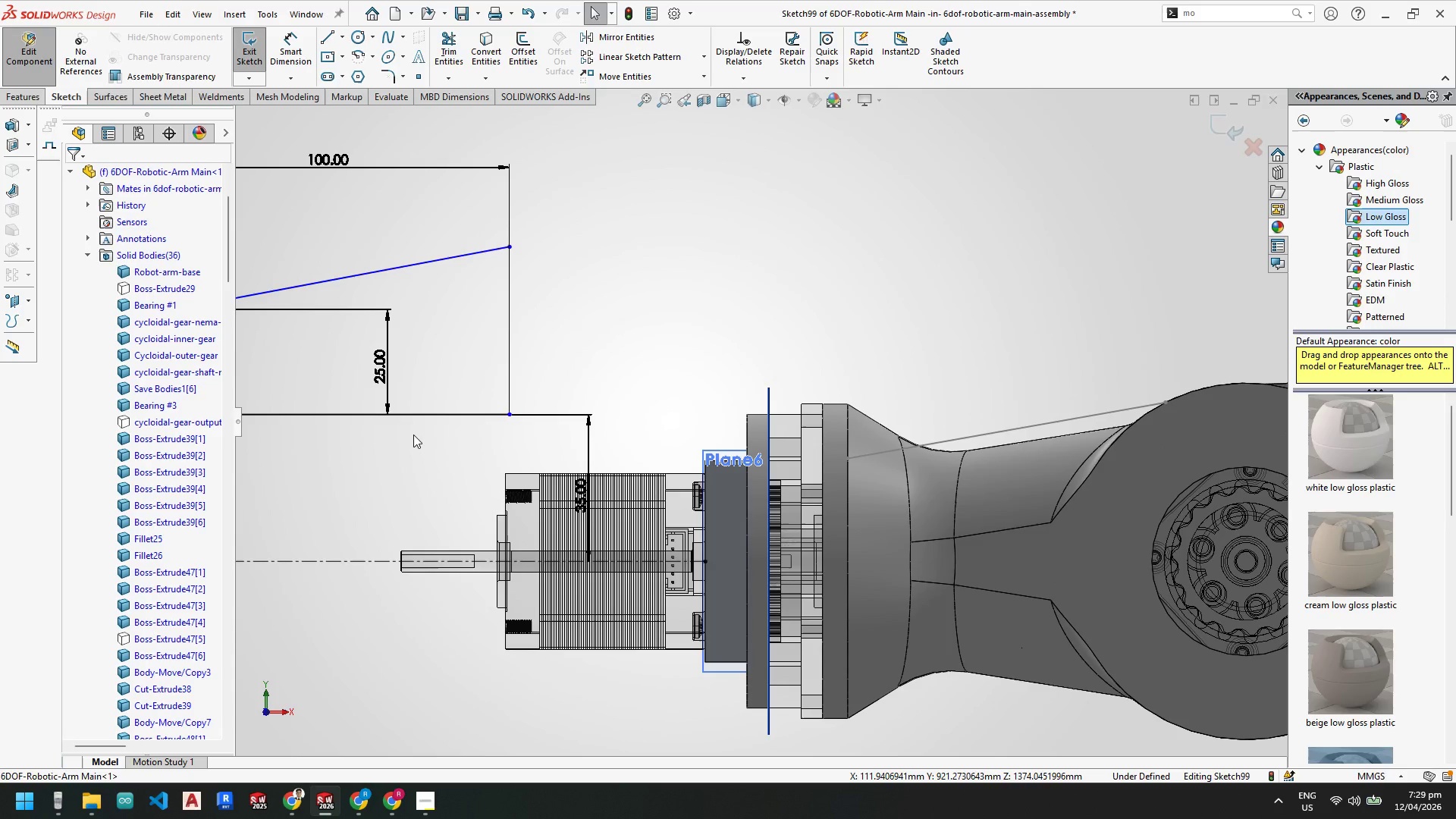 
wait(9.09)
 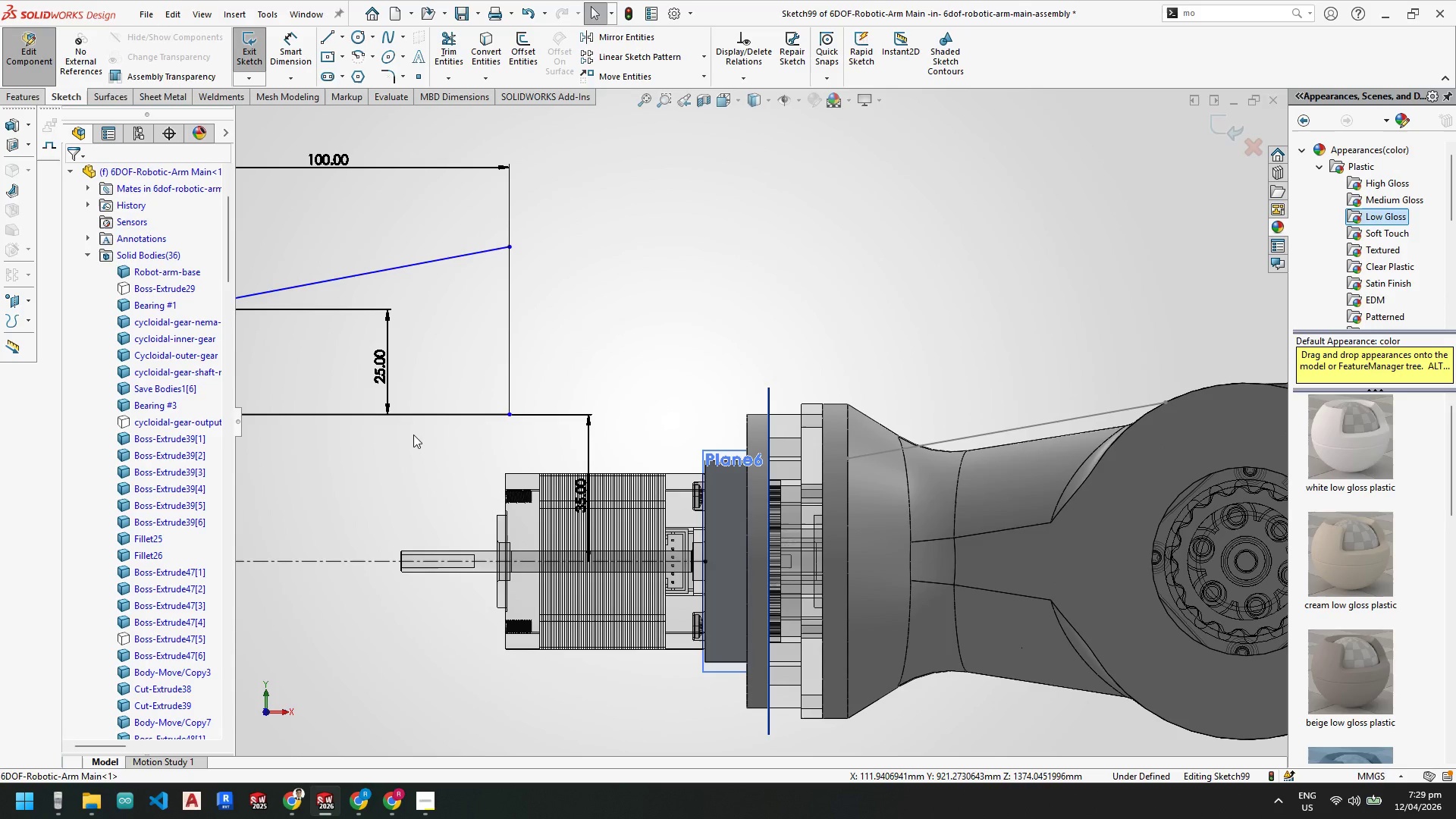 
scroll: coordinate [723, 426], scroll_direction: none, amount: 0.0
 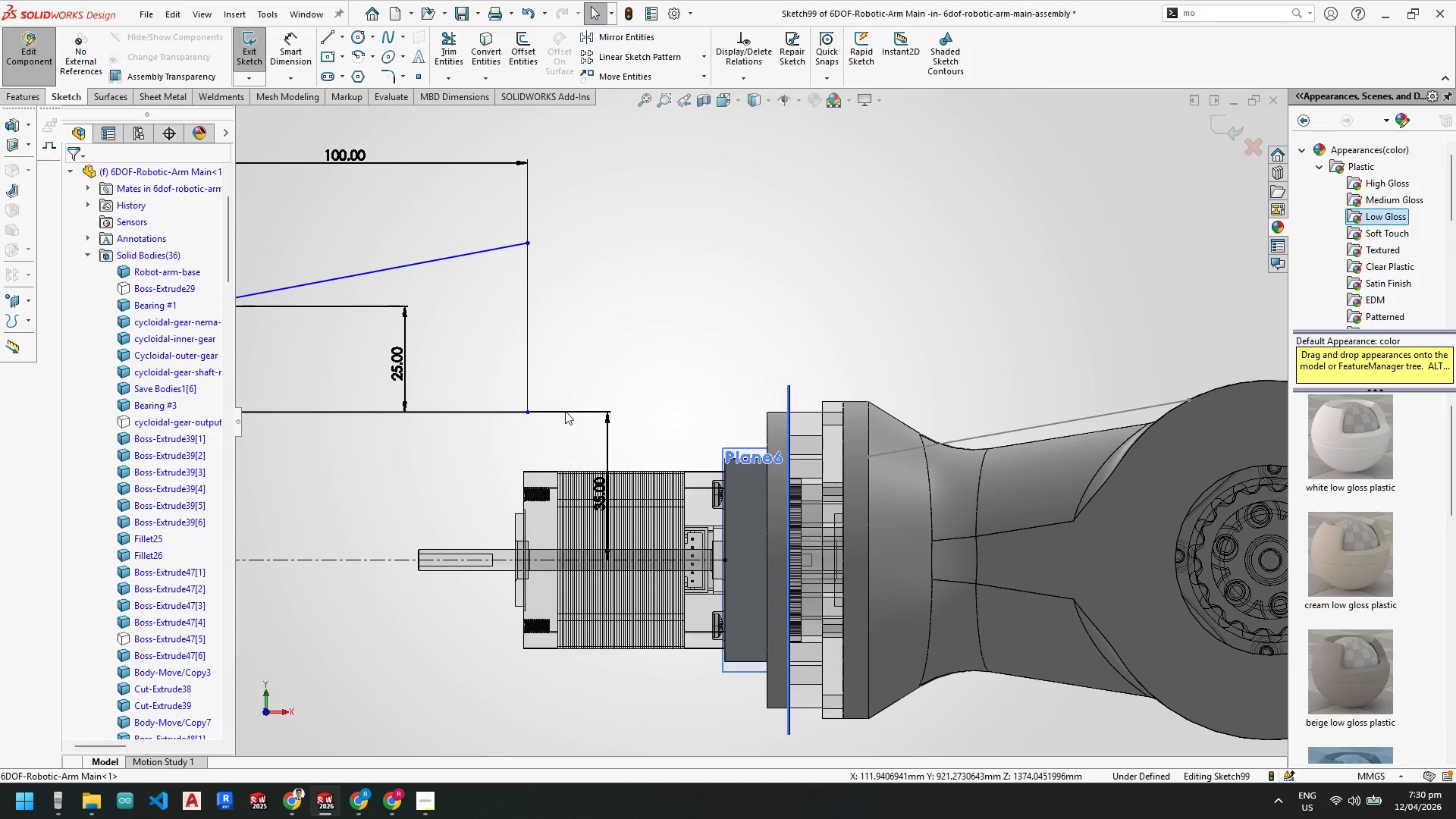 
wait(5.35)
 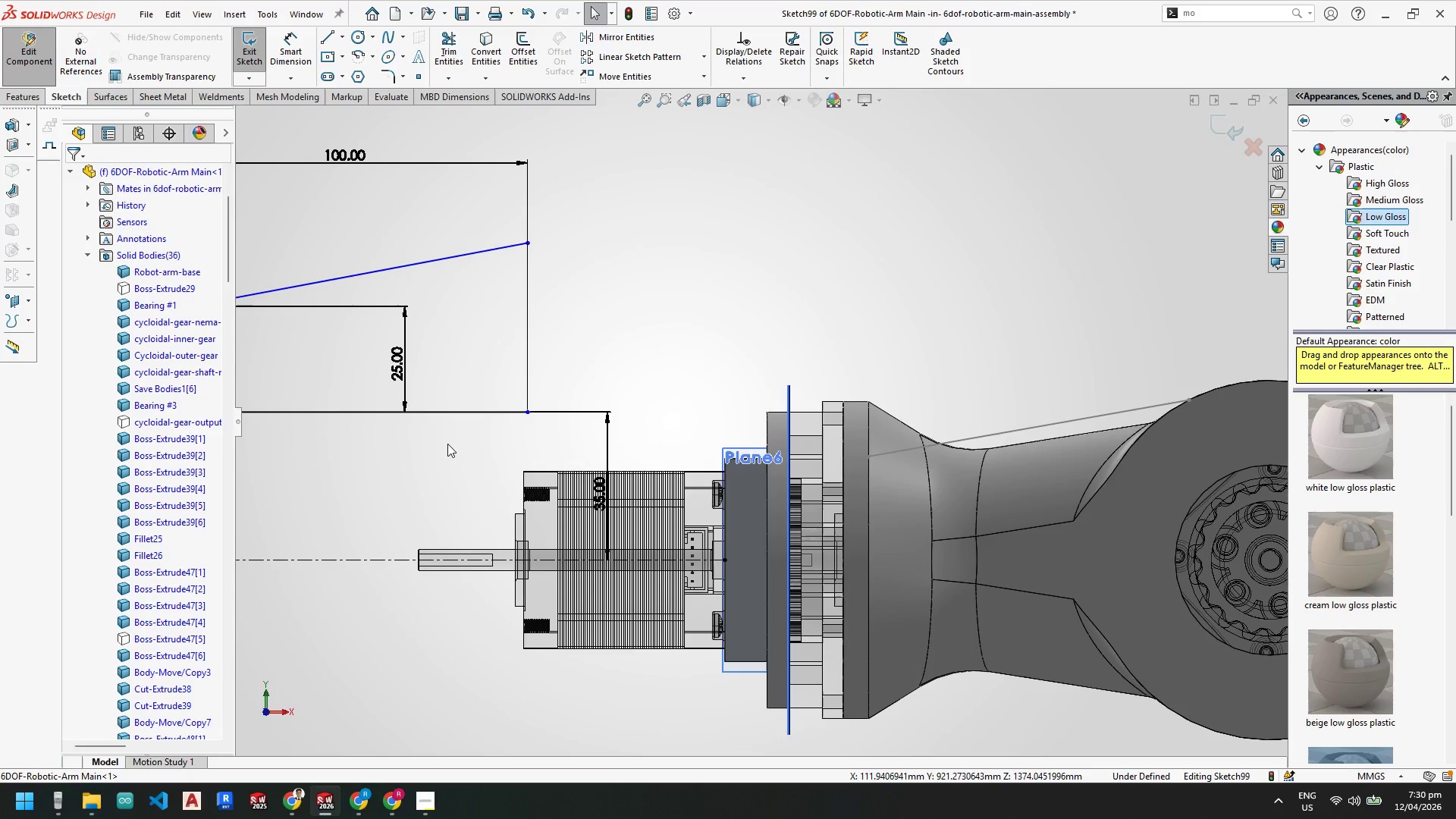 
scroll: coordinate [683, 413], scroll_direction: up, amount: 5.0
 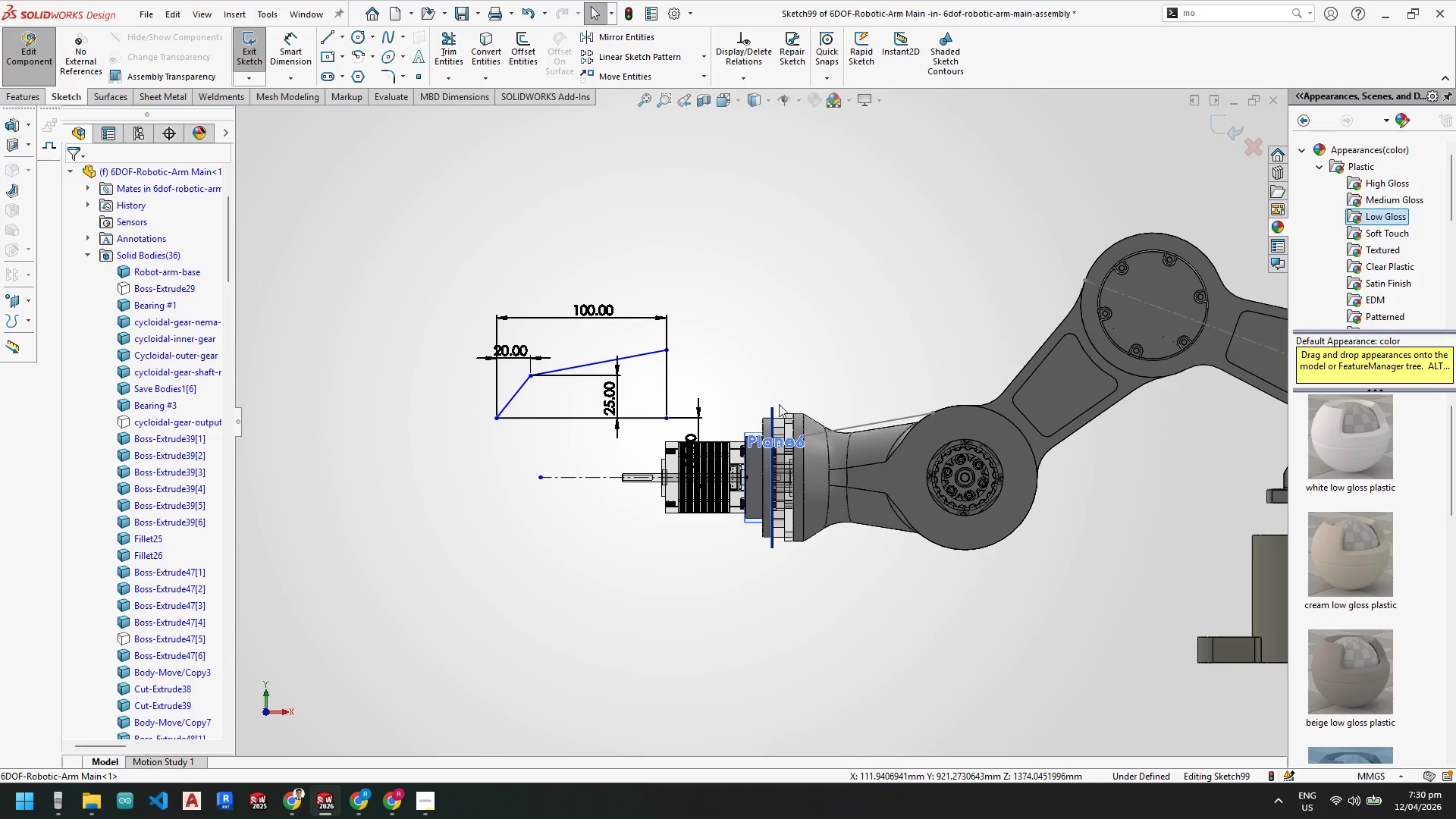 
scroll: coordinate [764, 416], scroll_direction: down, amount: 2.0
 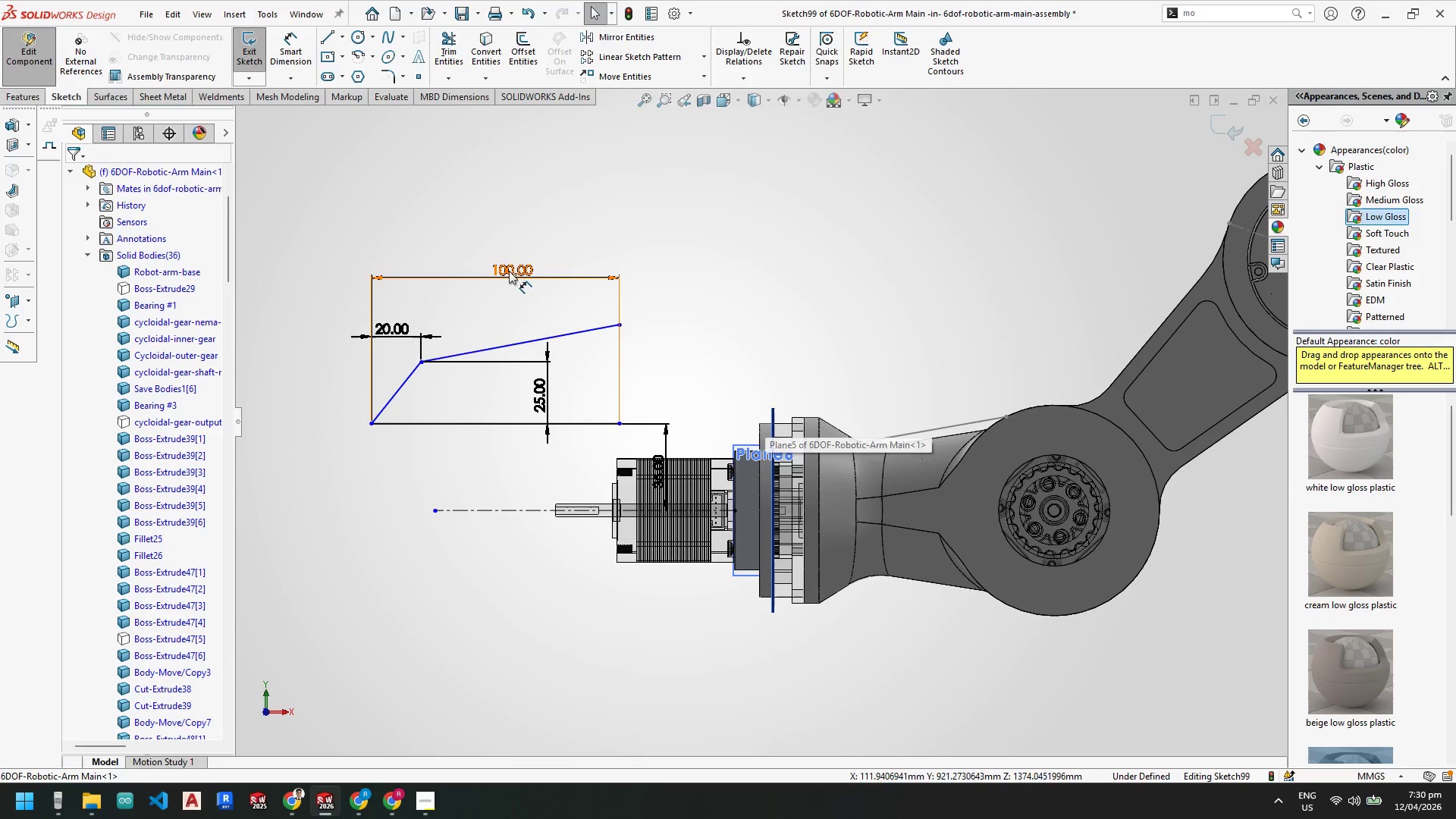 
double_click([509, 270])
 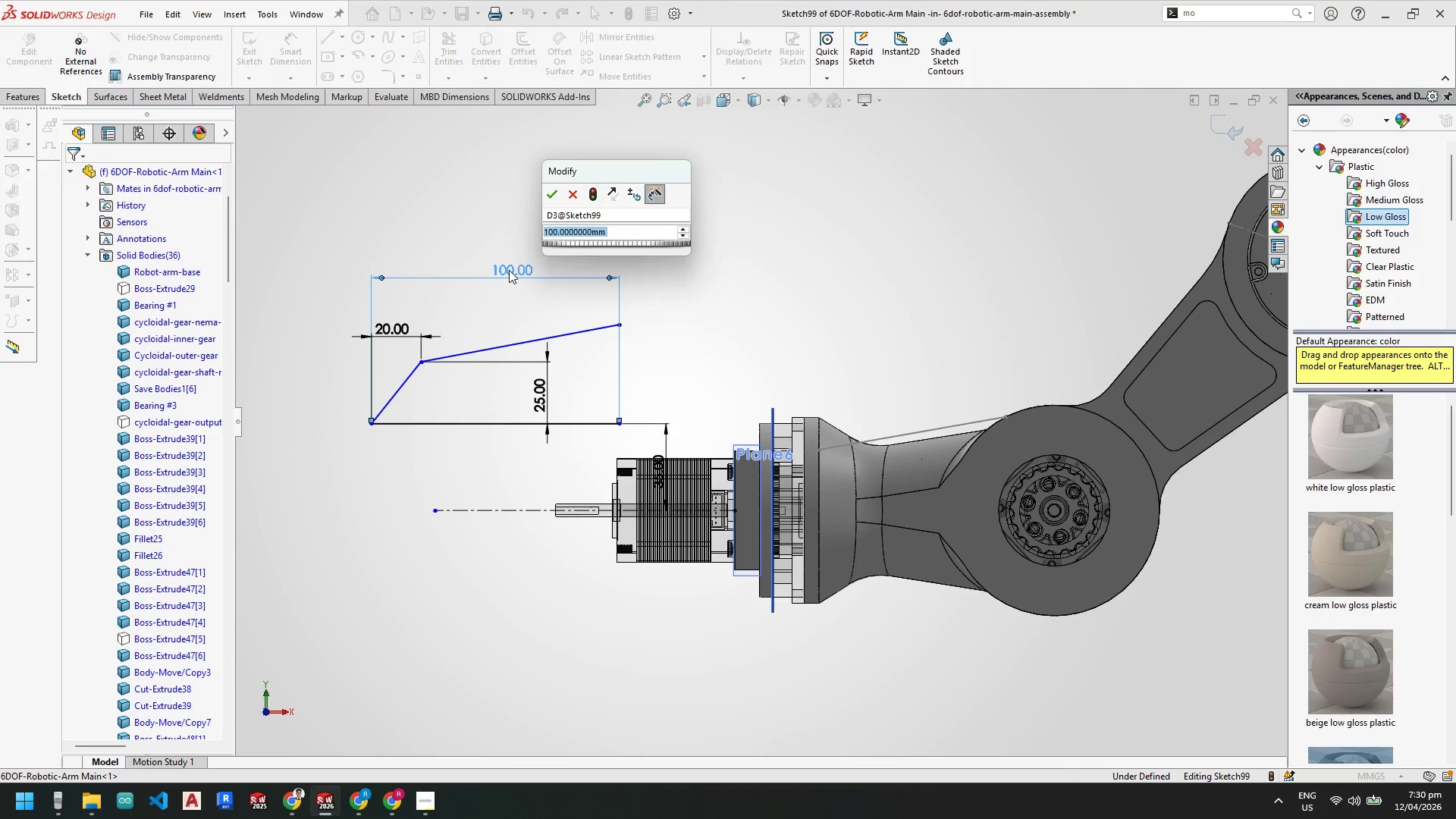 
key(Numpad8)
 